 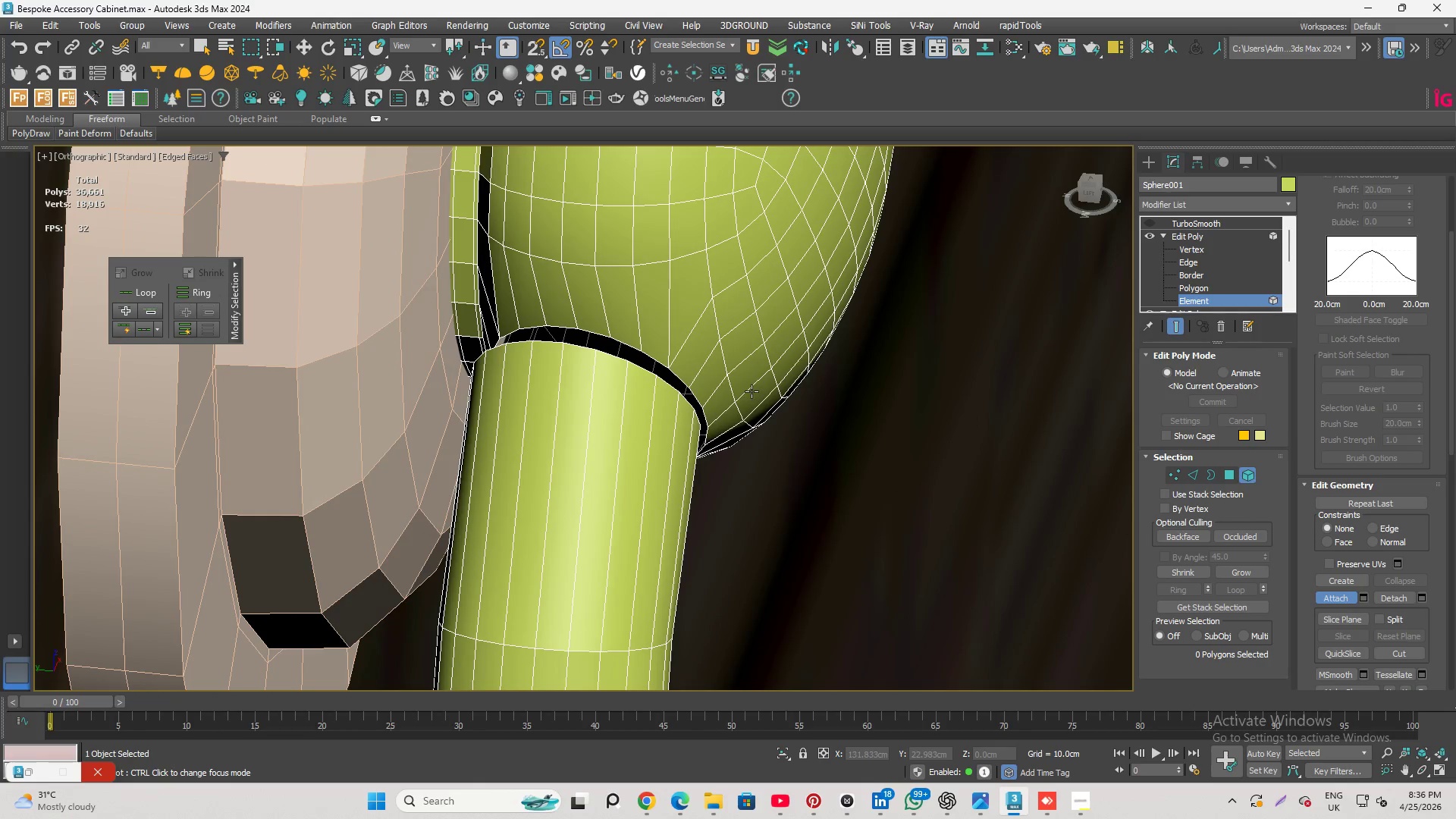 
key(Alt+Q)
 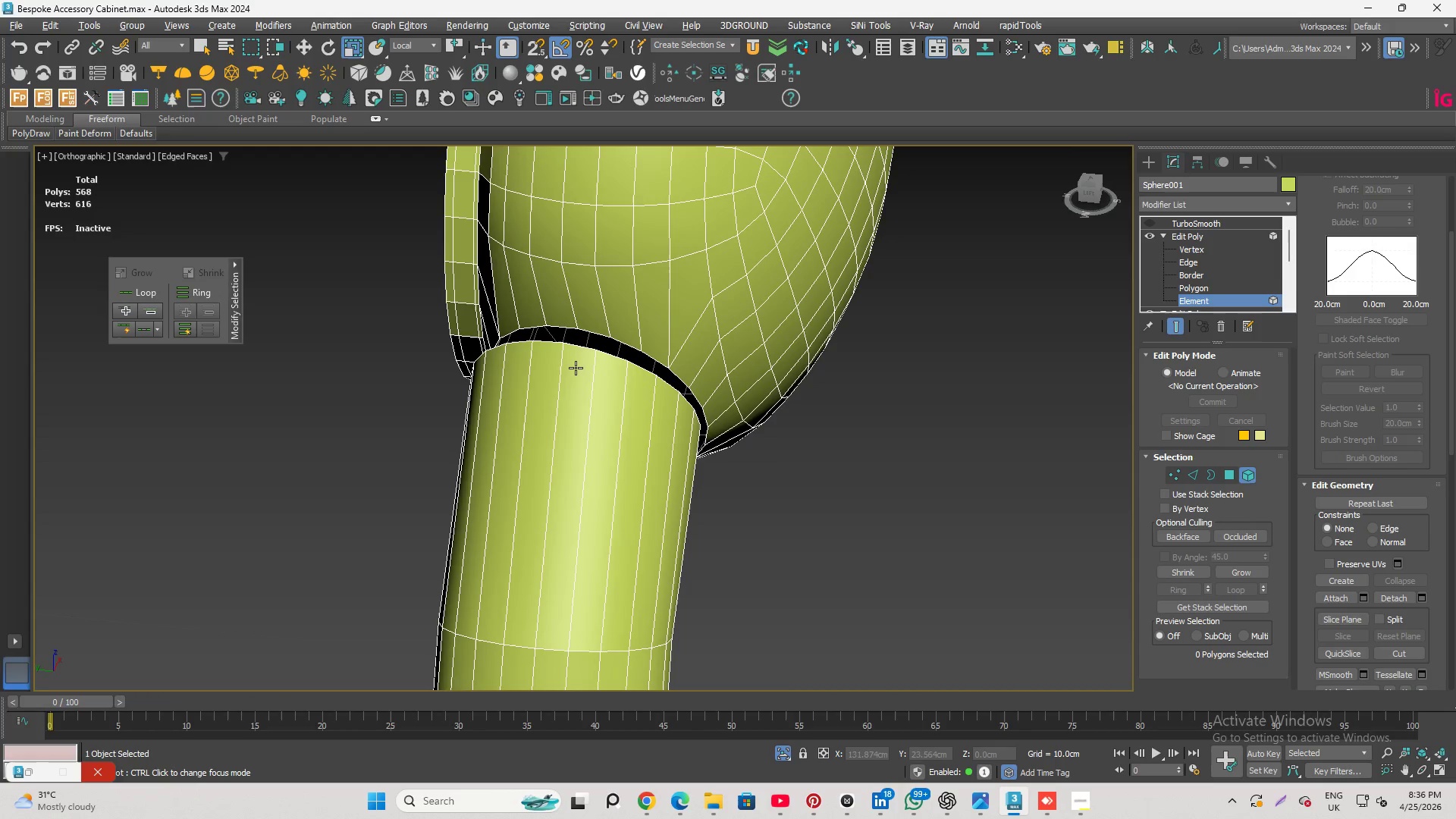 
hold_key(key=AltLeft, duration=1.44)
 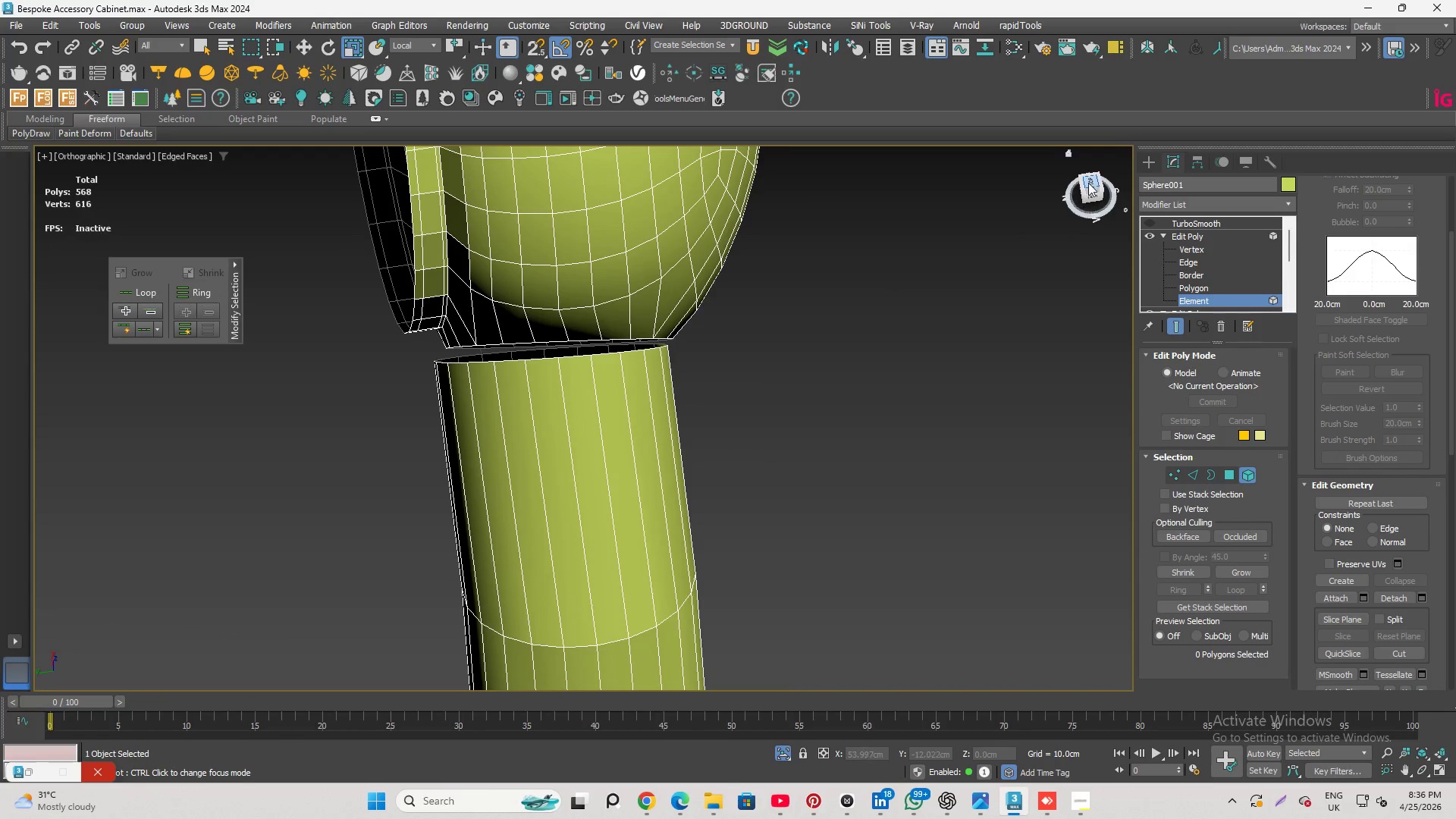 
left_click([1088, 180])
 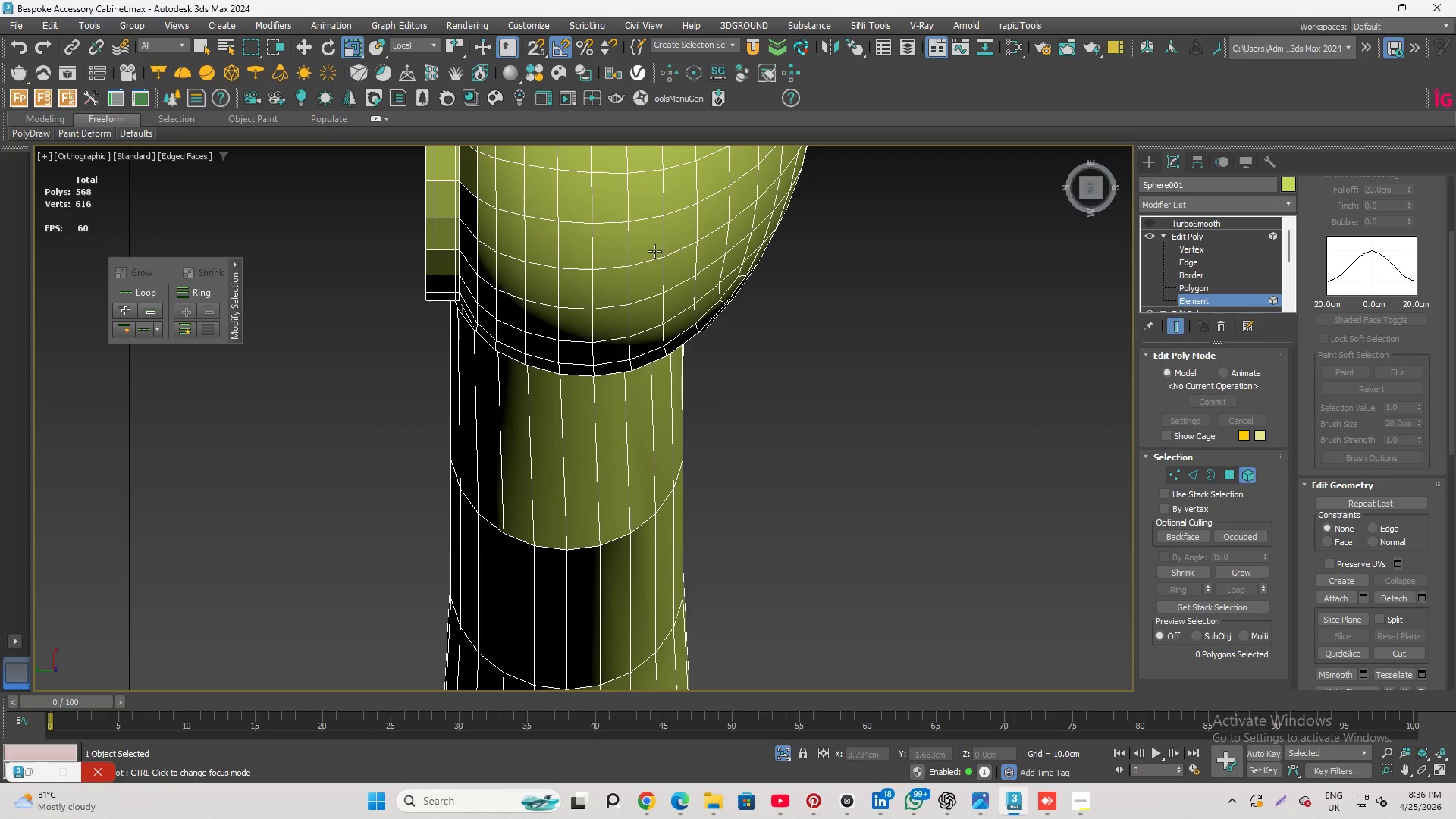 
hold_key(key=AltLeft, duration=1.39)
 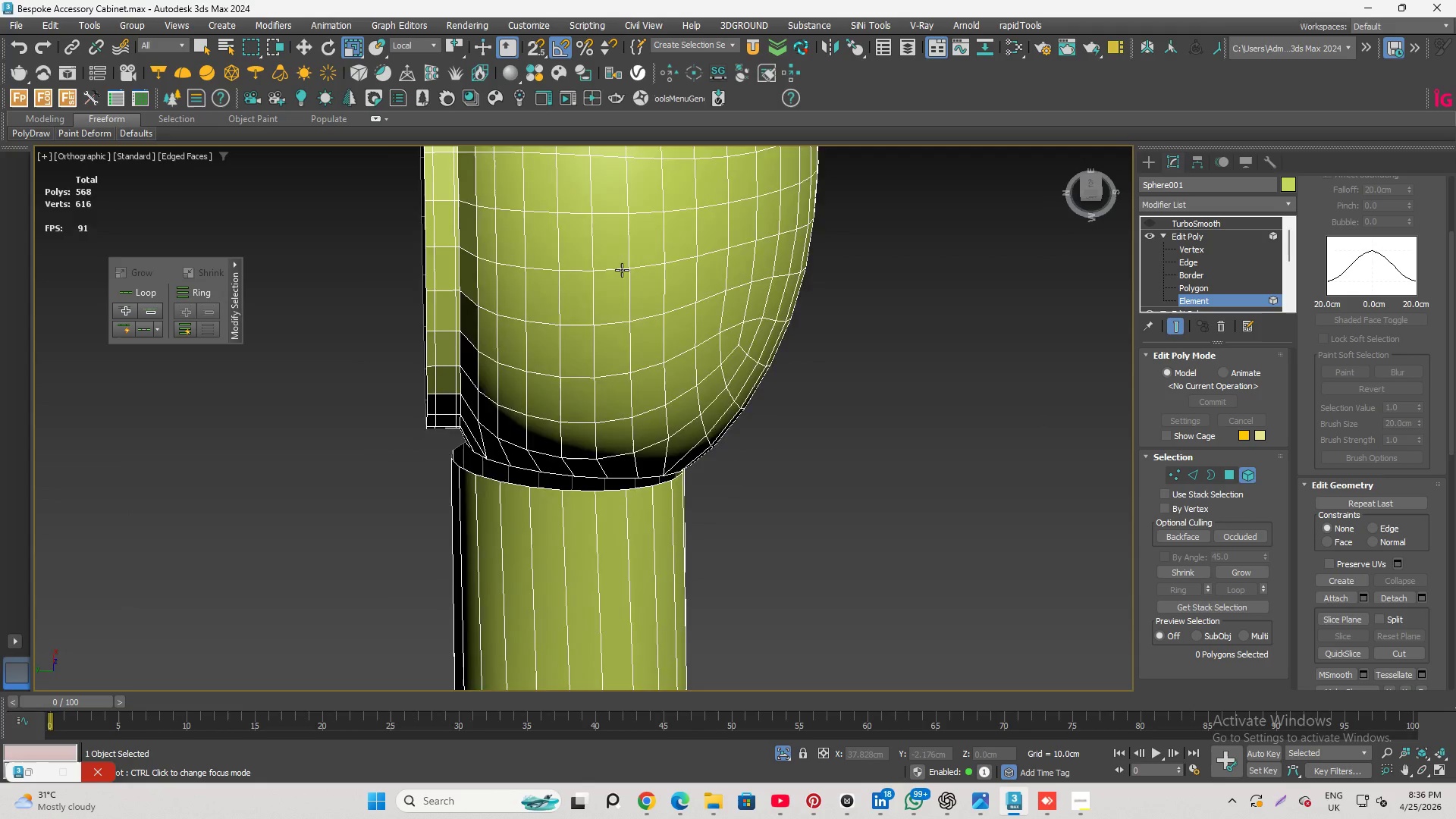 
scroll: coordinate [619, 288], scroll_direction: down, amount: 1.0
 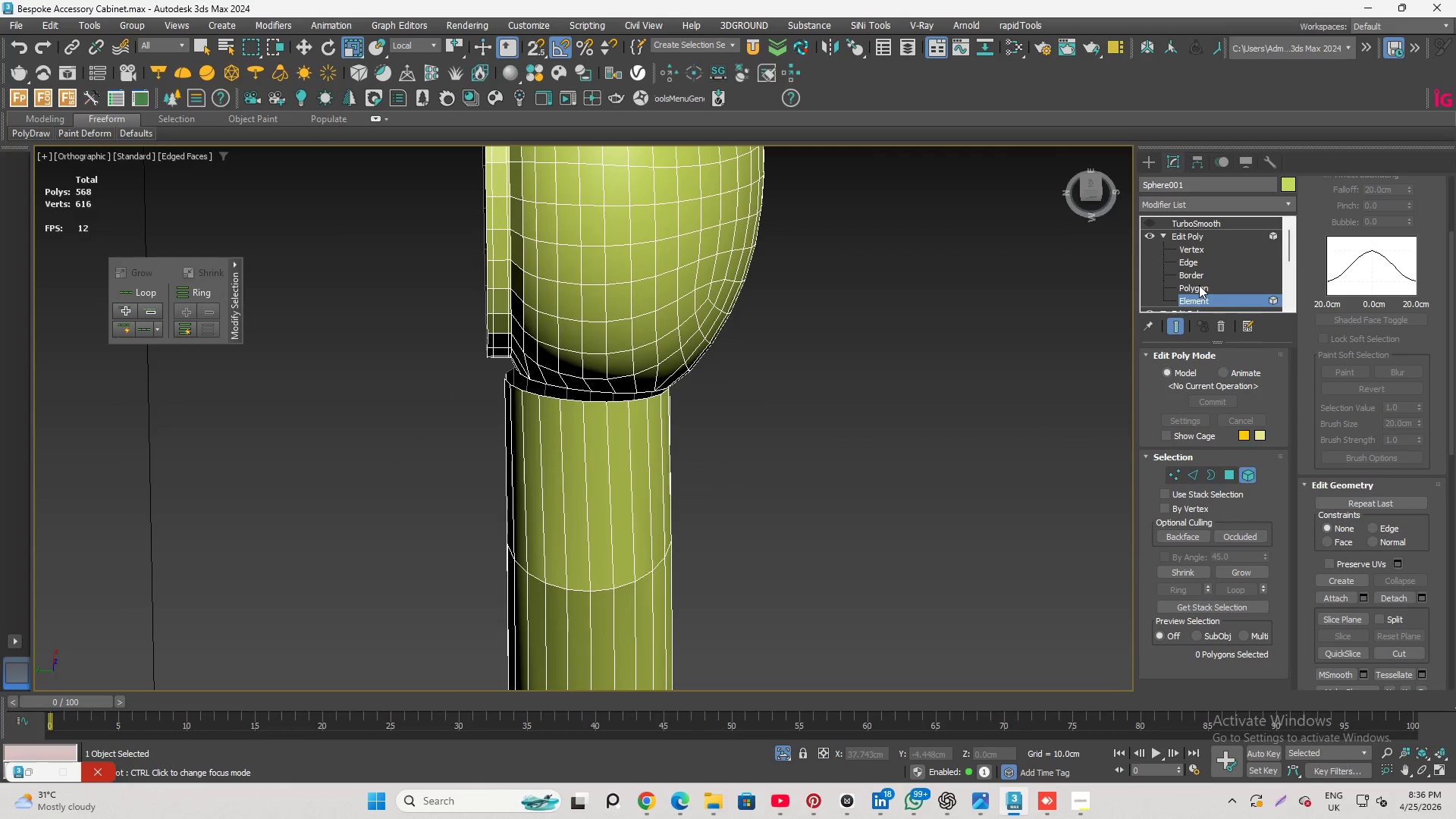 
left_click([1197, 274])
 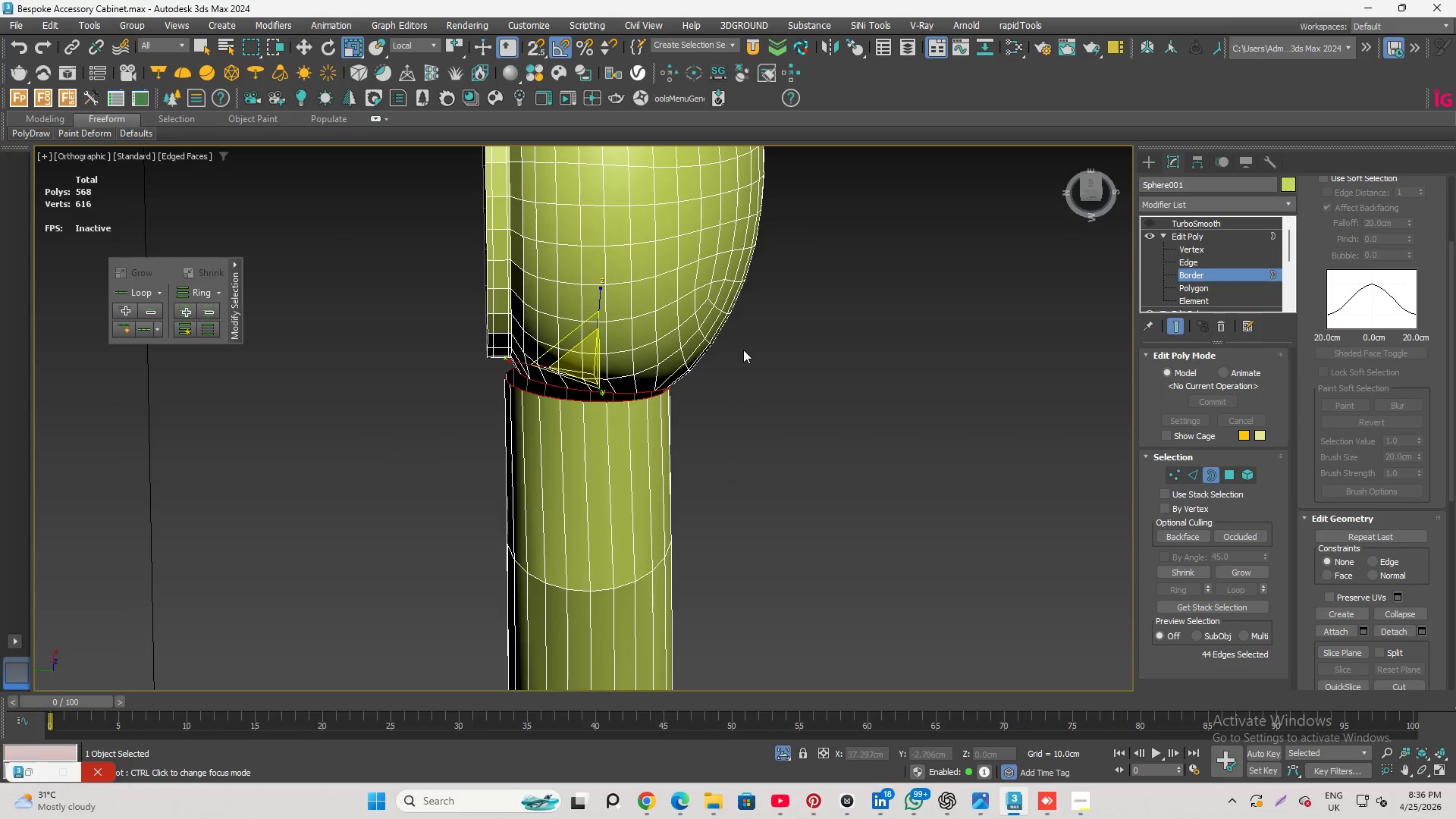 
scroll: coordinate [743, 350], scroll_direction: up, amount: 1.0
 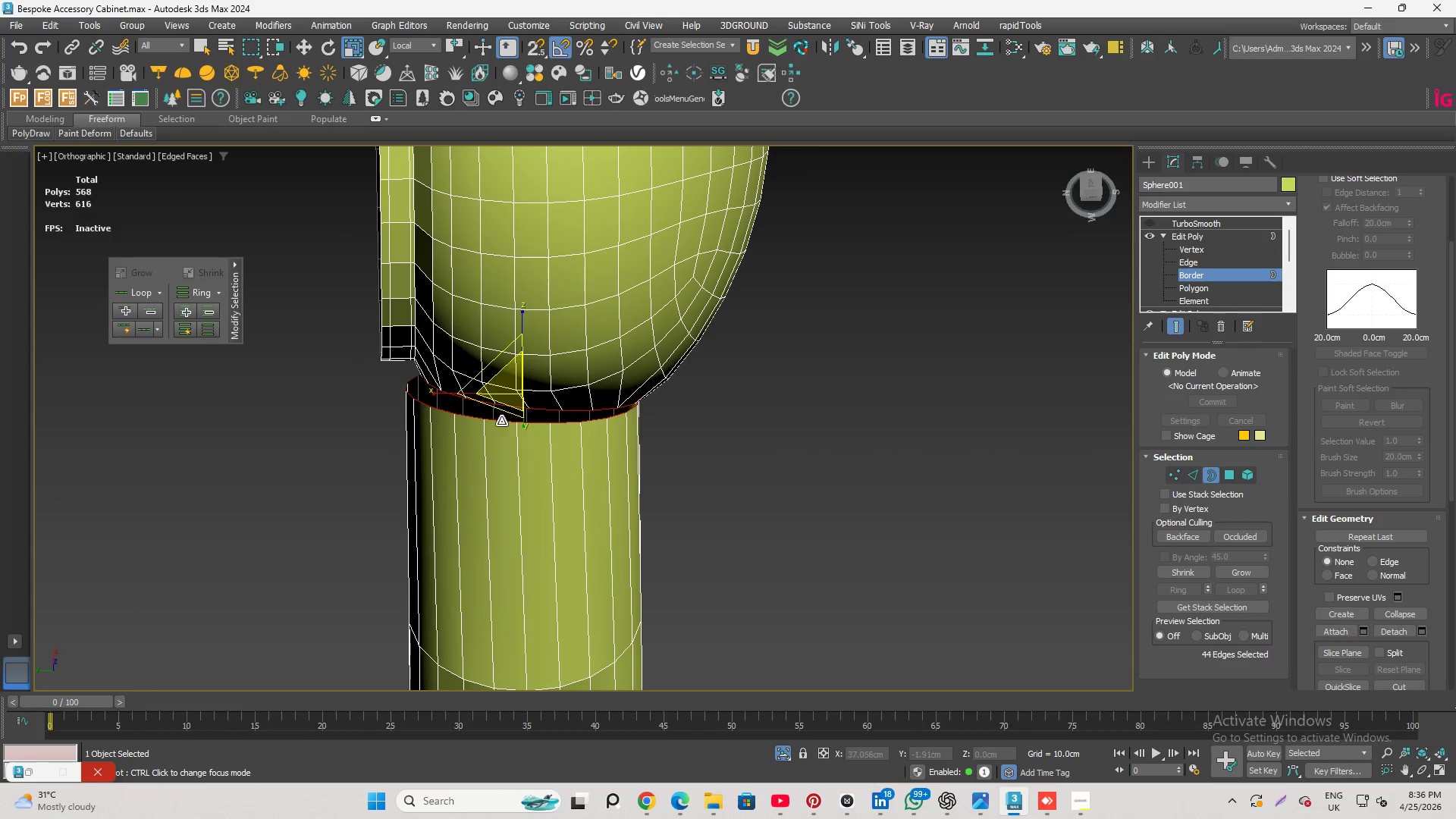 
hold_key(key=AltLeft, duration=2.02)
 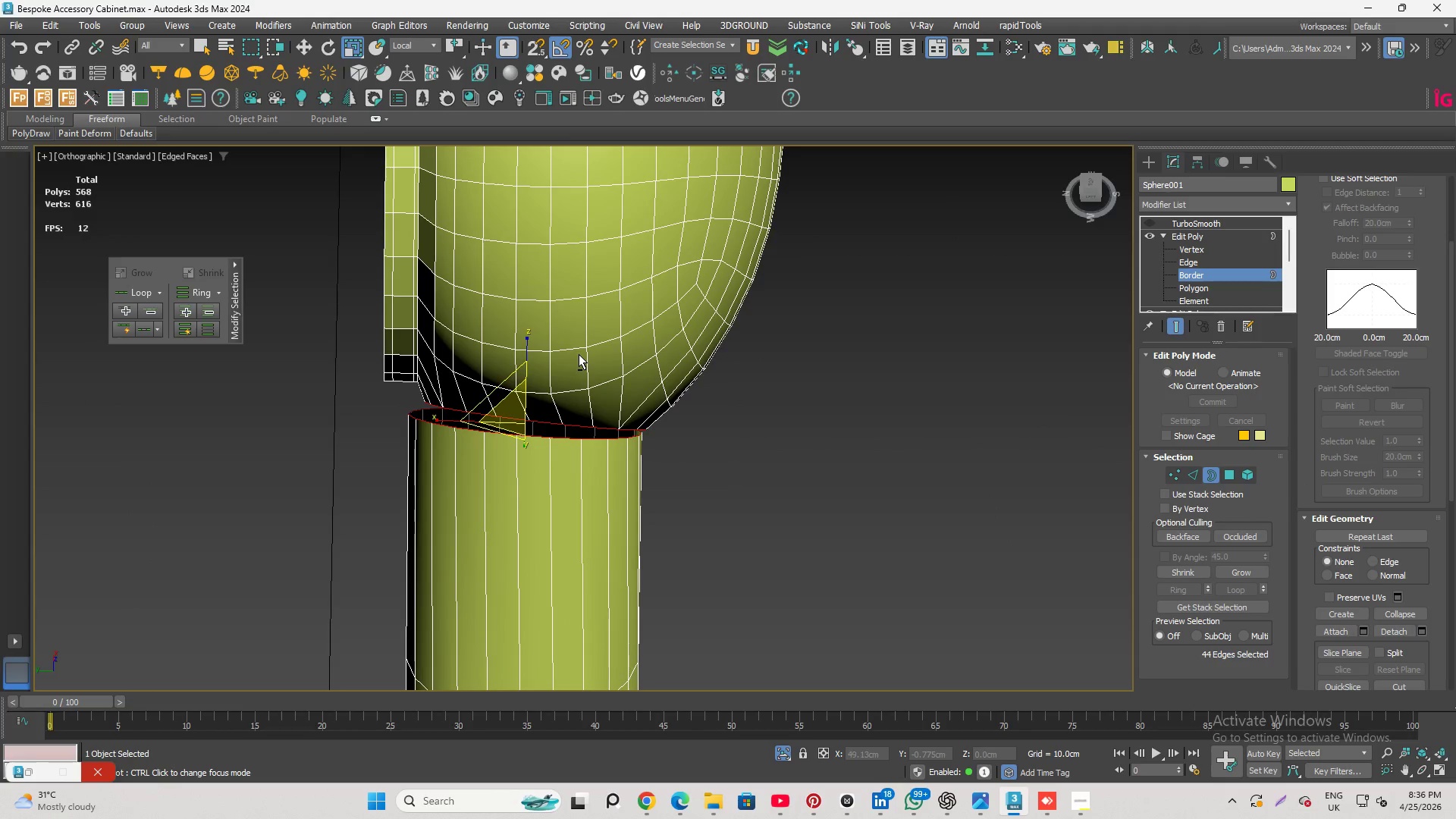 
key(W)
 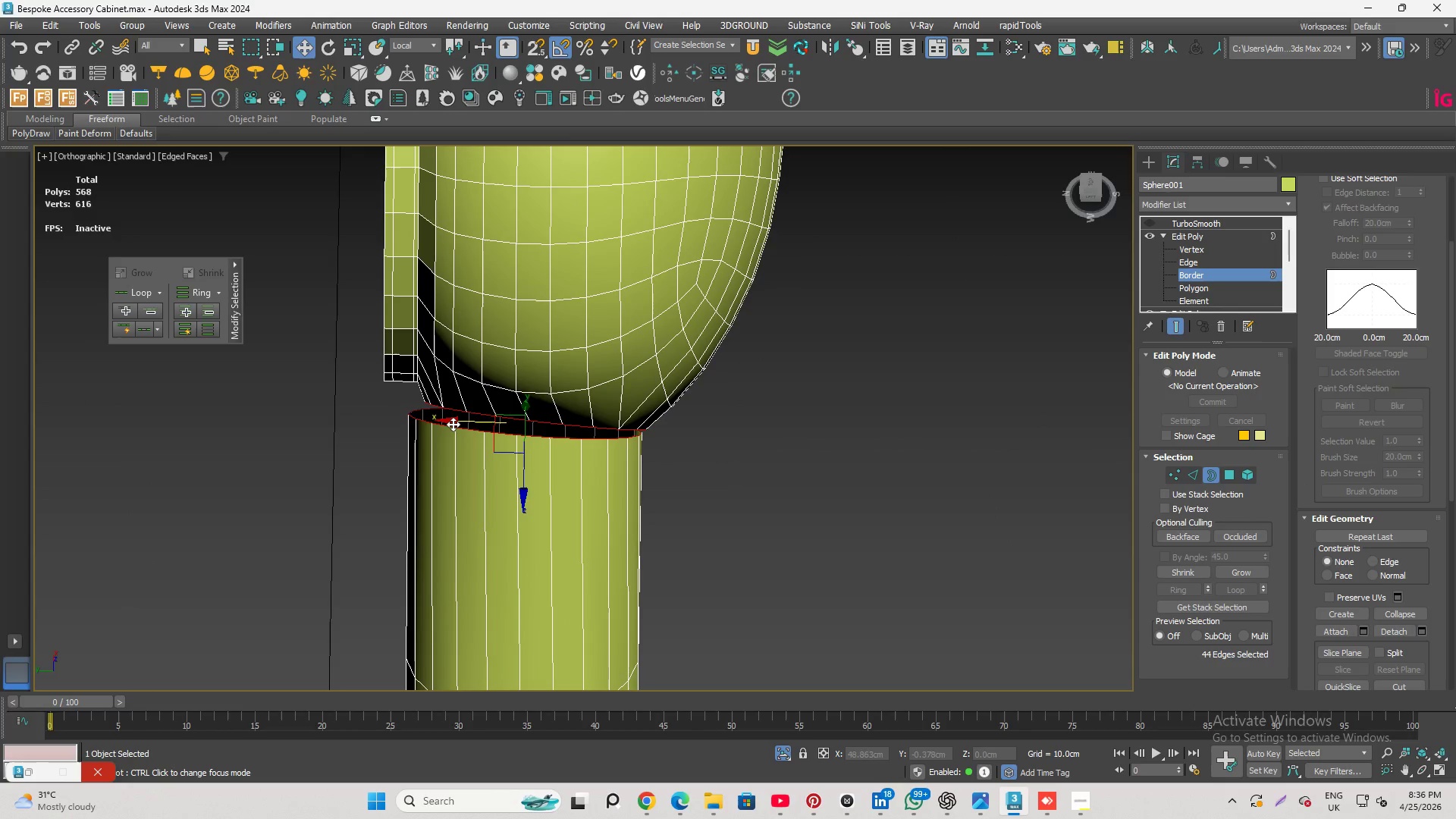 
left_click_drag(start_coordinate=[456, 422], to_coordinate=[460, 421])
 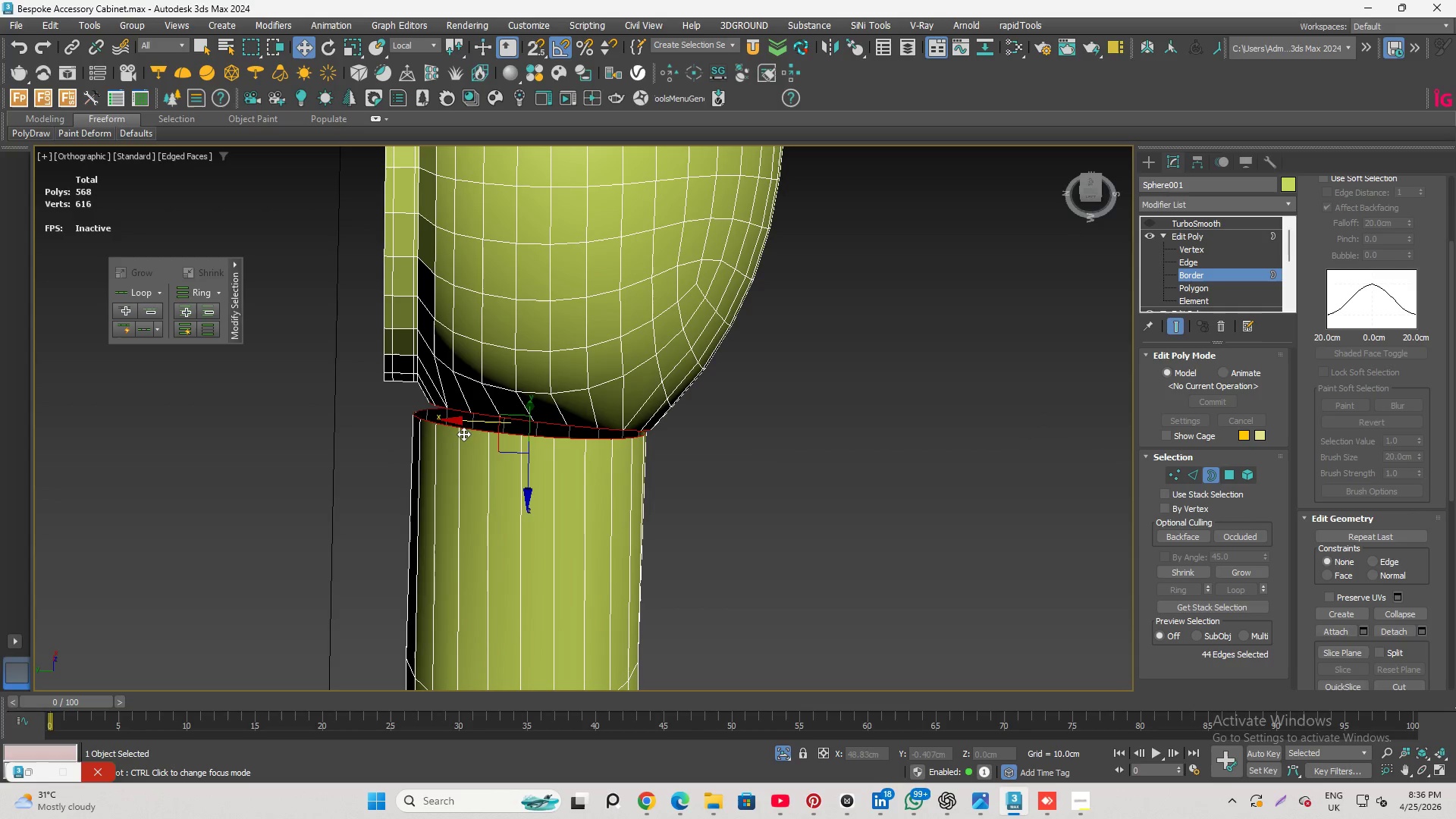 
left_click([468, 431])
 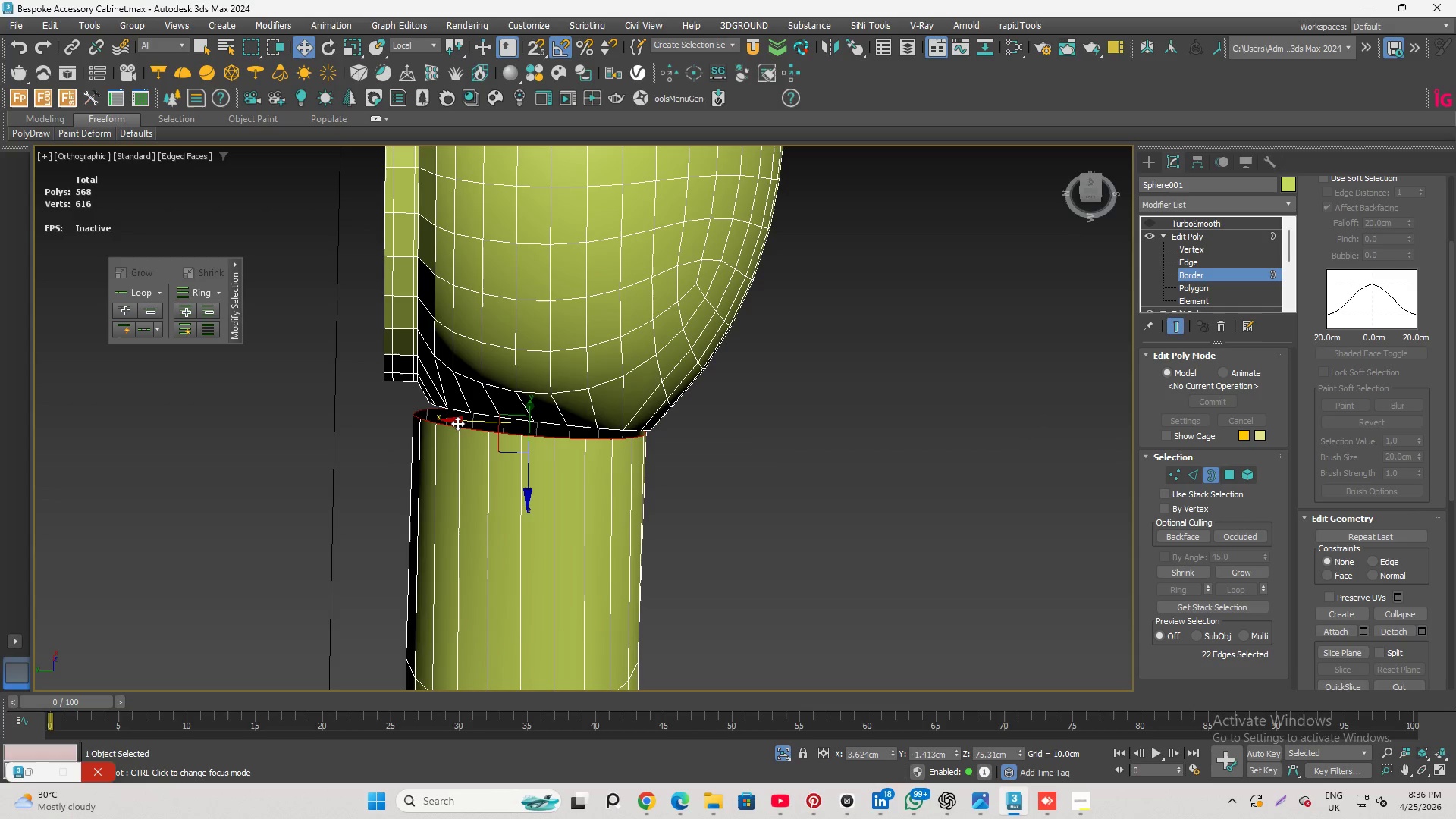 
left_click_drag(start_coordinate=[457, 421], to_coordinate=[465, 425])
 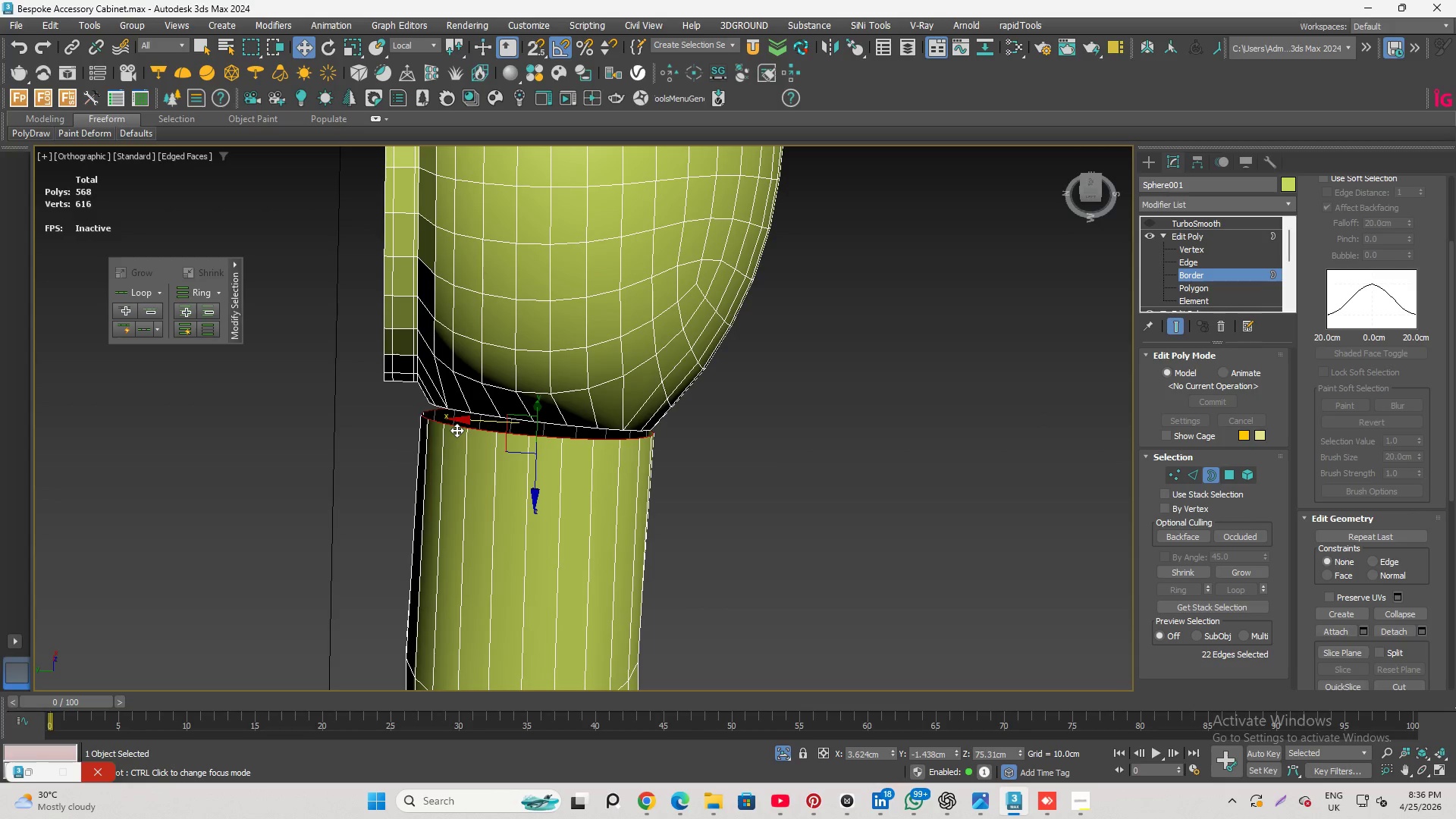 
key(R)
 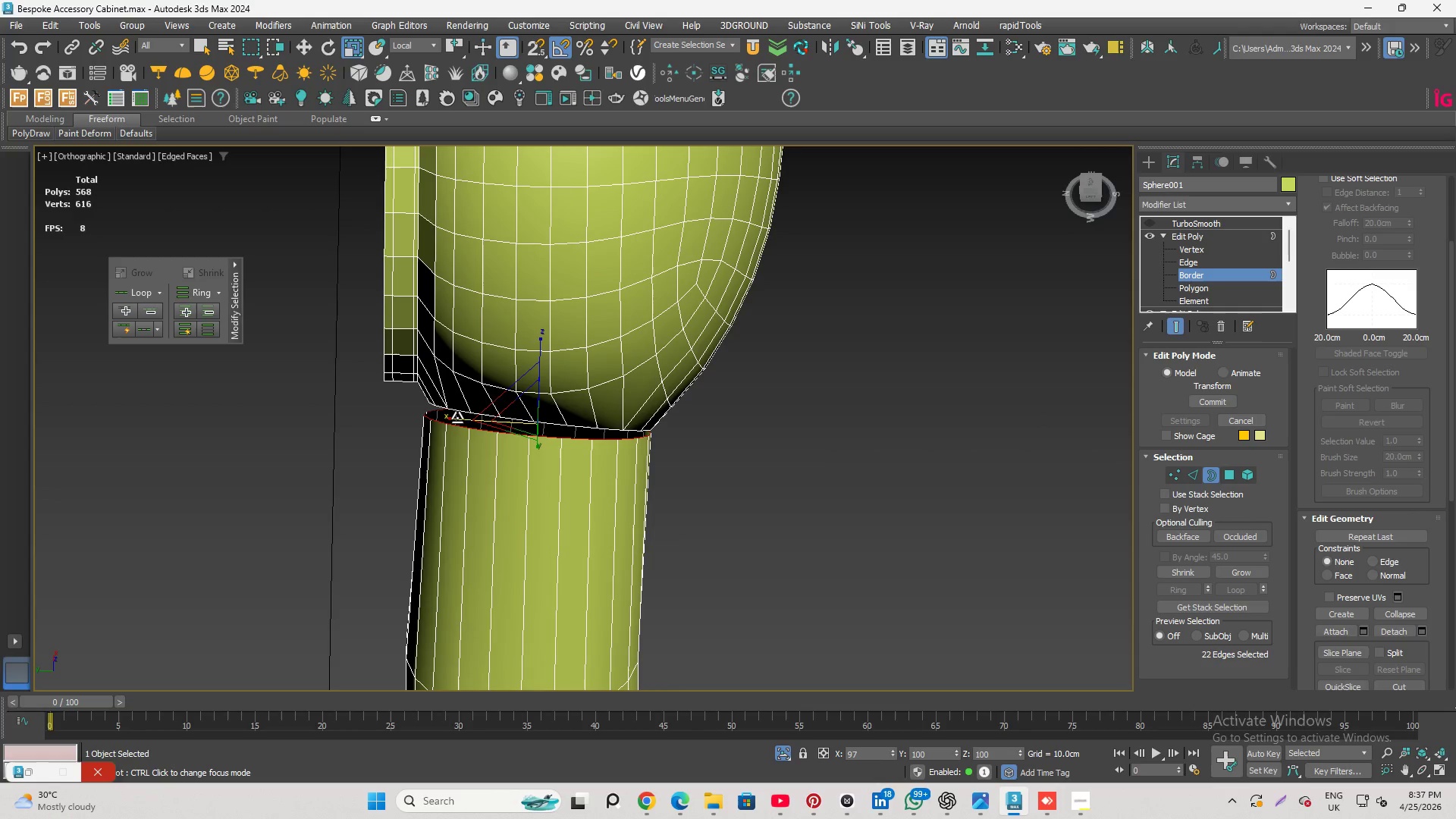 
wait(5.16)
 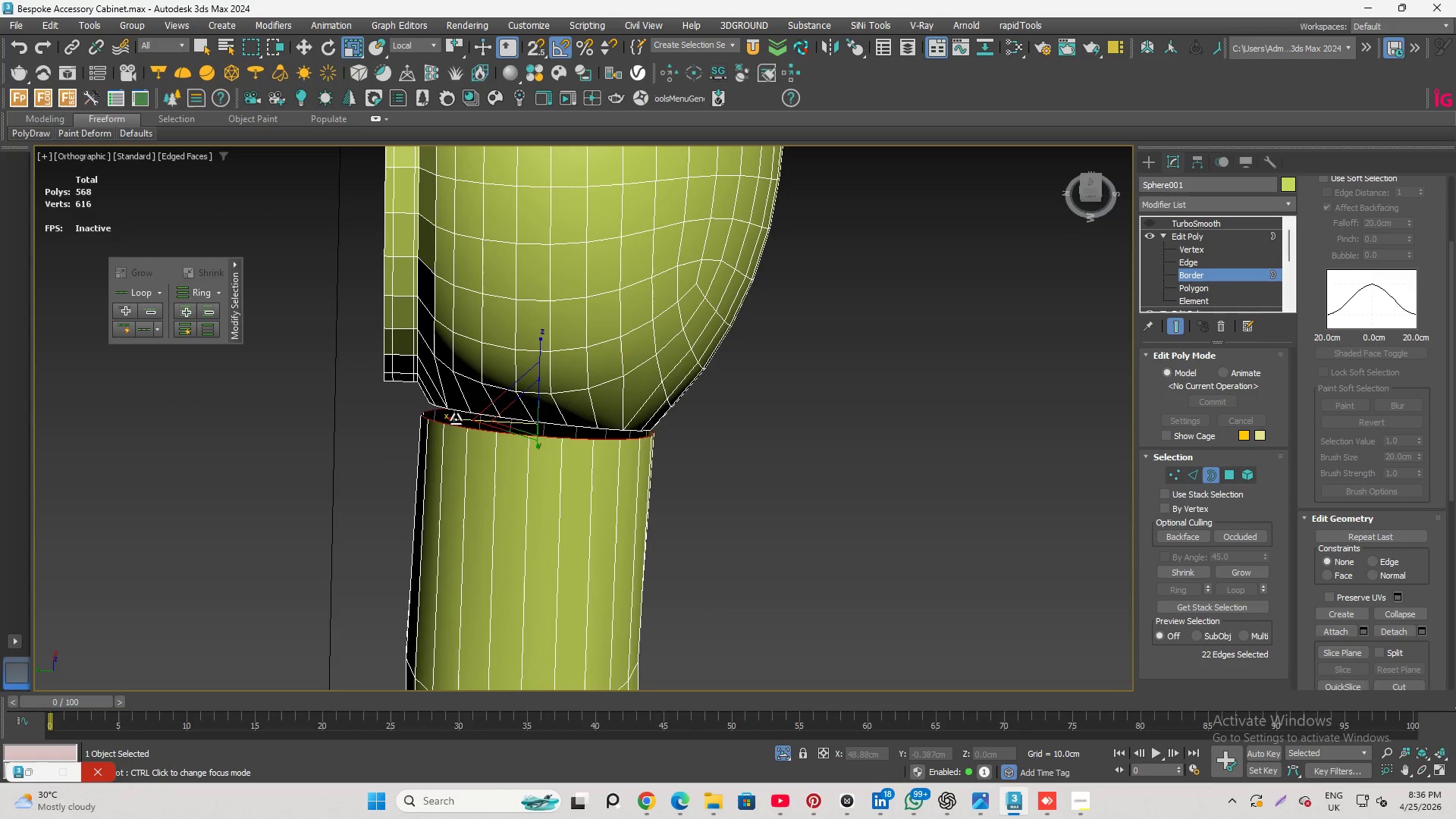 
hold_key(key=AltLeft, duration=2.61)
 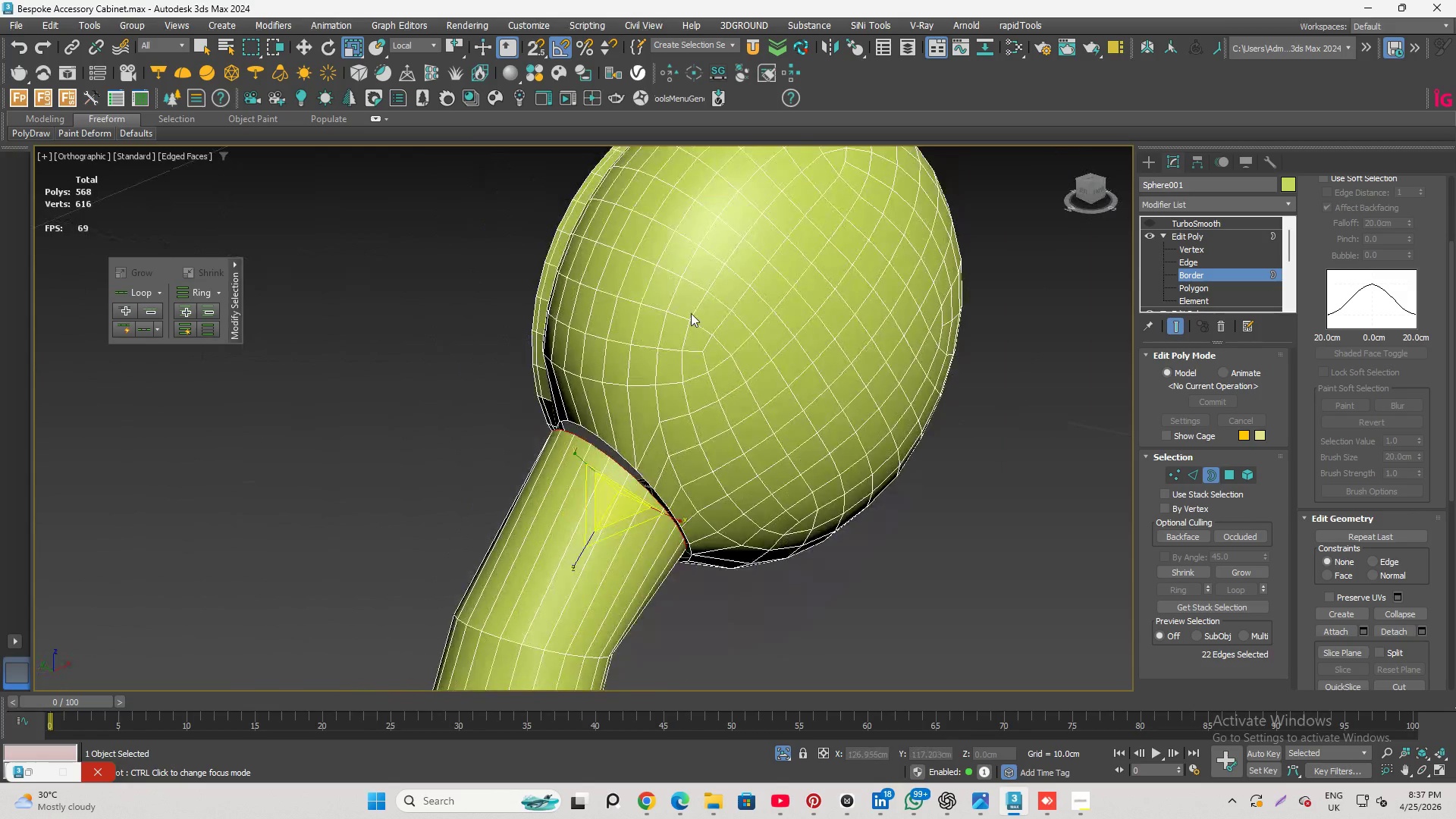 
scroll: coordinate [691, 313], scroll_direction: down, amount: 3.0
 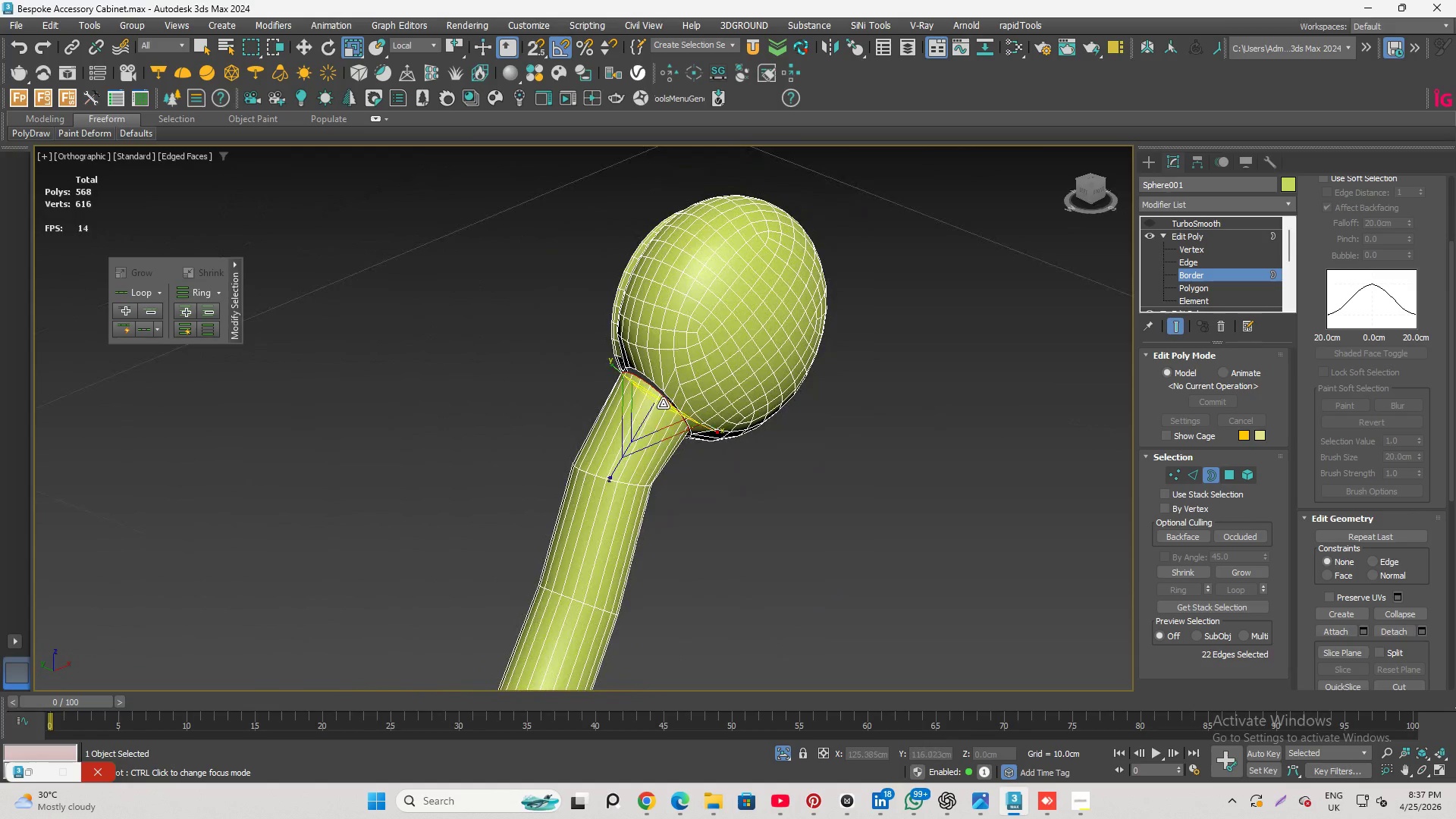 
hold_key(key=AltLeft, duration=1.51)
 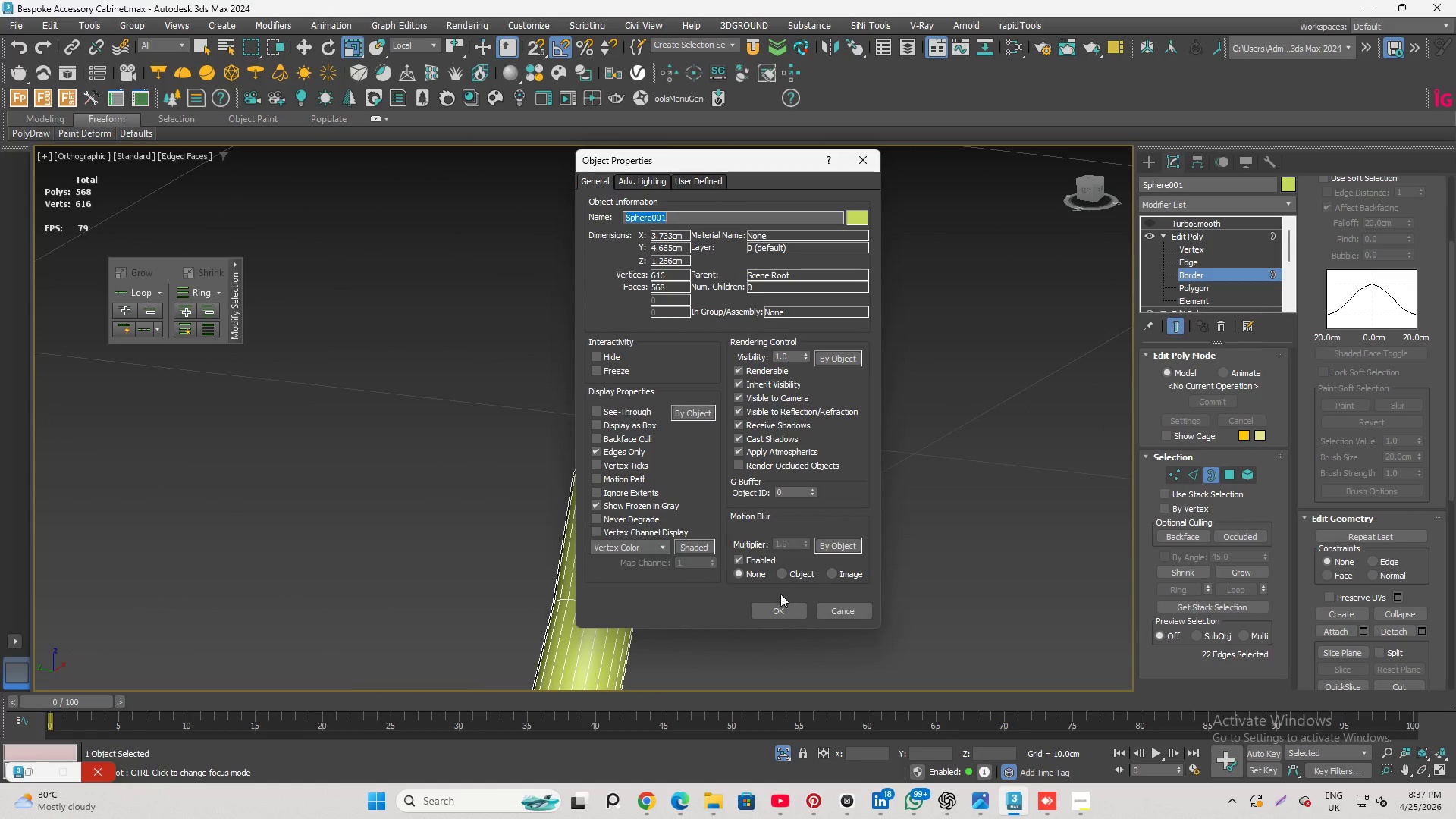 
left_click([857, 607])
 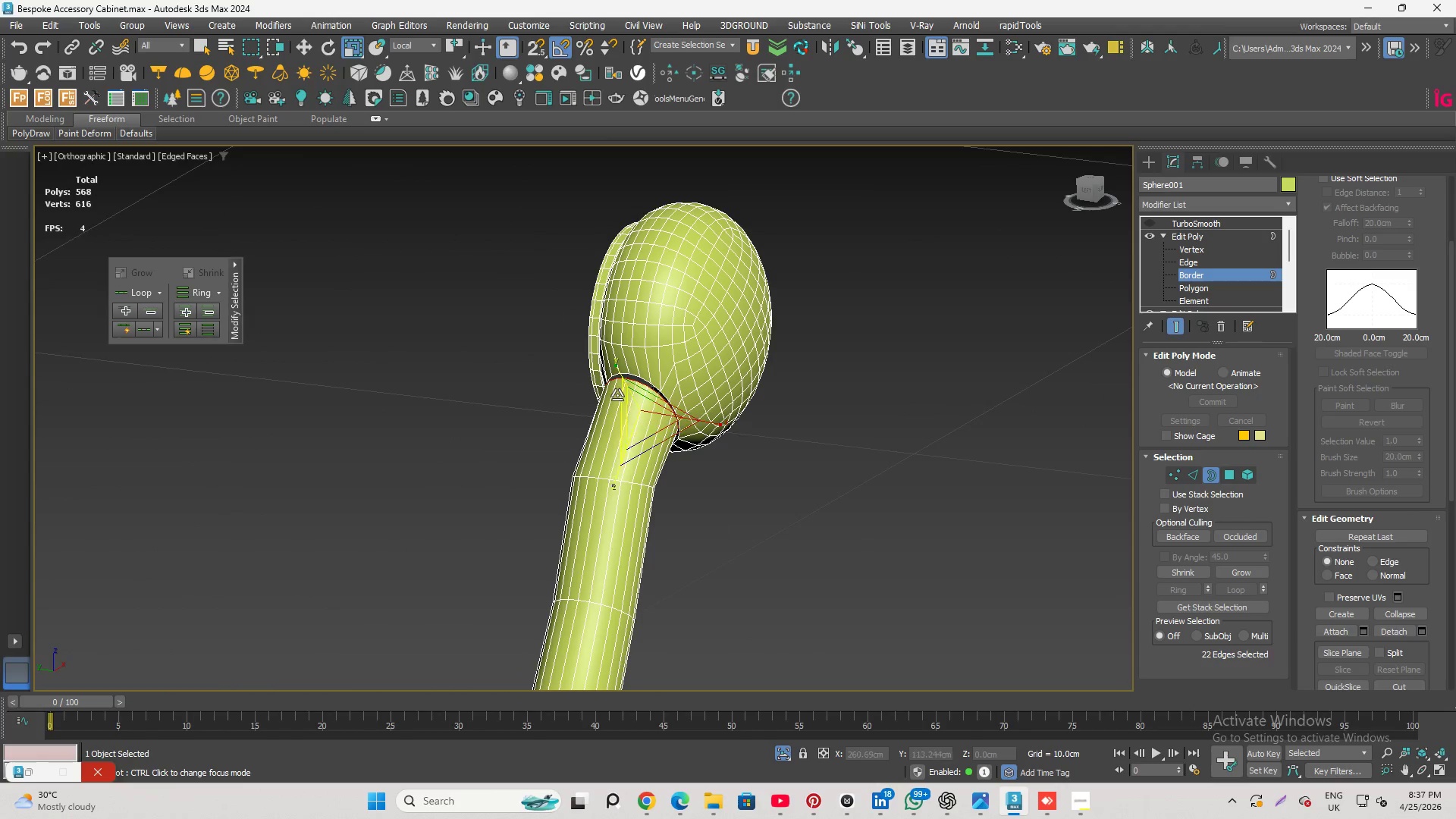 
hold_key(key=AltLeft, duration=1.97)
scroll: coordinate [632, 389], scroll_direction: up, amount: 3.0
 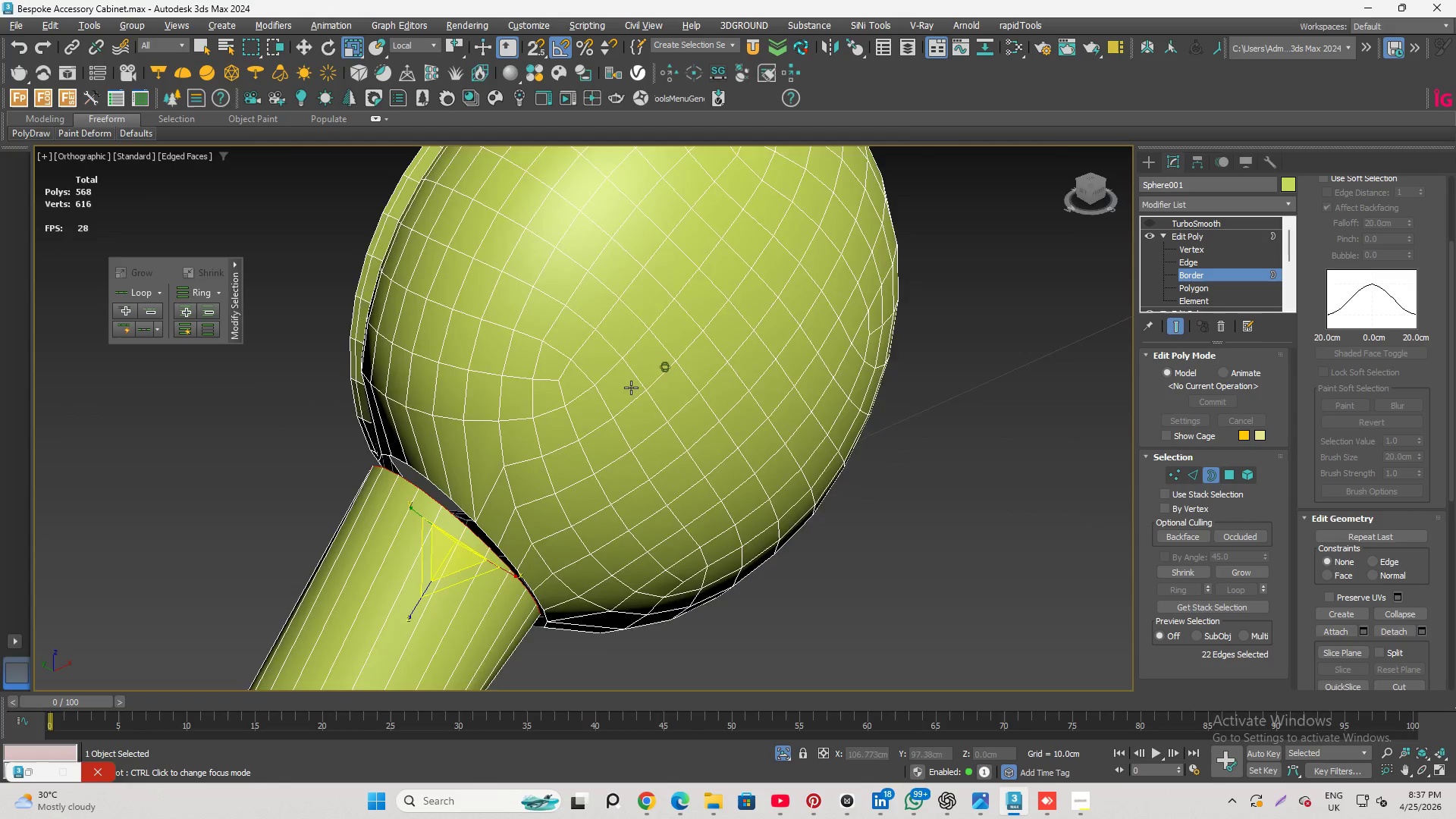 
left_click([1196, 250])
 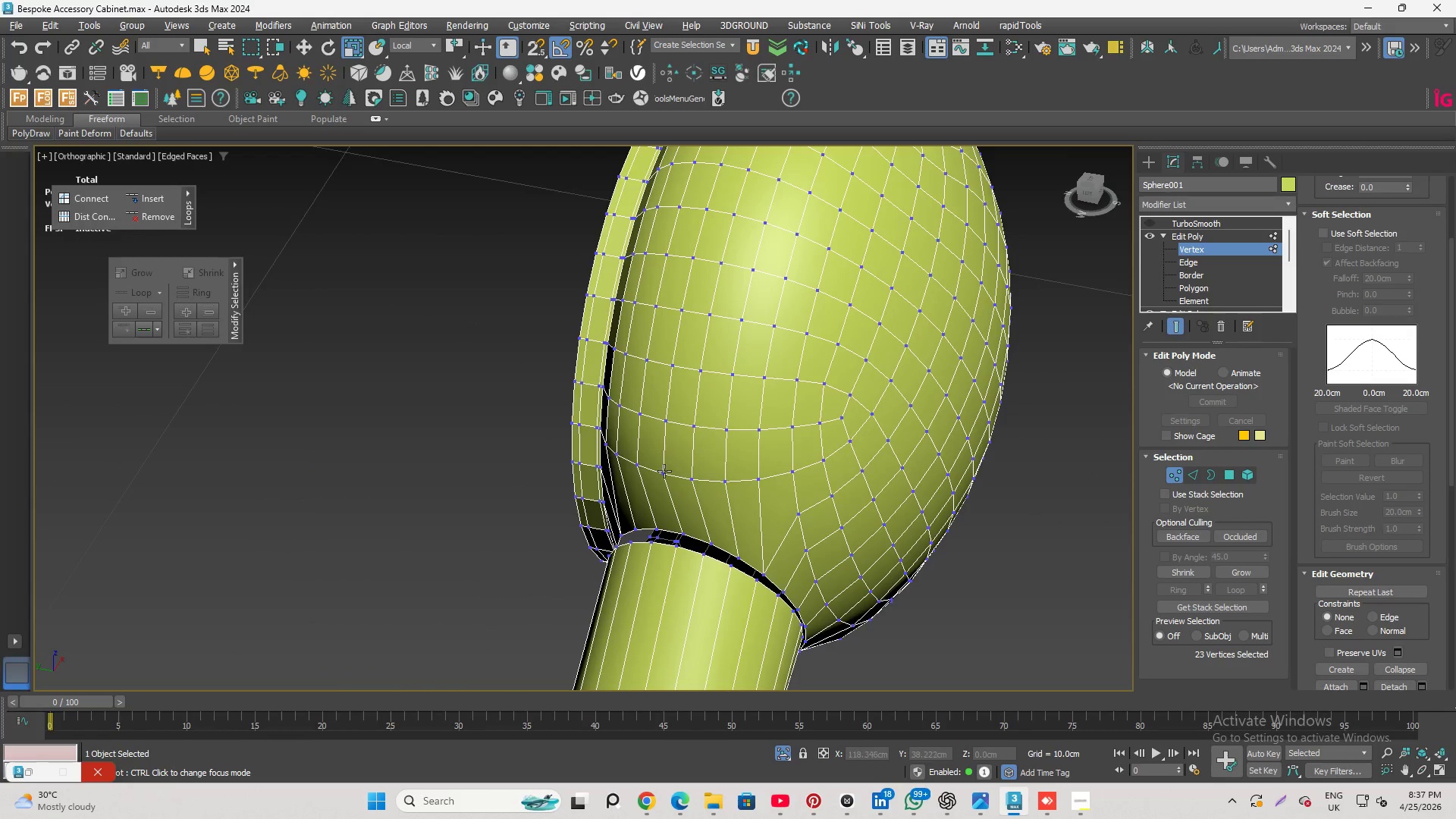 
scroll: coordinate [693, 523], scroll_direction: up, amount: 2.0
 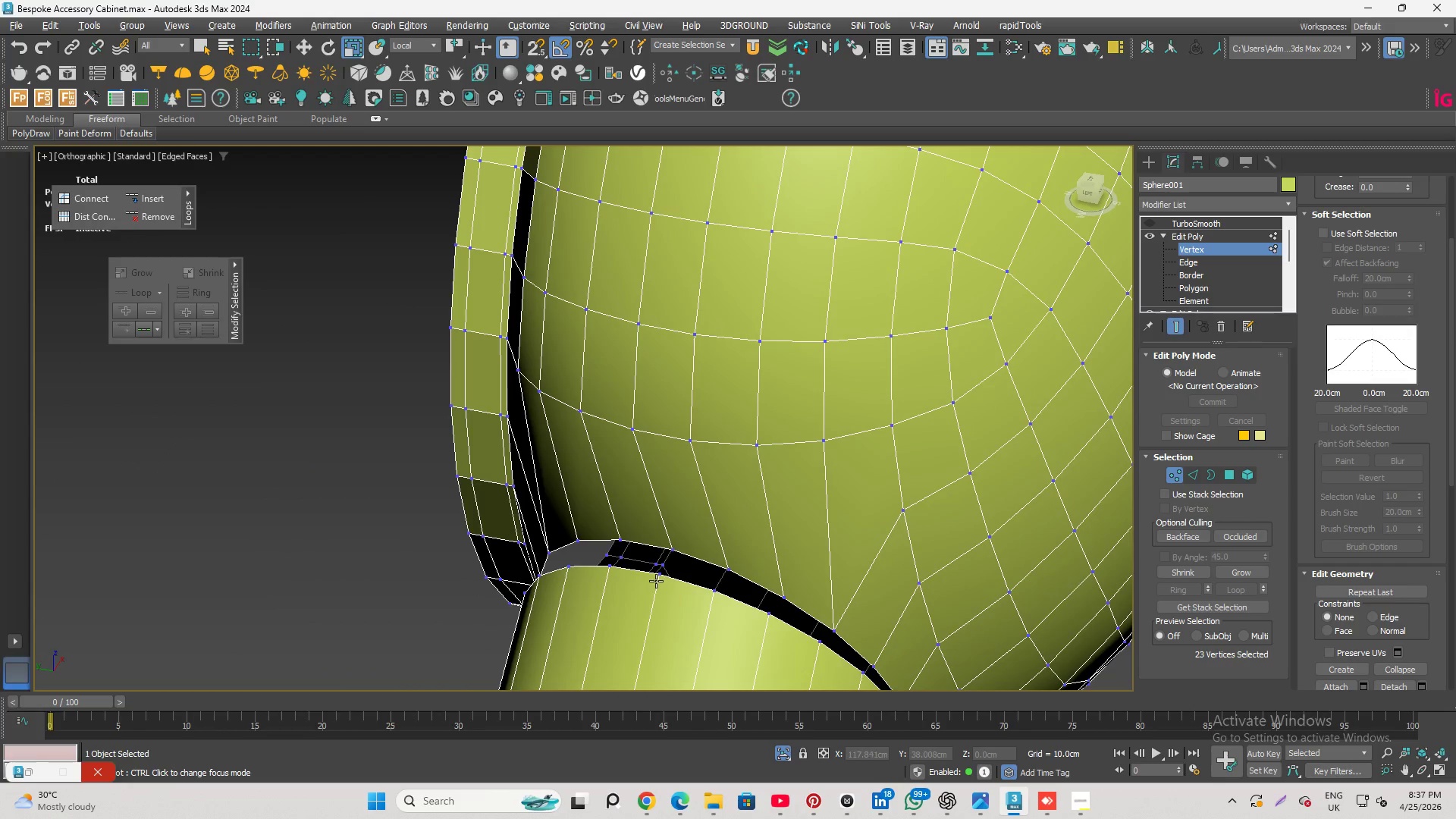 
left_click([656, 580])
 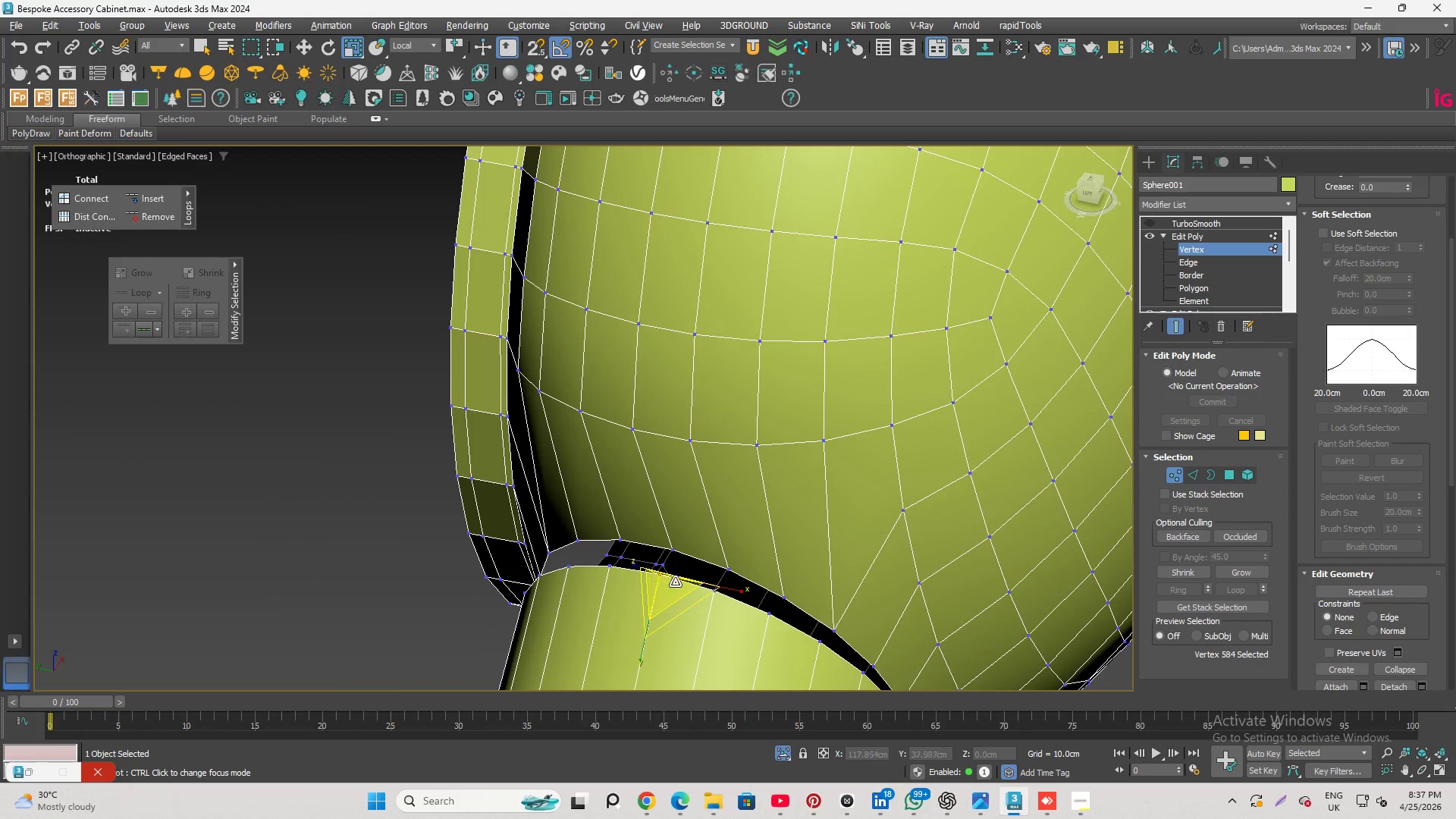 
hold_key(key=ControlLeft, duration=1.44)
double_click([715, 597])
 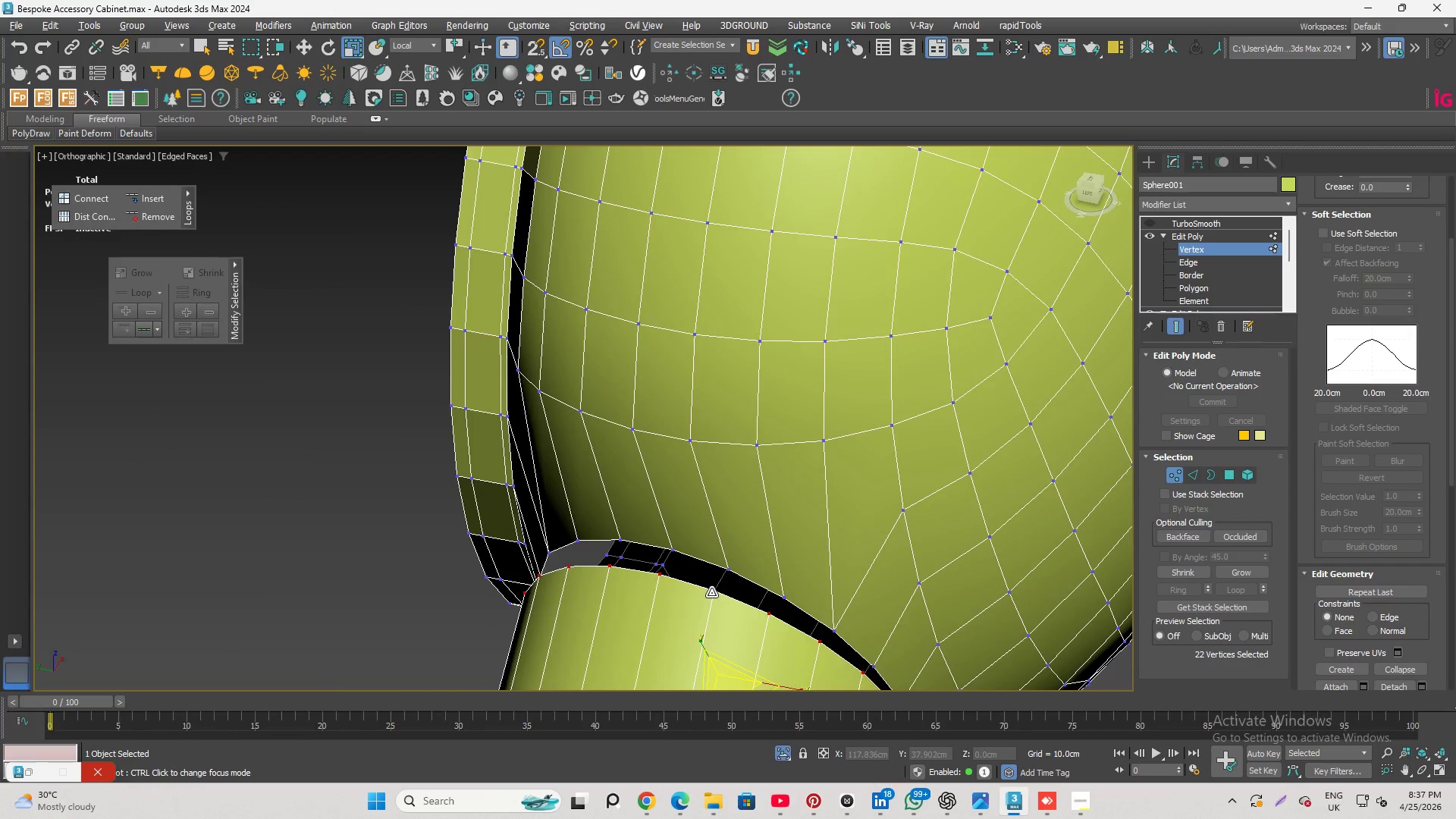 
key(Q)
 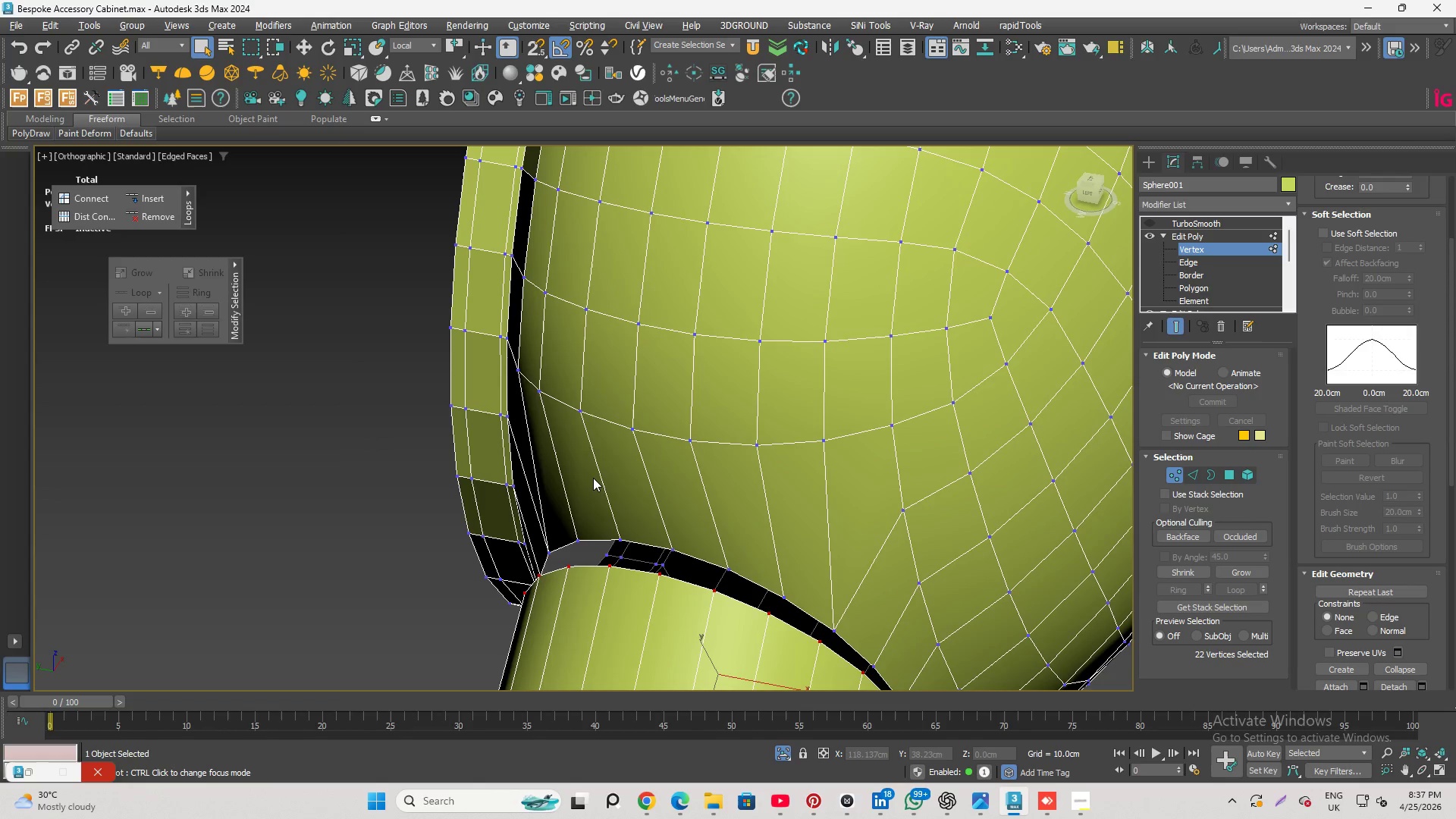 
hold_key(key=AltLeft, duration=1.05)
 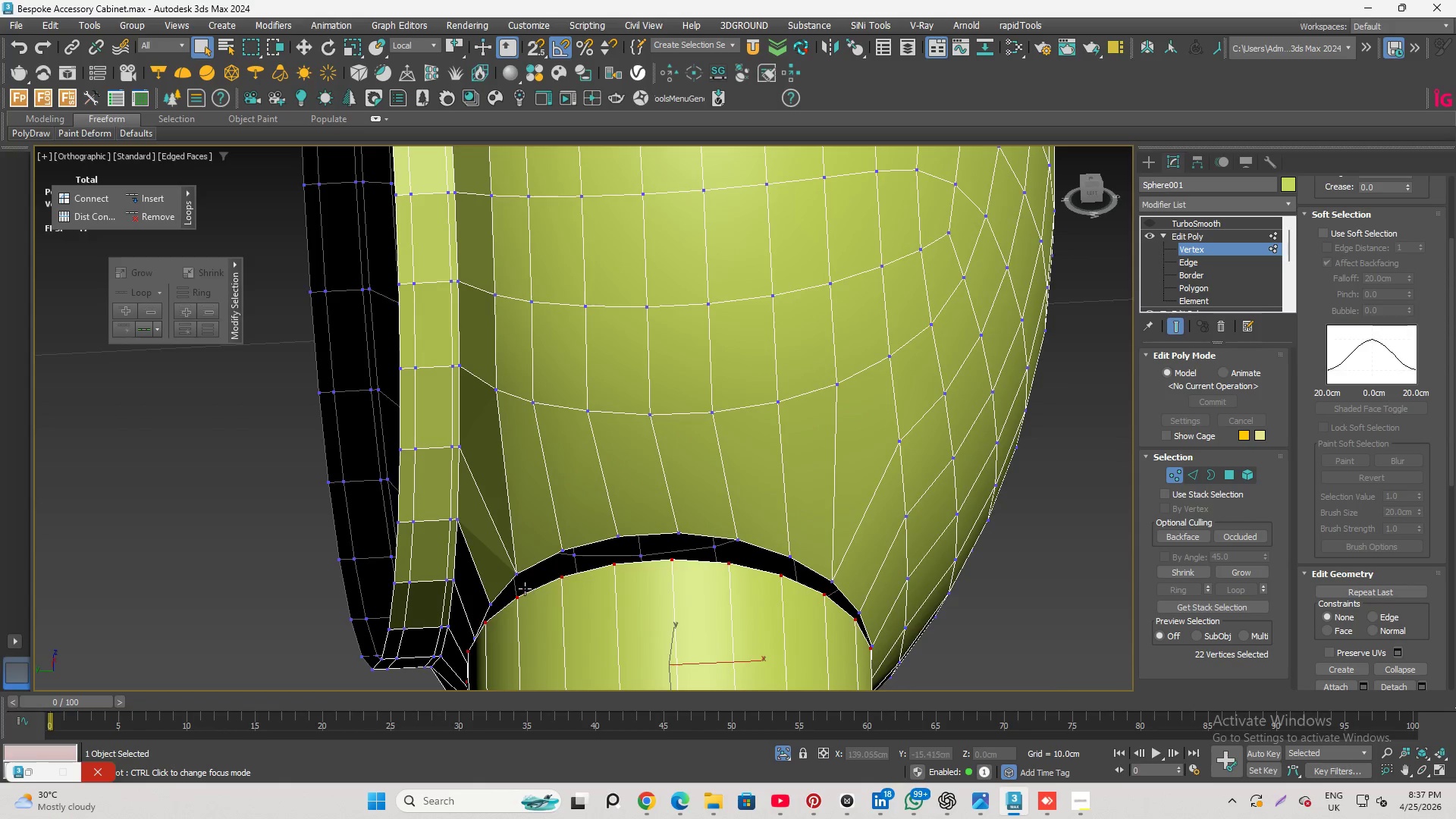 
hold_key(key=ControlLeft, duration=3.27)
 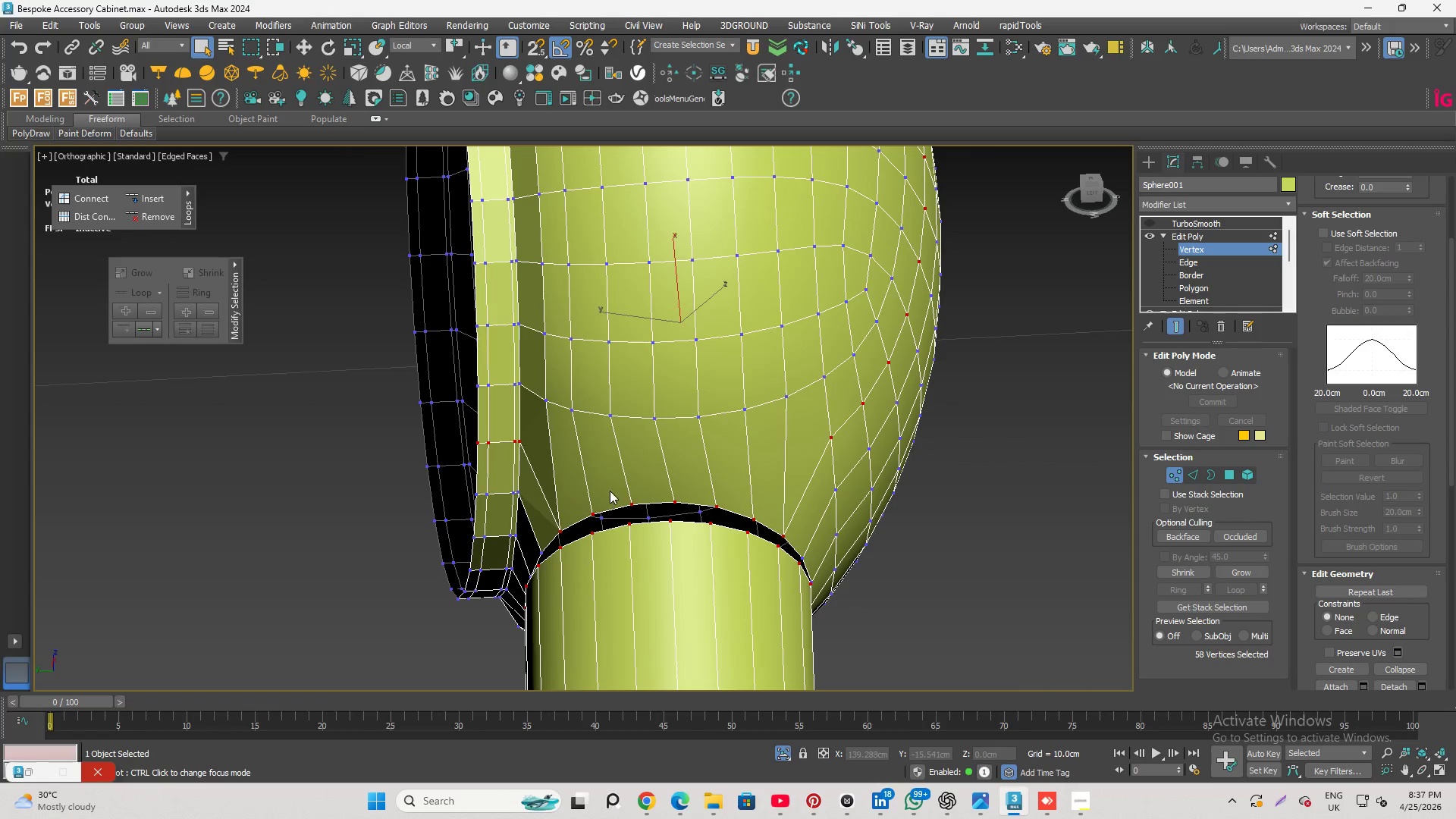 
scroll: coordinate [524, 589], scroll_direction: up, amount: 1.0
 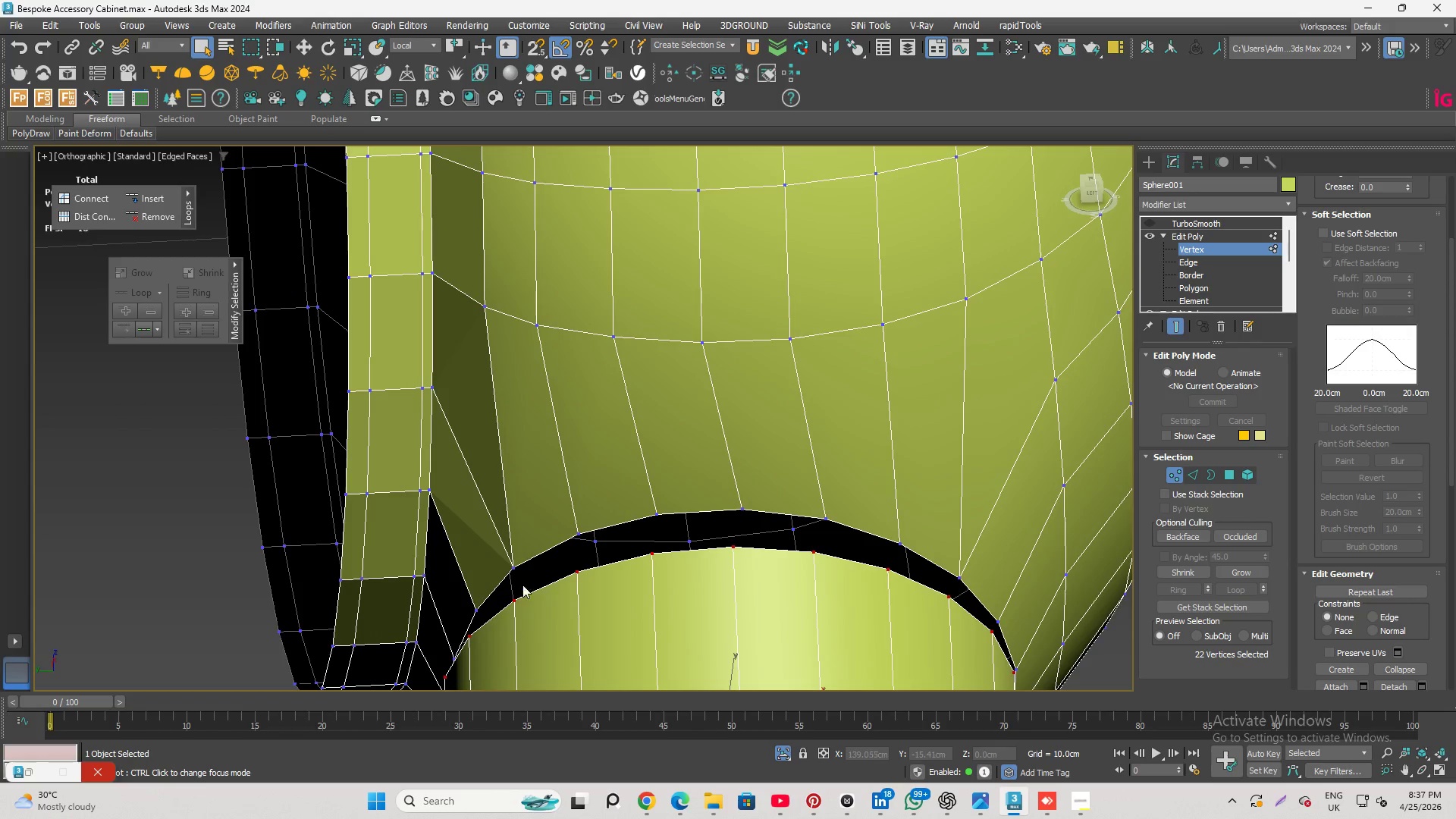 
left_click([516, 563])
 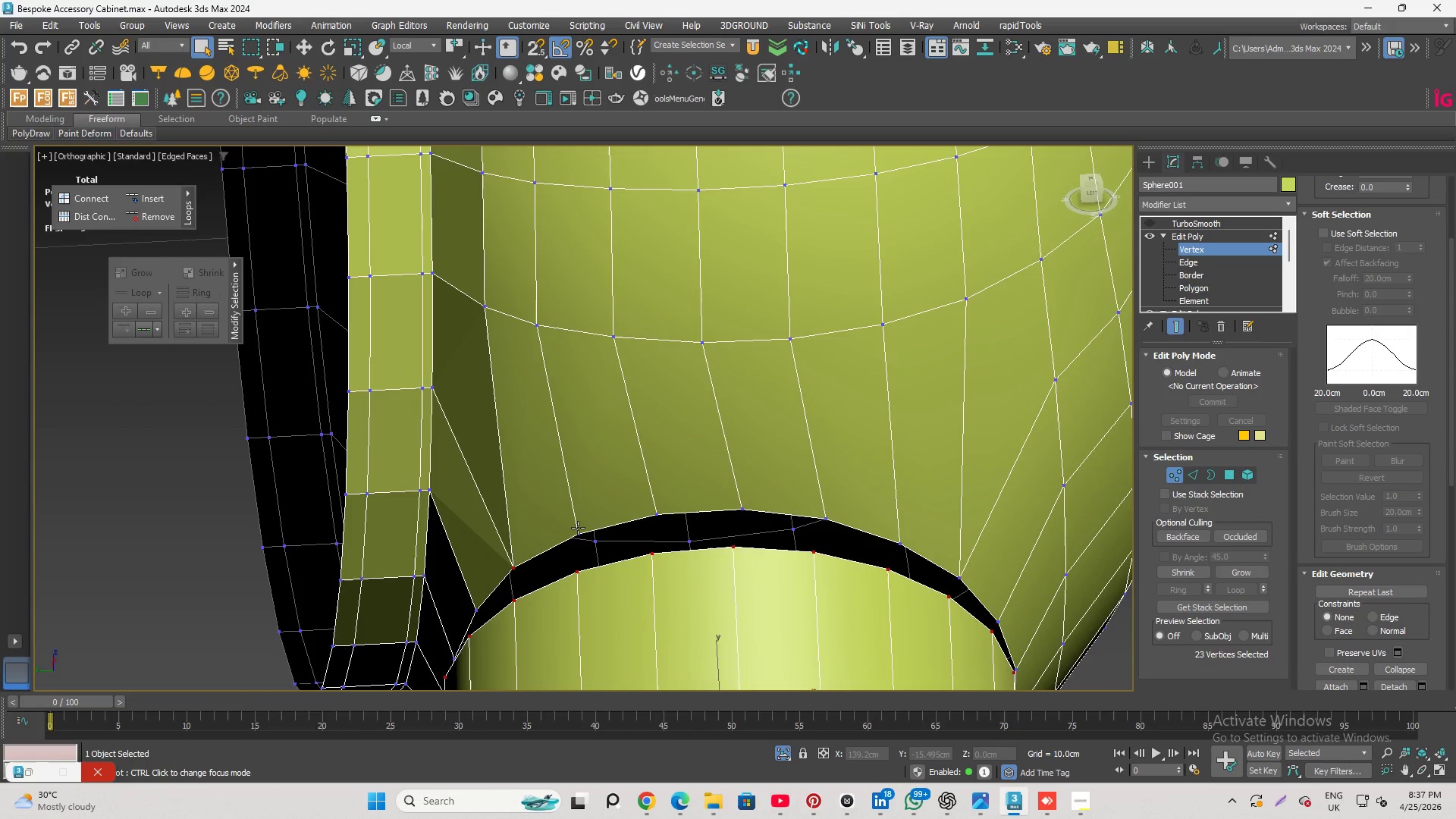 
double_click([578, 528])
 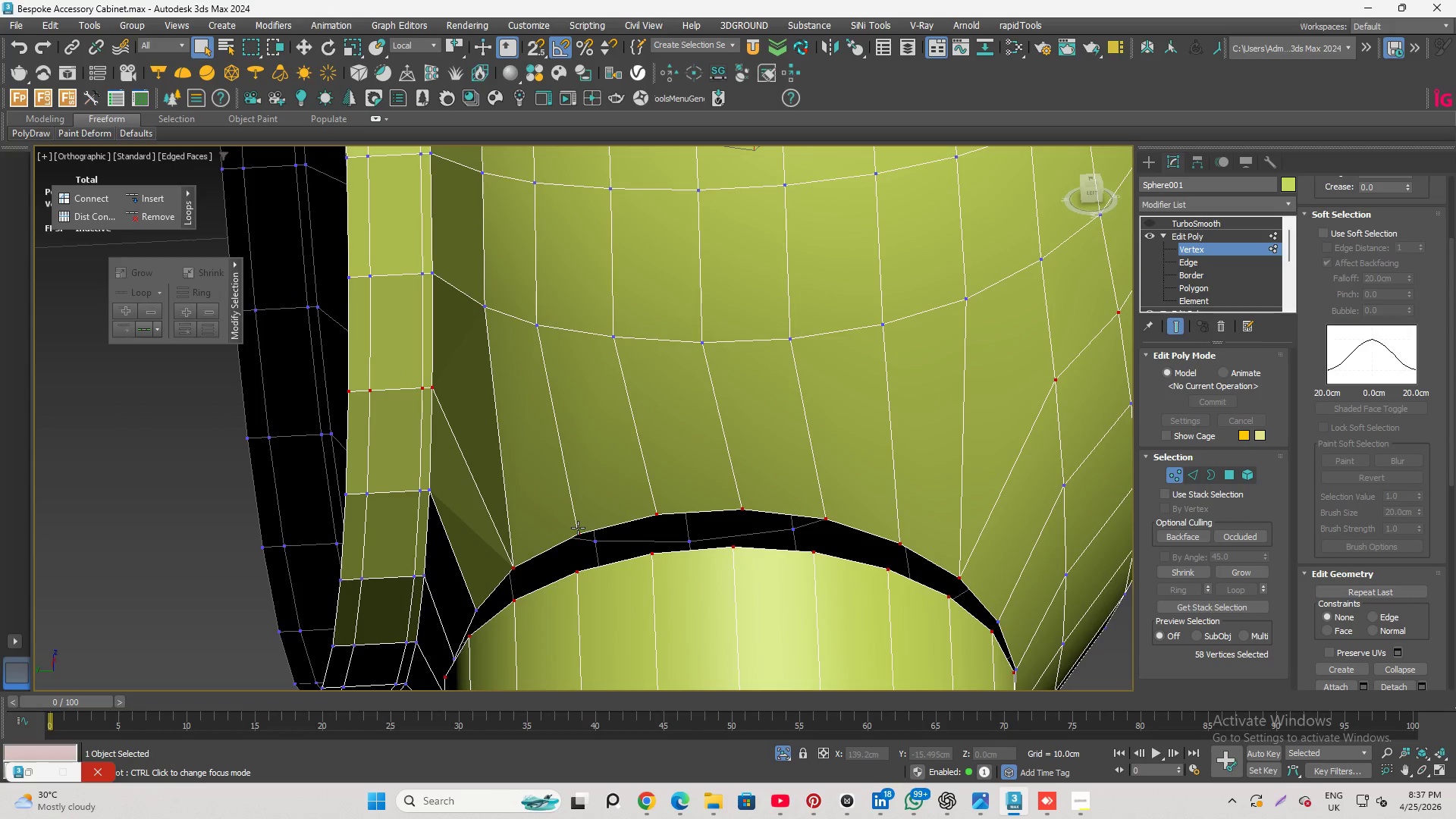 
scroll: coordinate [607, 494], scroll_direction: down, amount: 2.0
 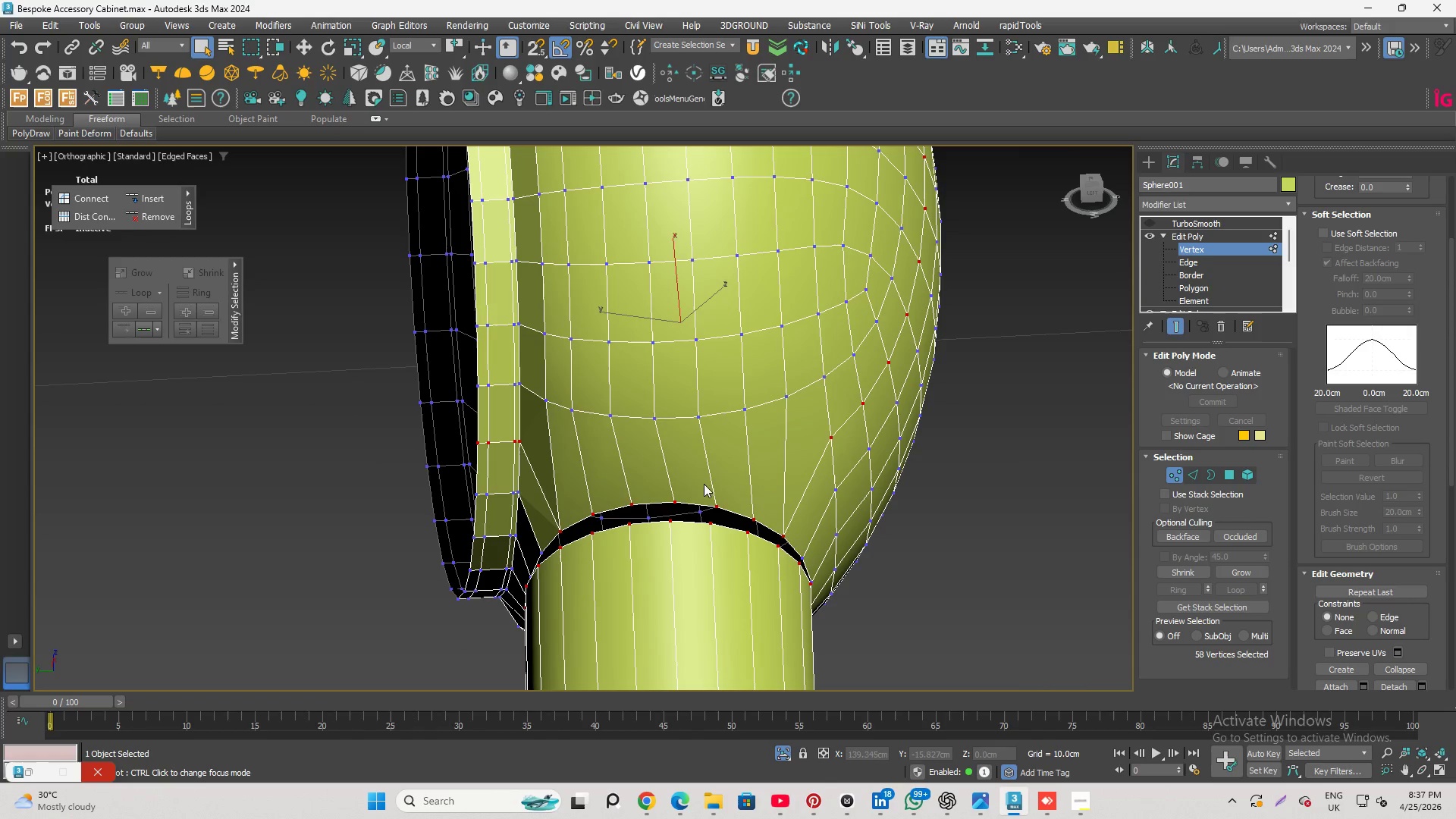 
hold_key(key=AltLeft, duration=1.48)
 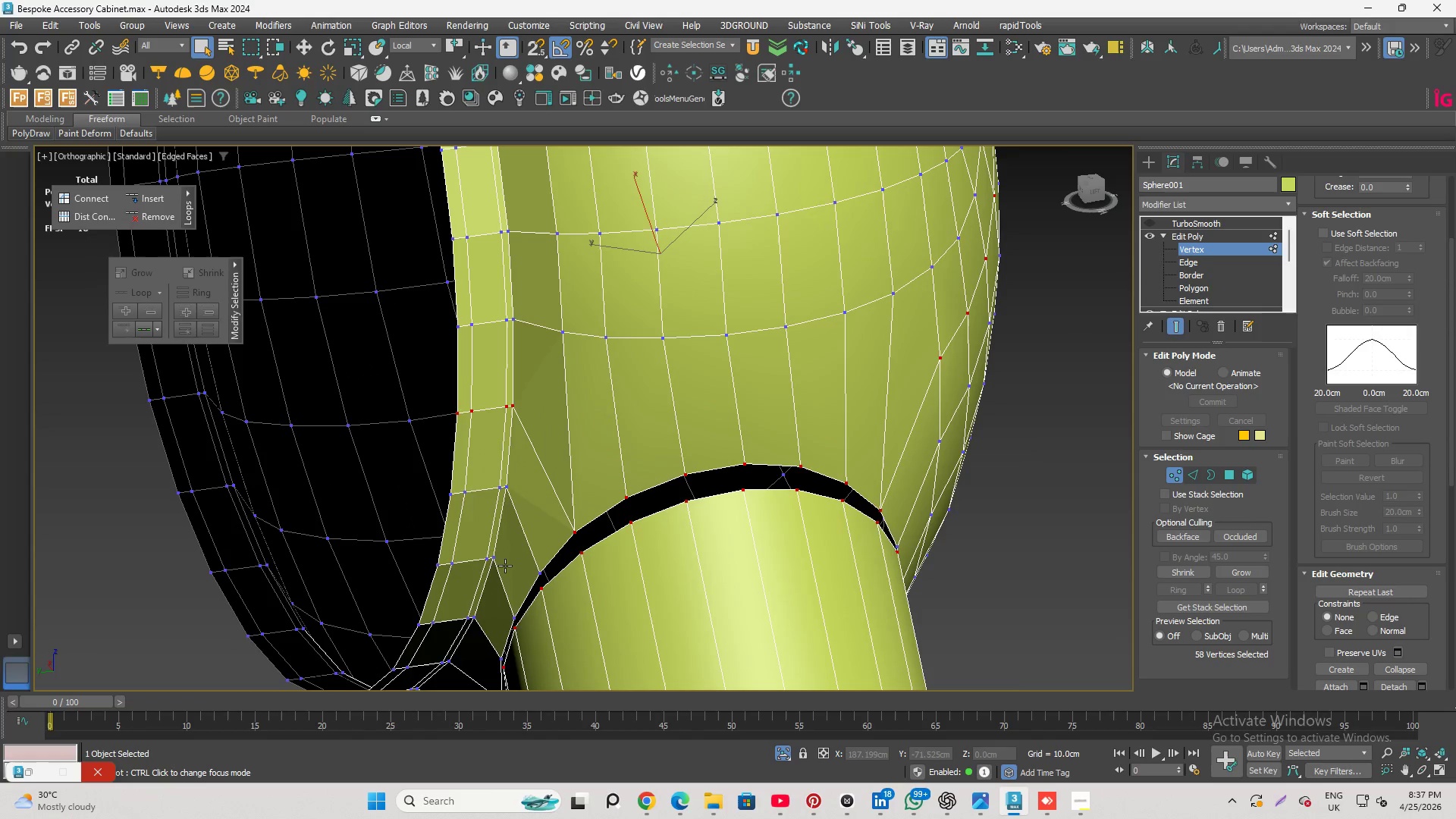 
scroll: coordinate [504, 566], scroll_direction: up, amount: 1.0
 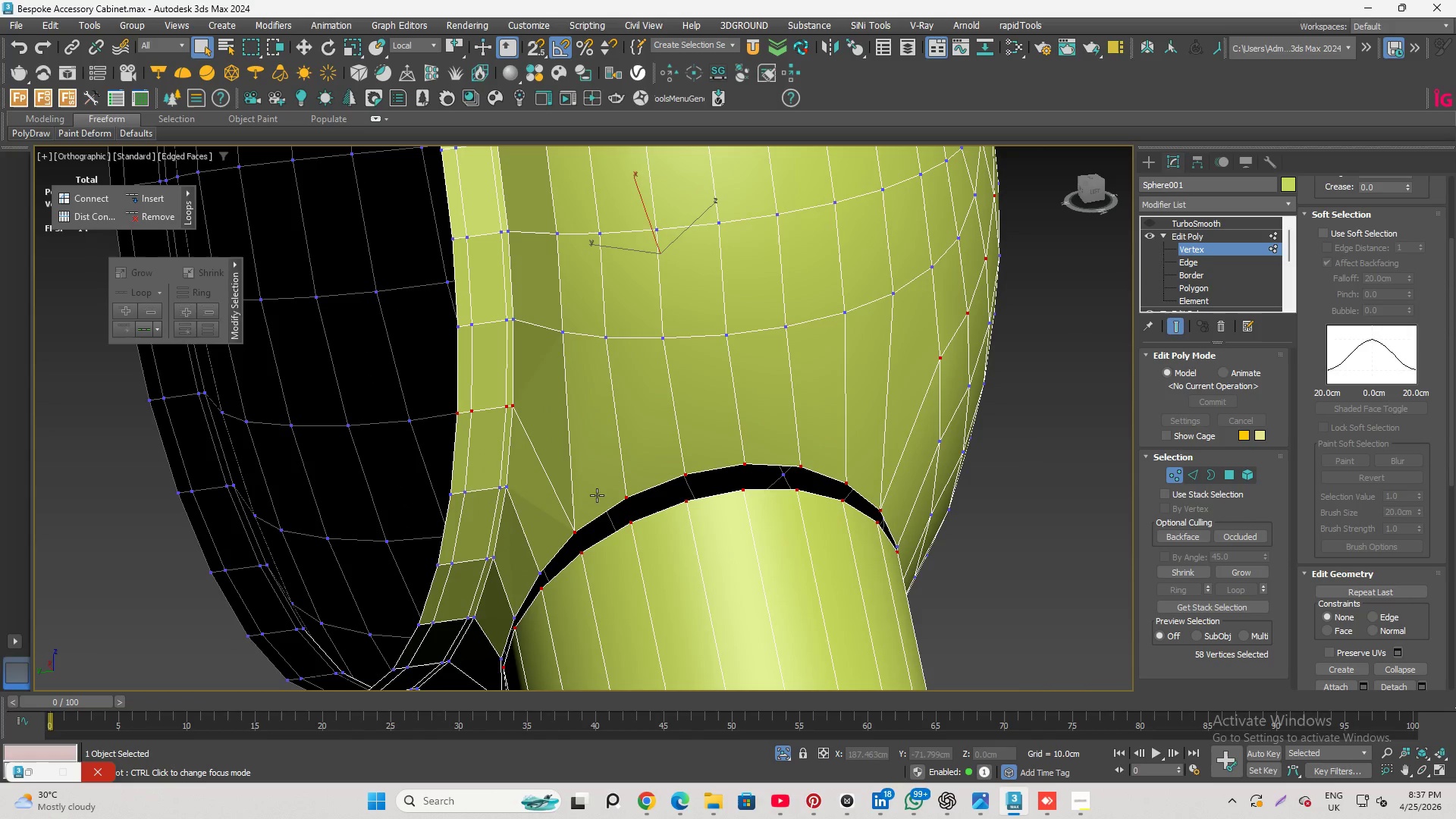 
hold_key(key=ControlLeft, duration=0.69)
 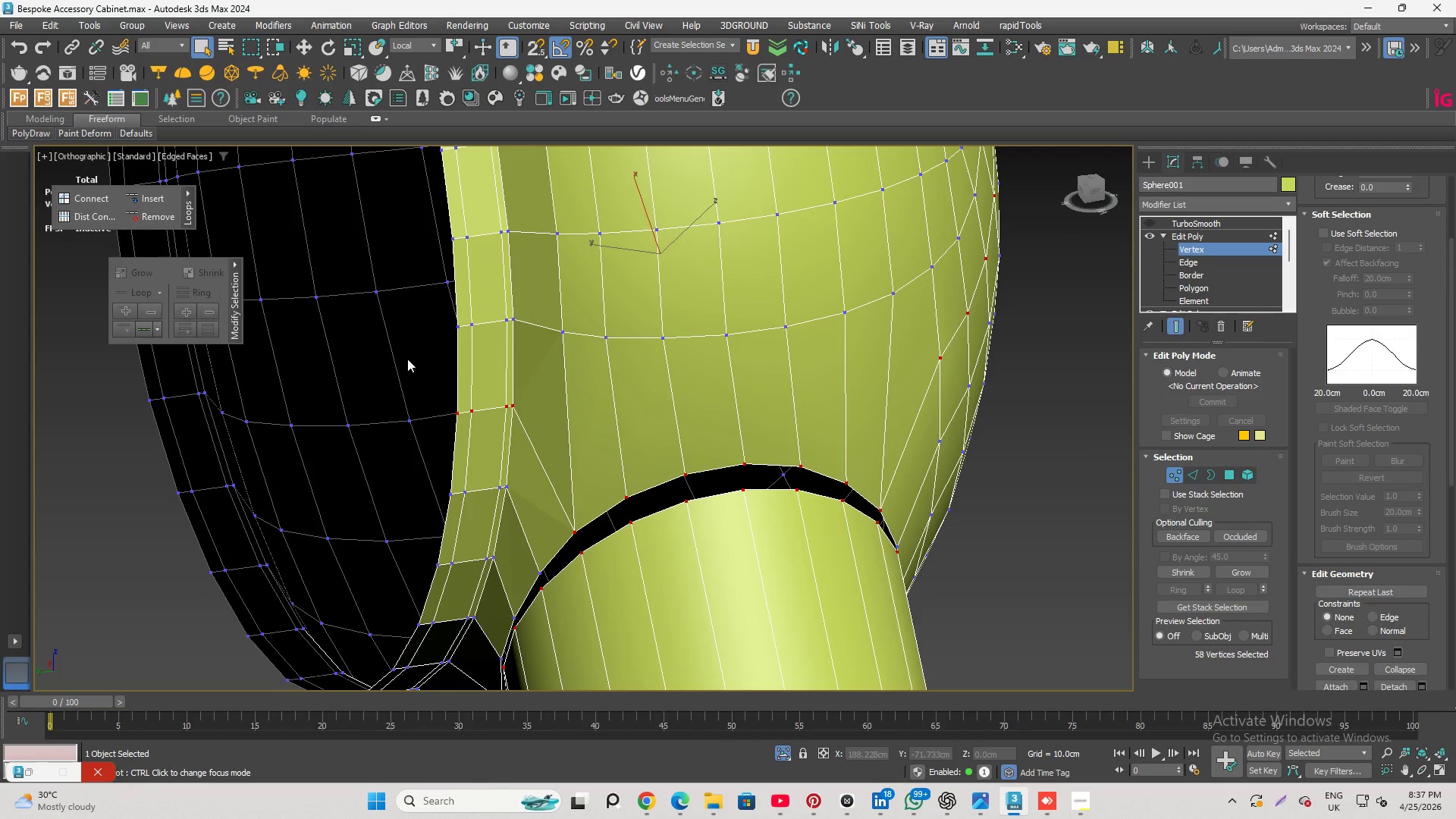 
hold_key(key=AltLeft, duration=0.86)
left_click_drag(start_coordinate=[401, 357], to_coordinate=[545, 438])
 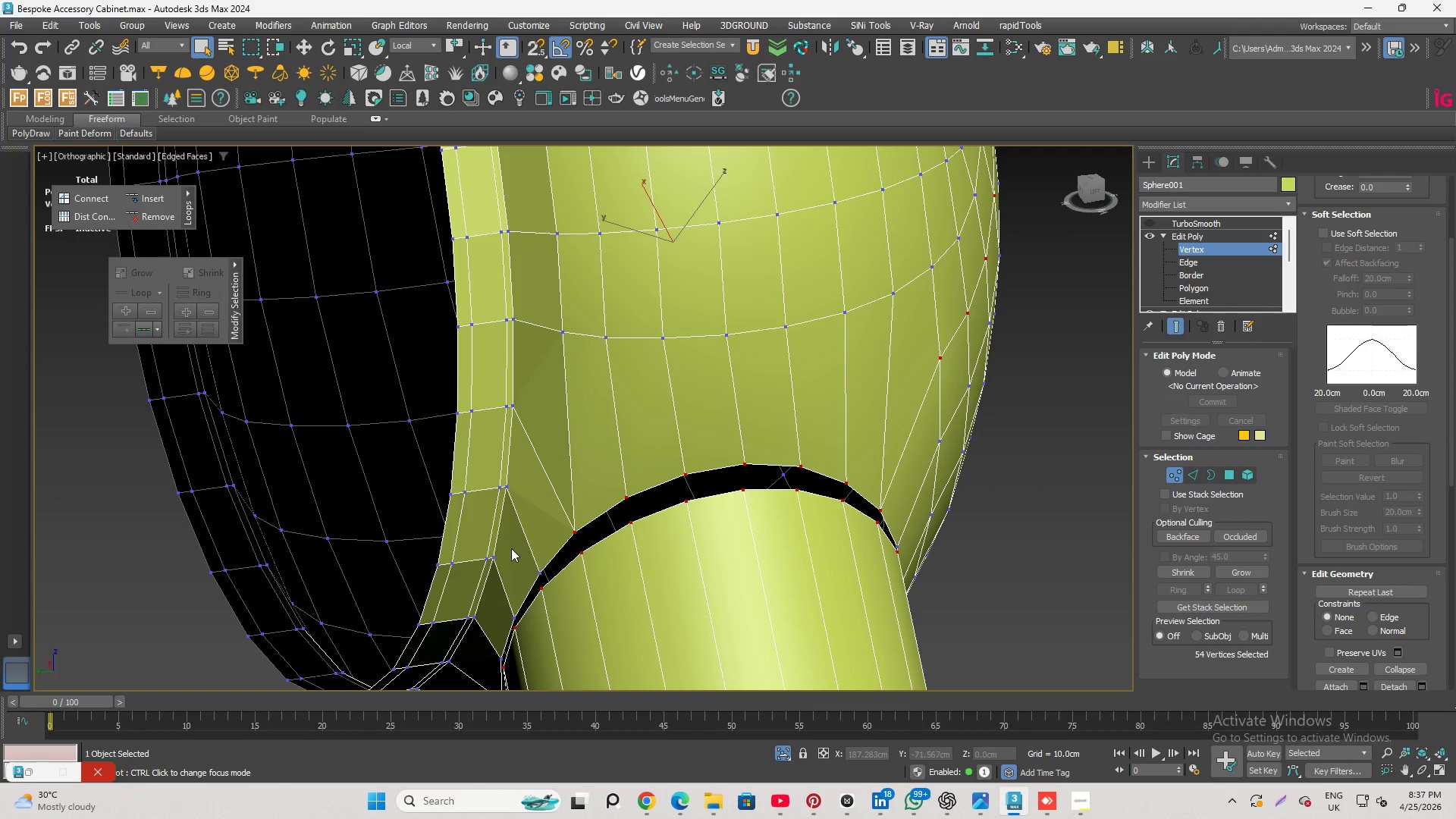 
hold_key(key=ControlLeft, duration=2.3)
 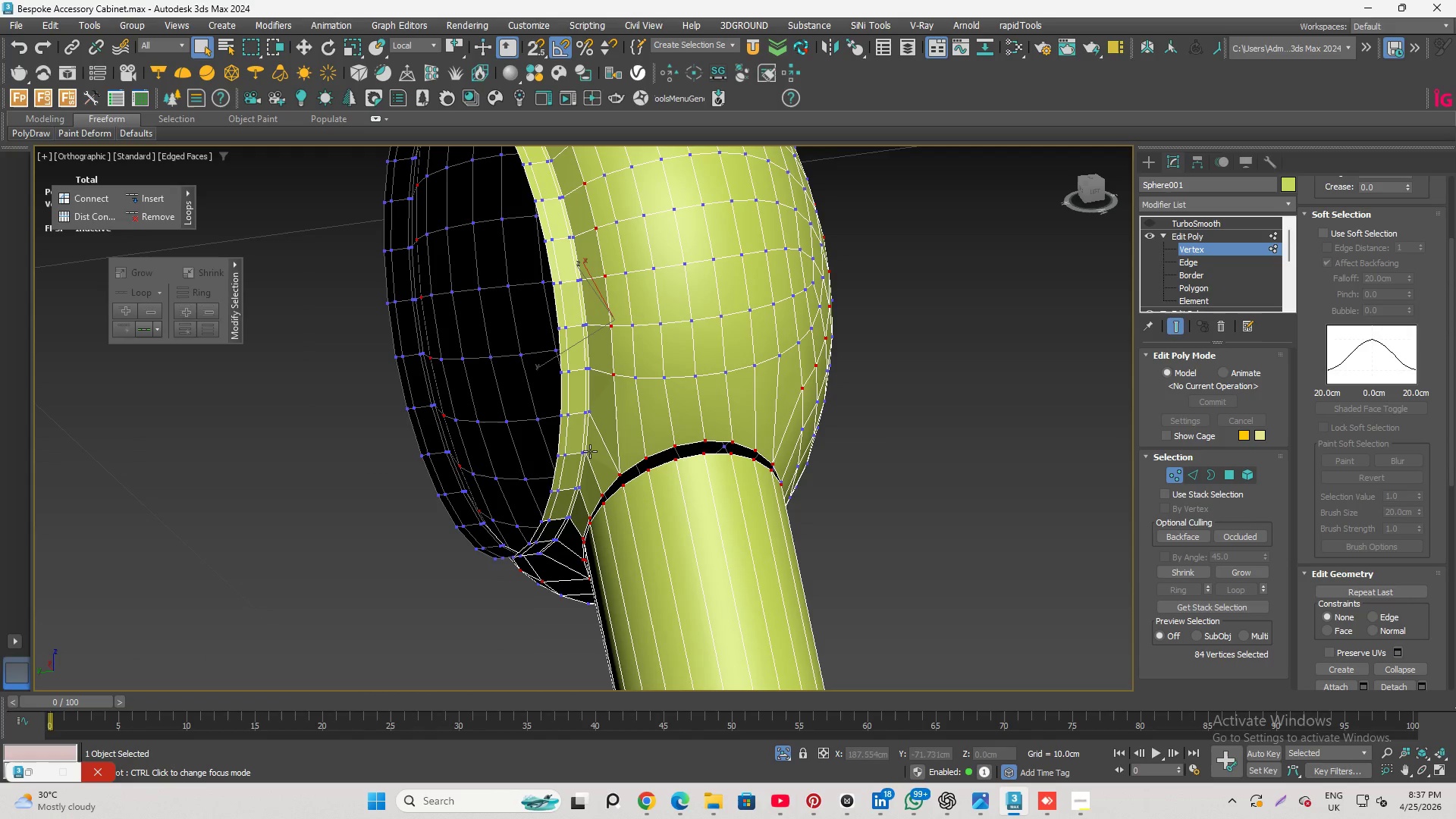 
scroll: coordinate [536, 566], scroll_direction: up, amount: 1.0
 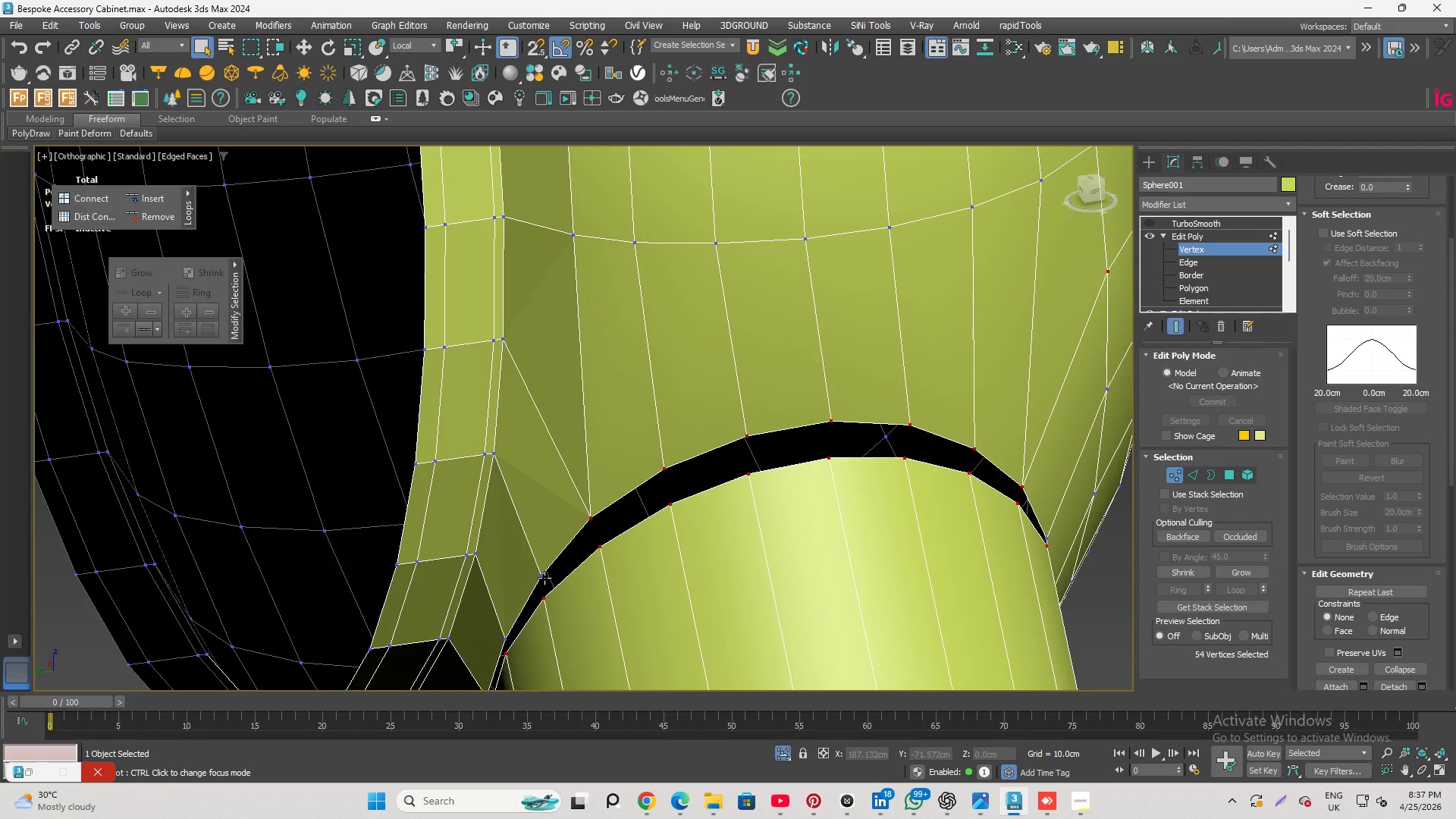 
left_click([542, 576])
 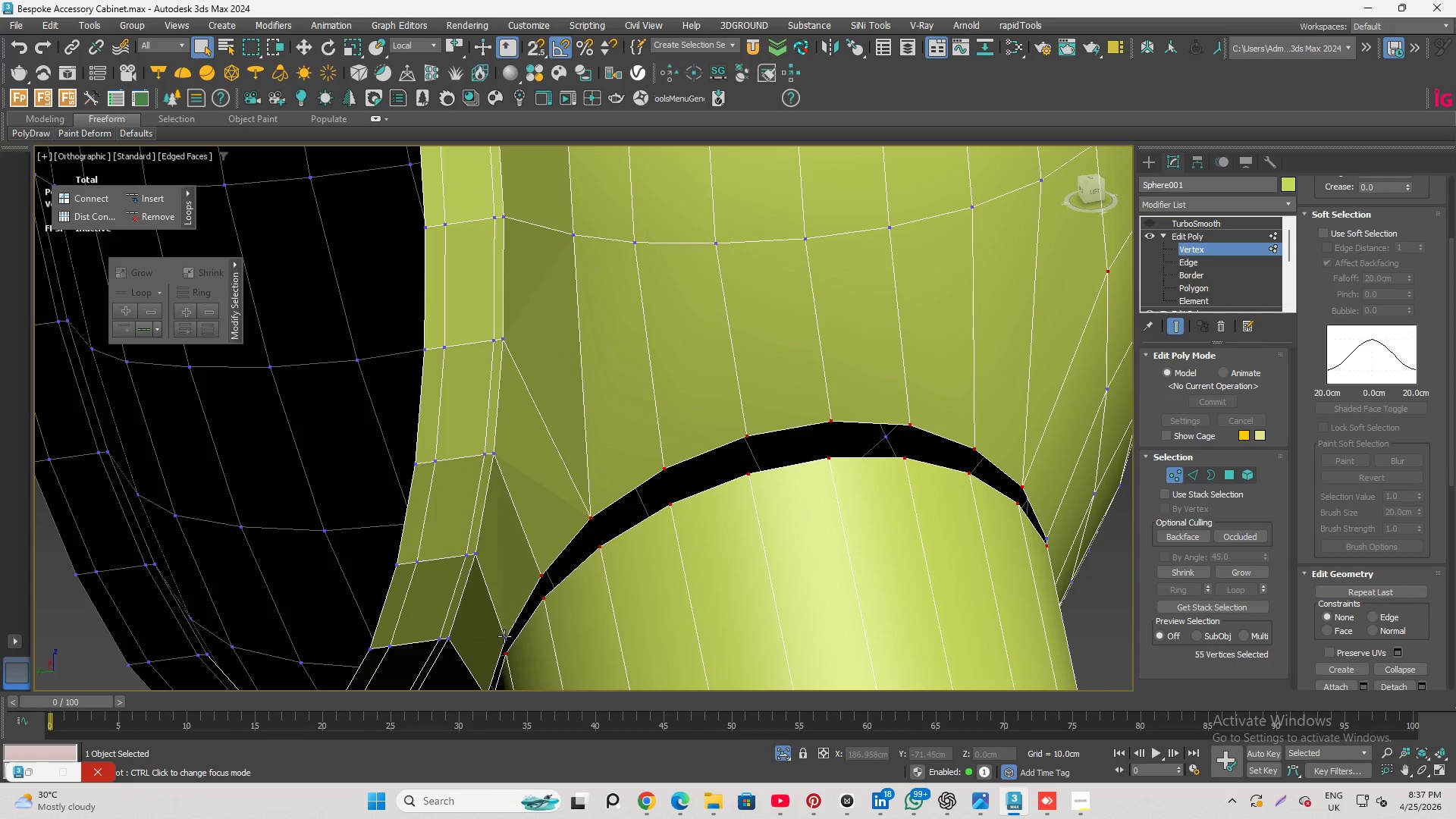 
double_click([504, 636])
 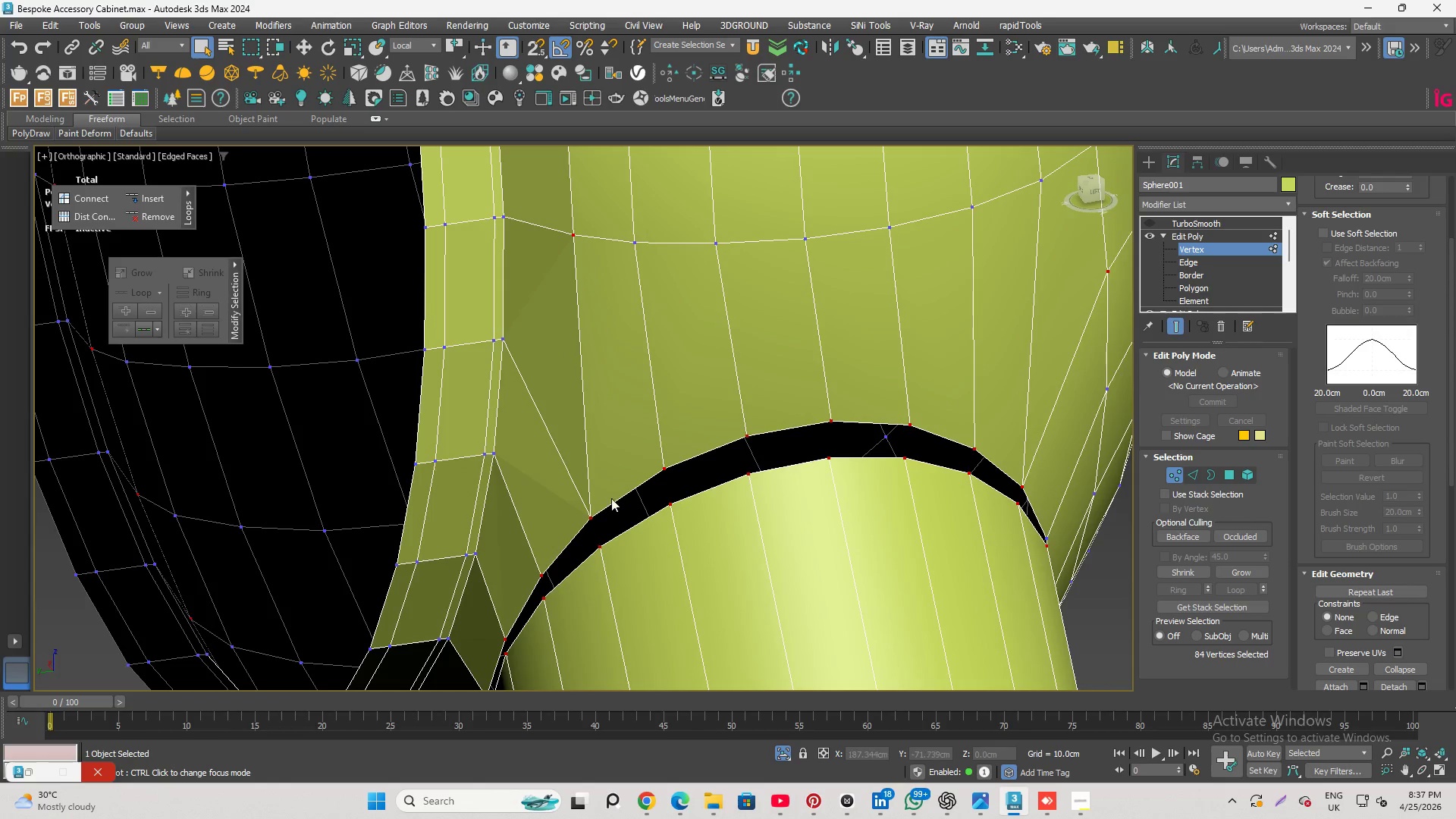 
hold_key(key=AltLeft, duration=4.22)
 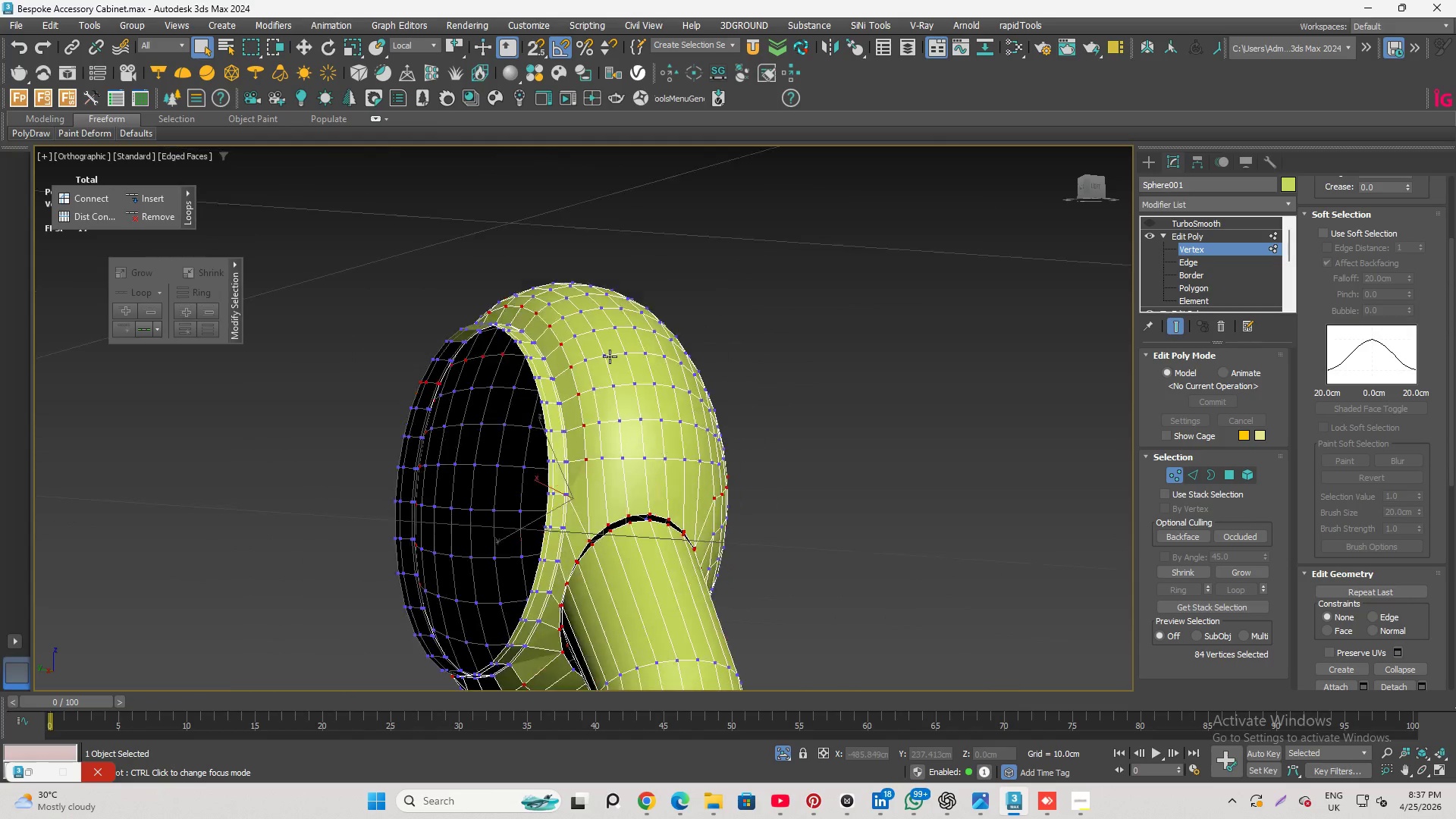 
scroll: coordinate [635, 451], scroll_direction: down, amount: 3.0
 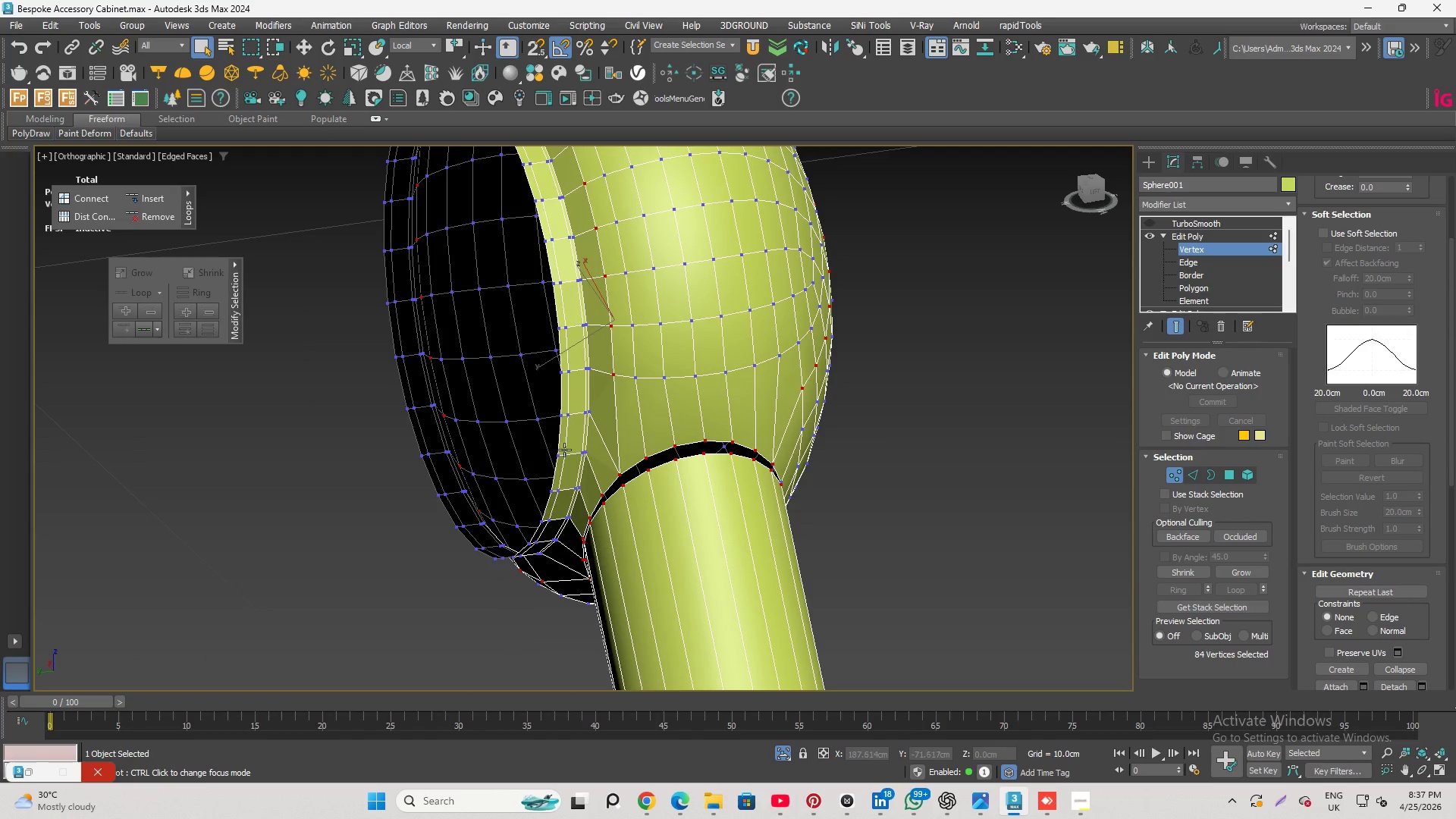 
hold_key(key=AltLeft, duration=1.75)
 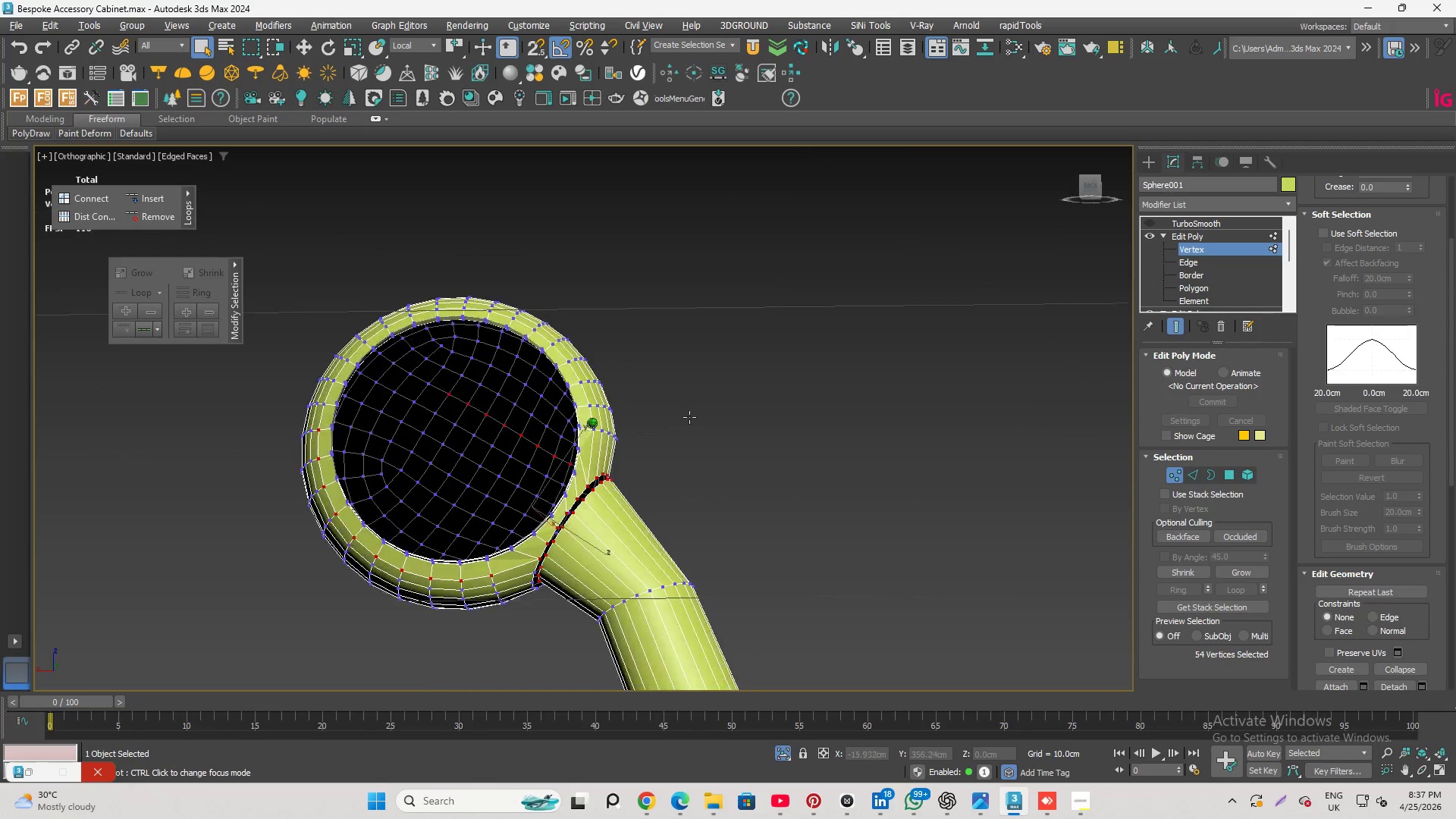 
scroll: coordinate [610, 356], scroll_direction: down, amount: 2.0
 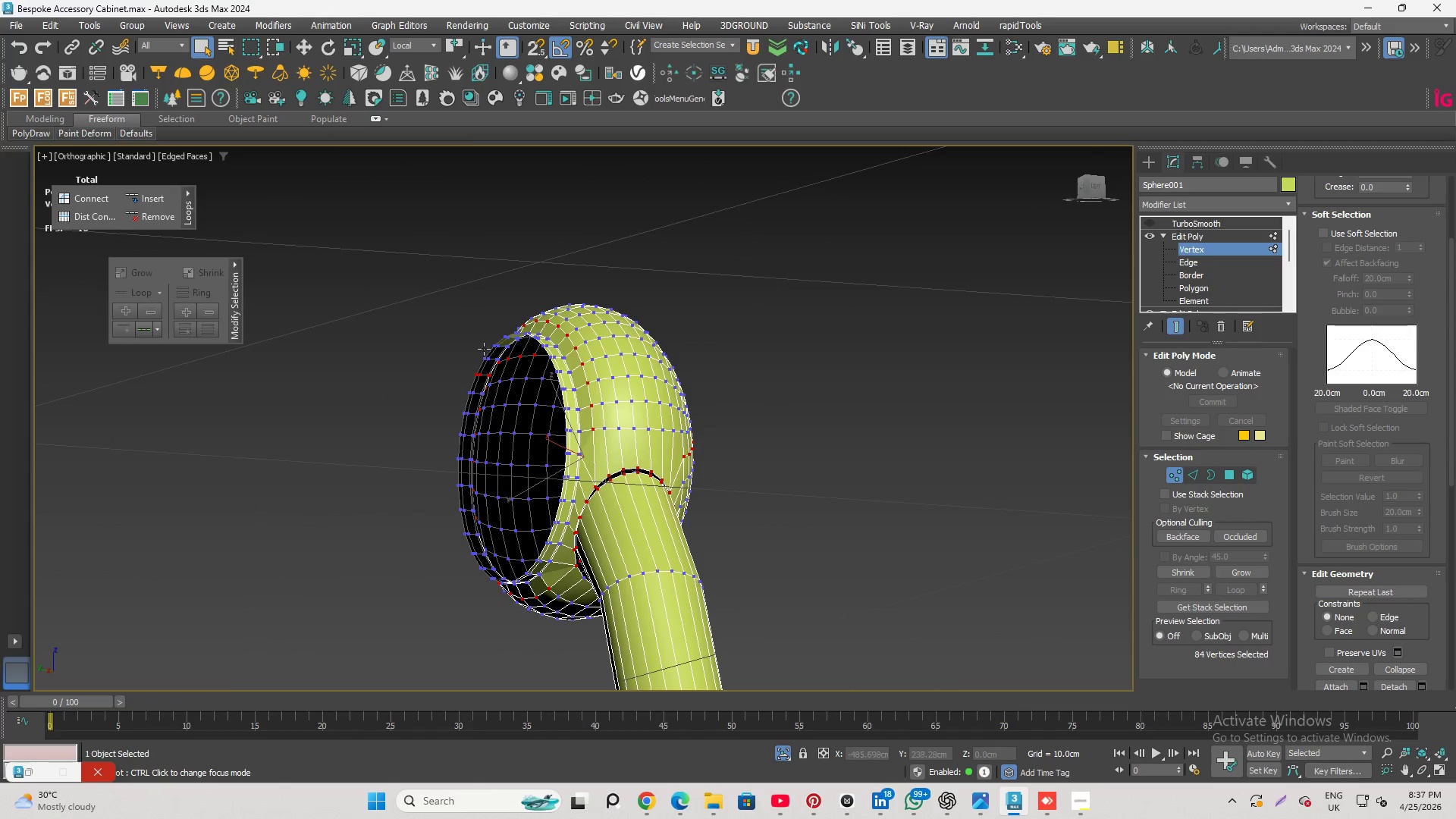 
left_click_drag(start_coordinate=[397, 271], to_coordinate=[634, 448])
 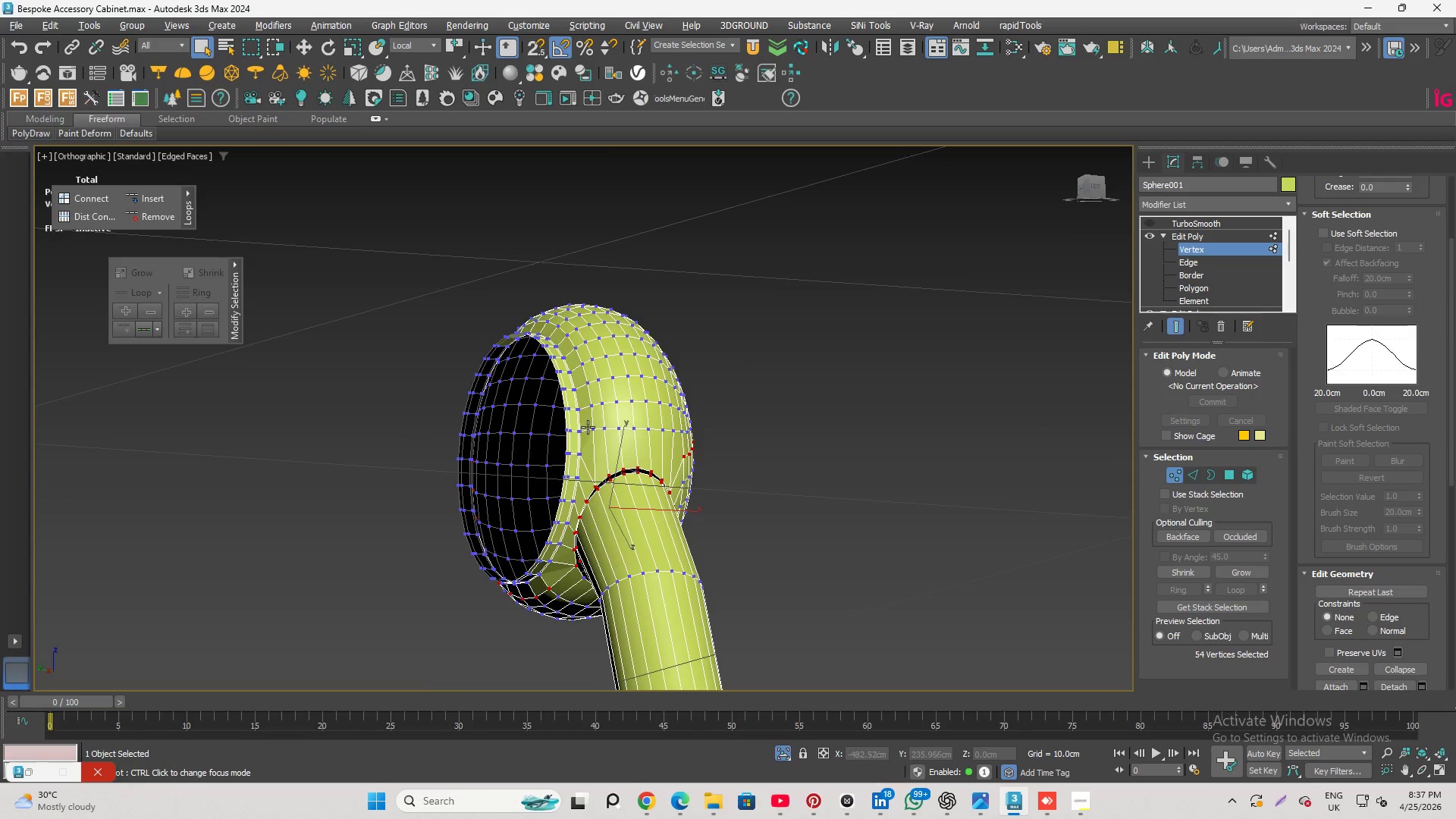 
hold_key(key=AltLeft, duration=4.36)
left_click_drag(start_coordinate=[312, 259], to_coordinate=[512, 473])
 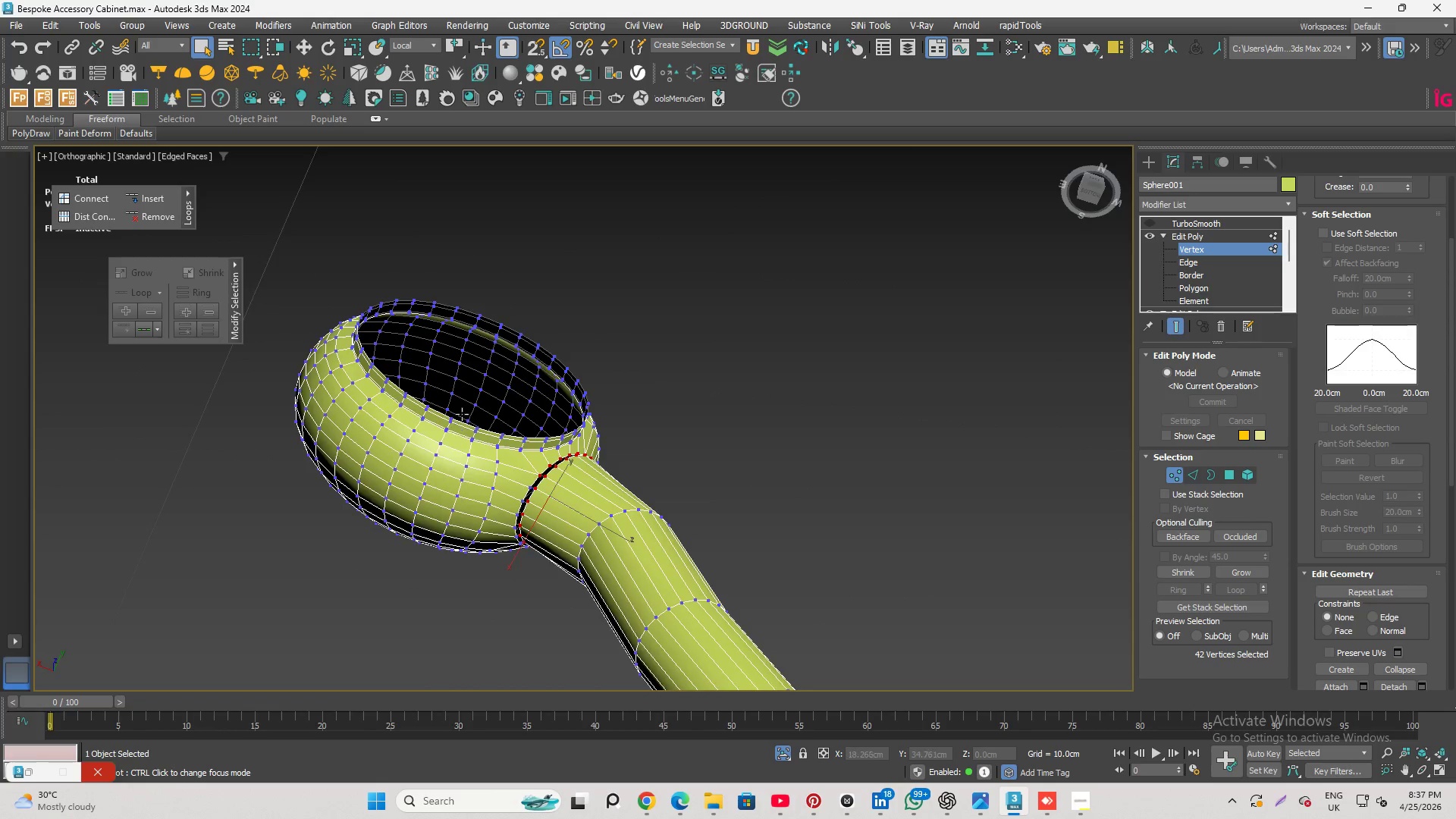 
hold_key(key=AltLeft, duration=2.2)
 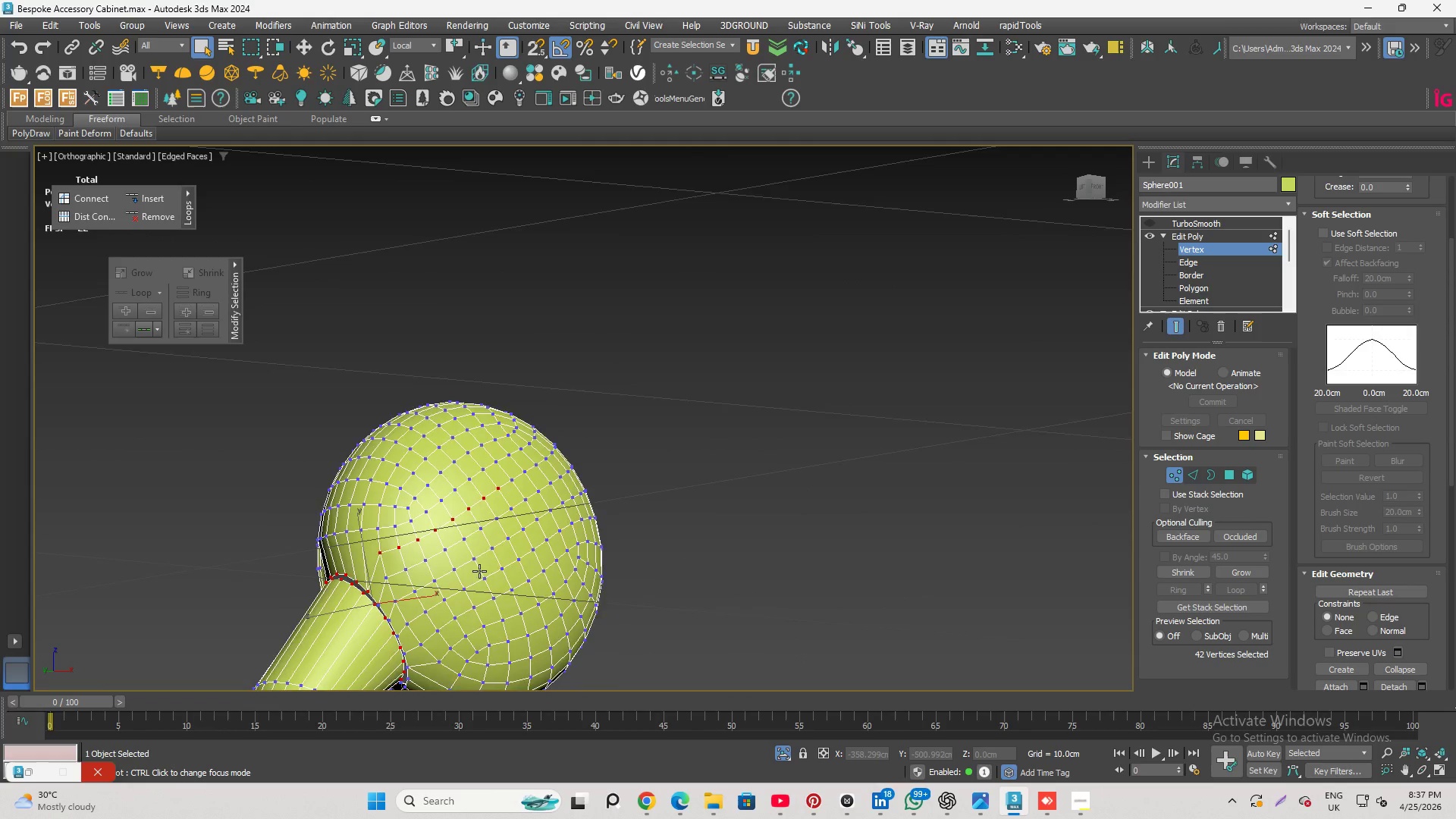 
scroll: coordinate [479, 571], scroll_direction: up, amount: 1.0
 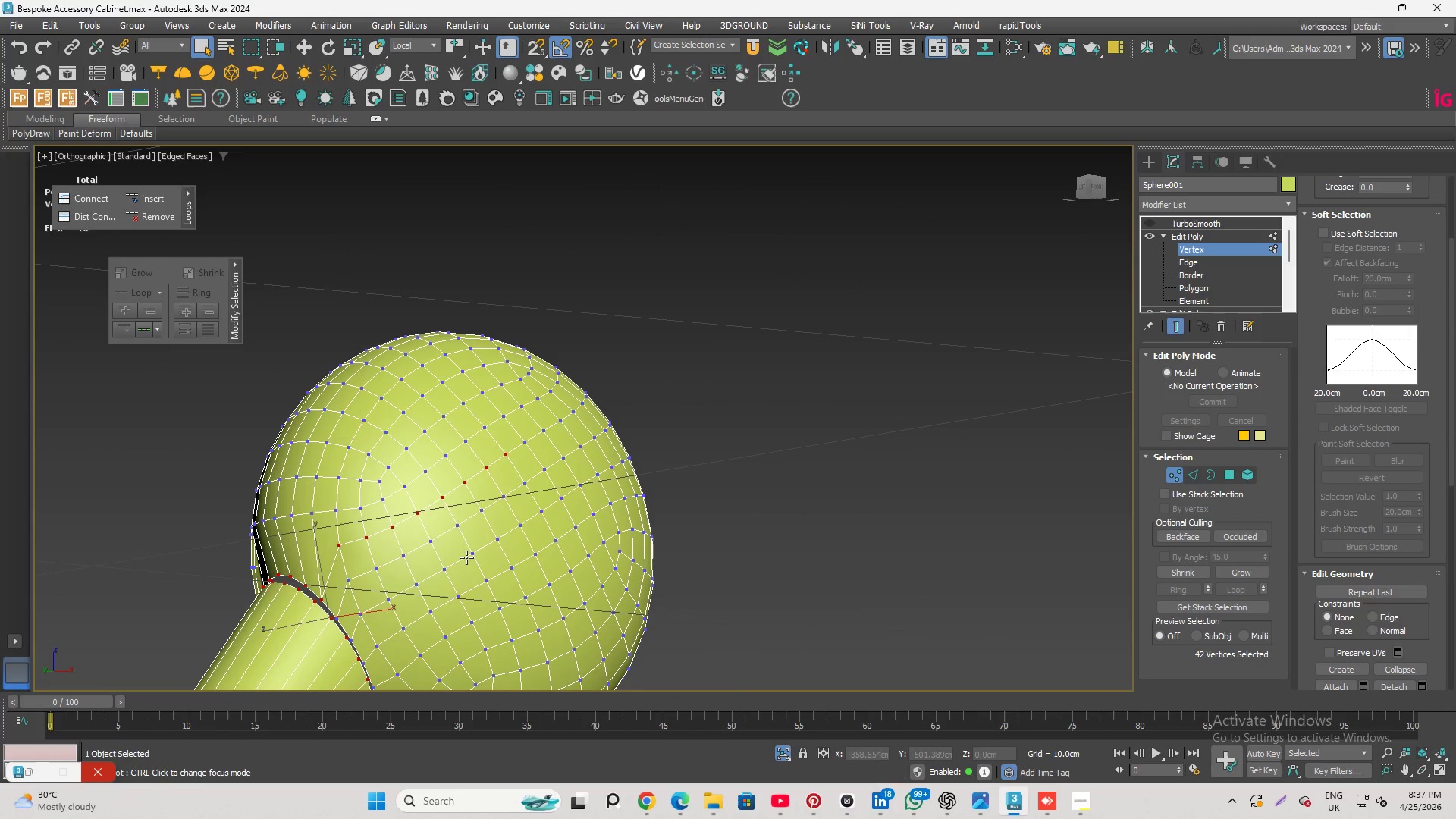 
hold_key(key=AltLeft, duration=4.67)
left_click_drag(start_coordinate=[314, 404], to_coordinate=[529, 557])
 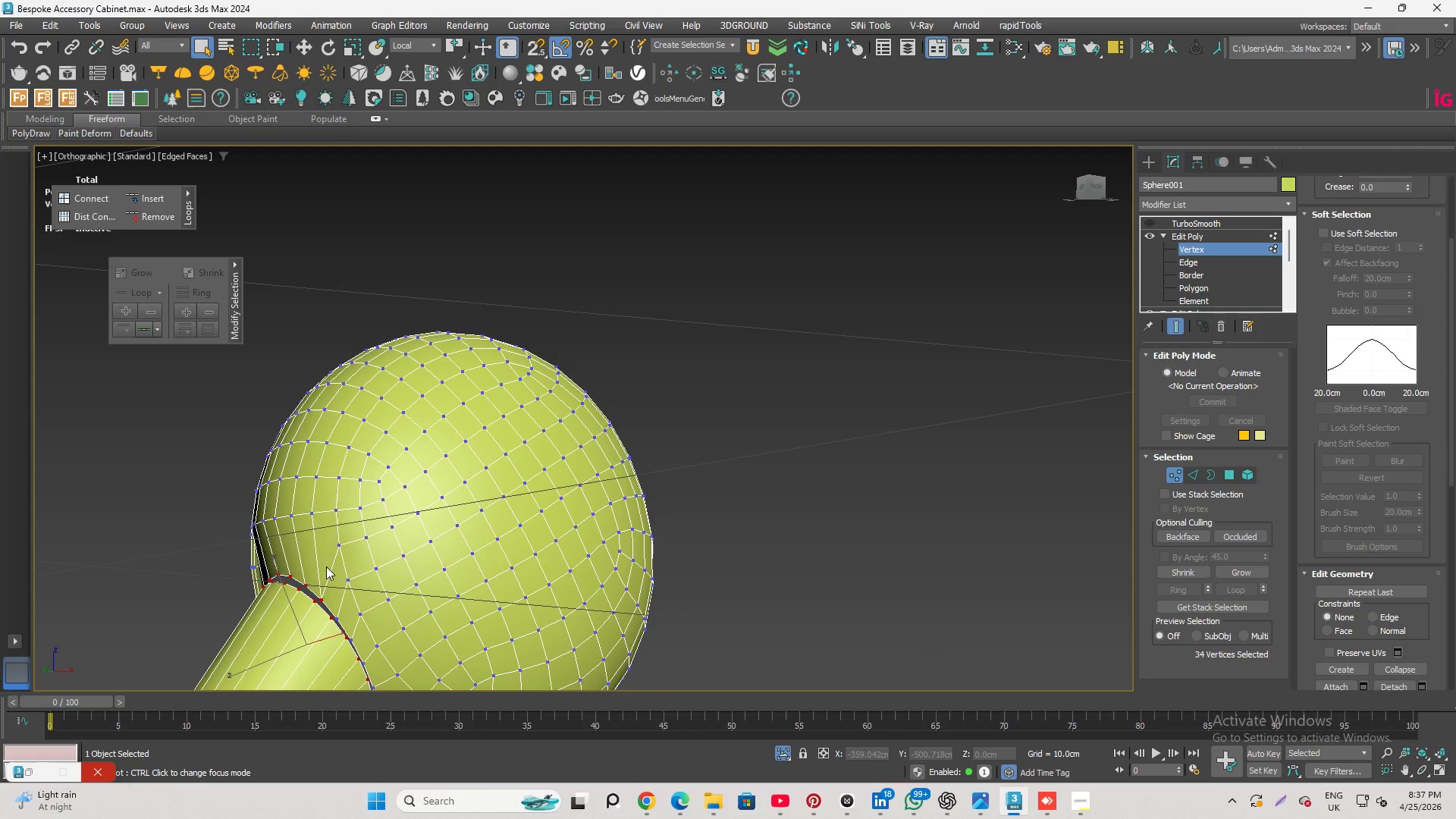 
hold_key(key=AltLeft, duration=0.67)
scroll: coordinate [307, 566], scroll_direction: up, amount: 3.0
 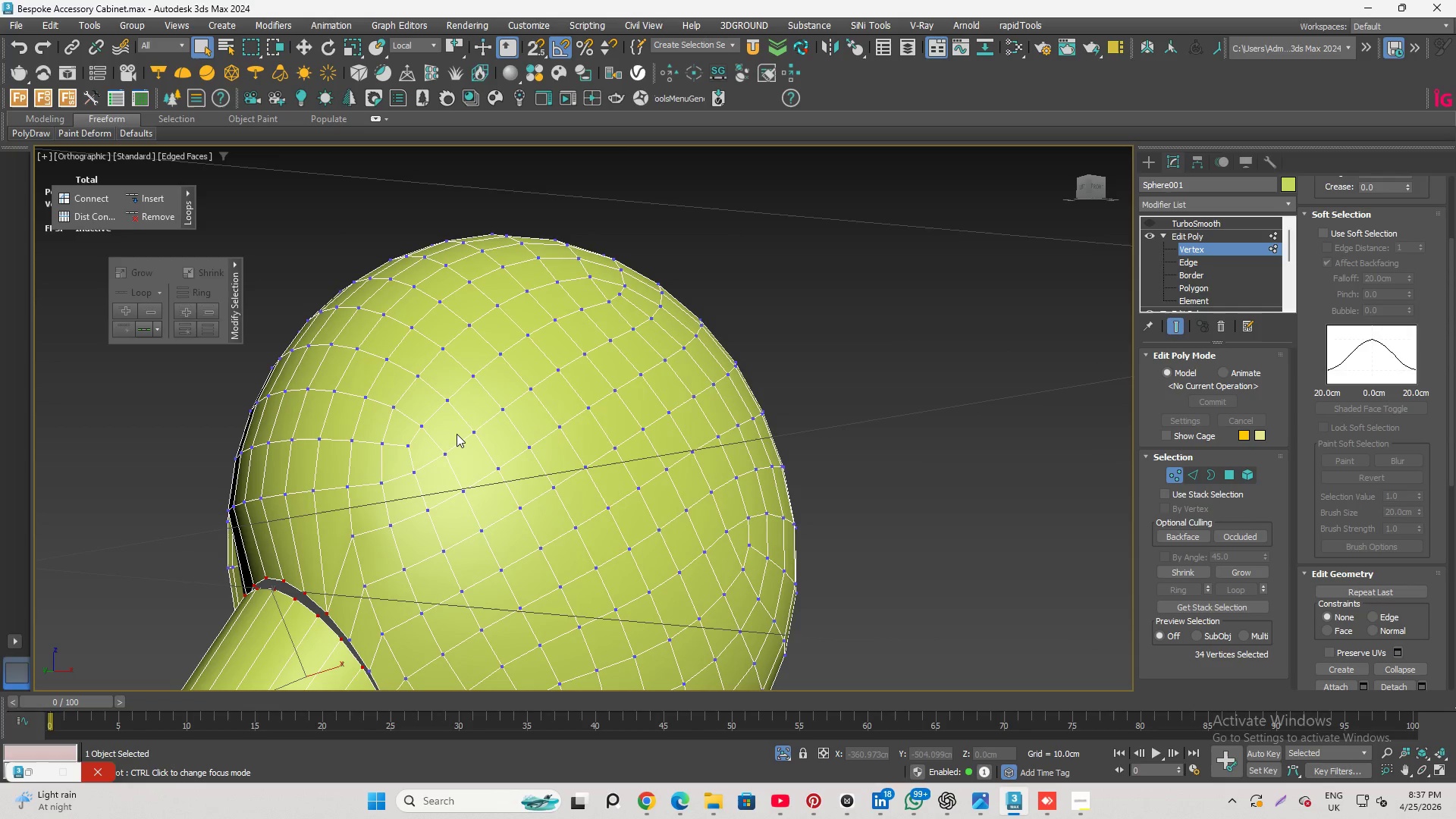 
hold_key(key=AltLeft, duration=3.19)
 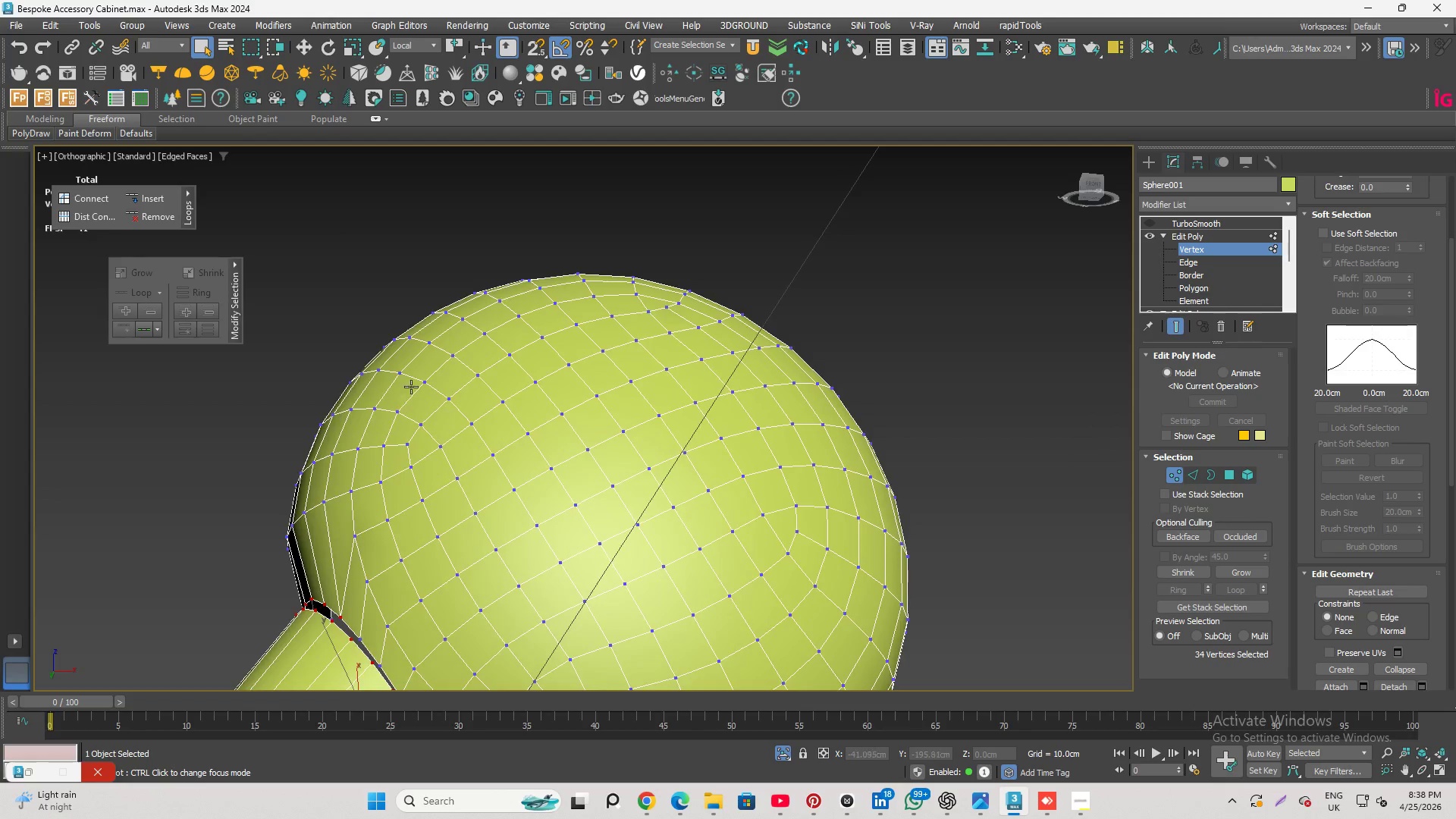 
scroll: coordinate [418, 465], scroll_direction: none, amount: 0.0
 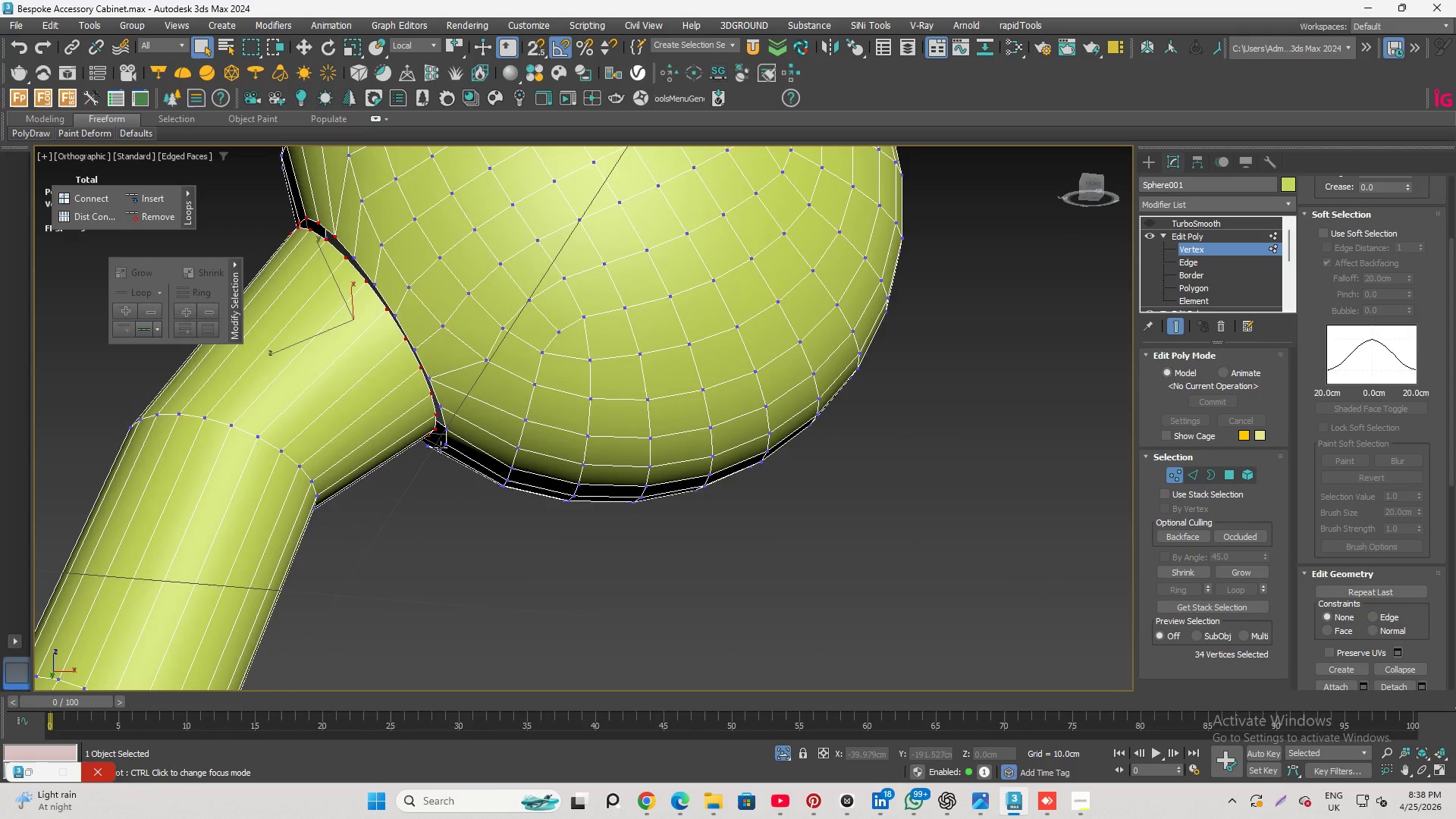 
hold_key(key=AltLeft, duration=5.94)
 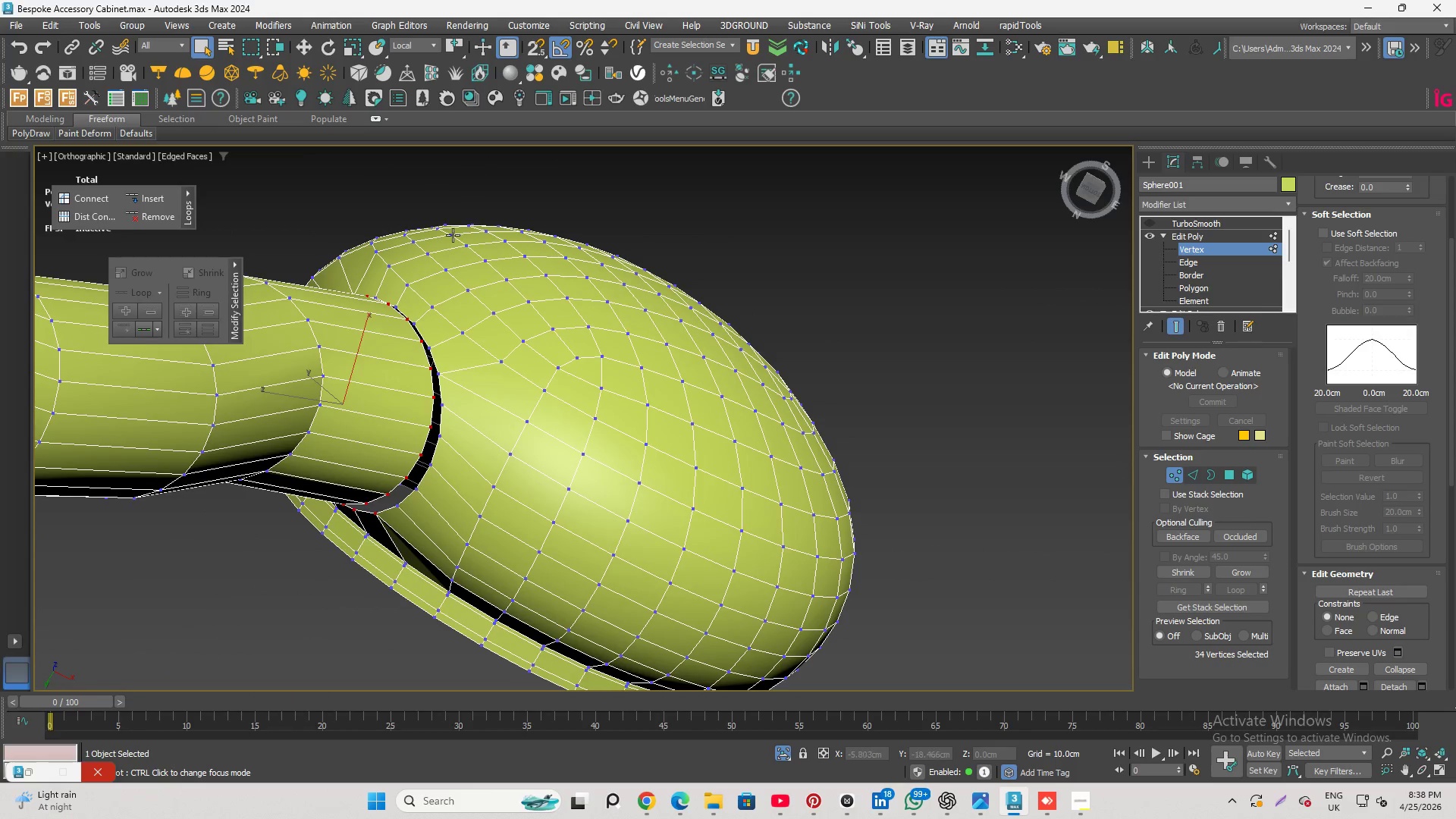 
scroll: coordinate [373, 368], scroll_direction: up, amount: 3.0
 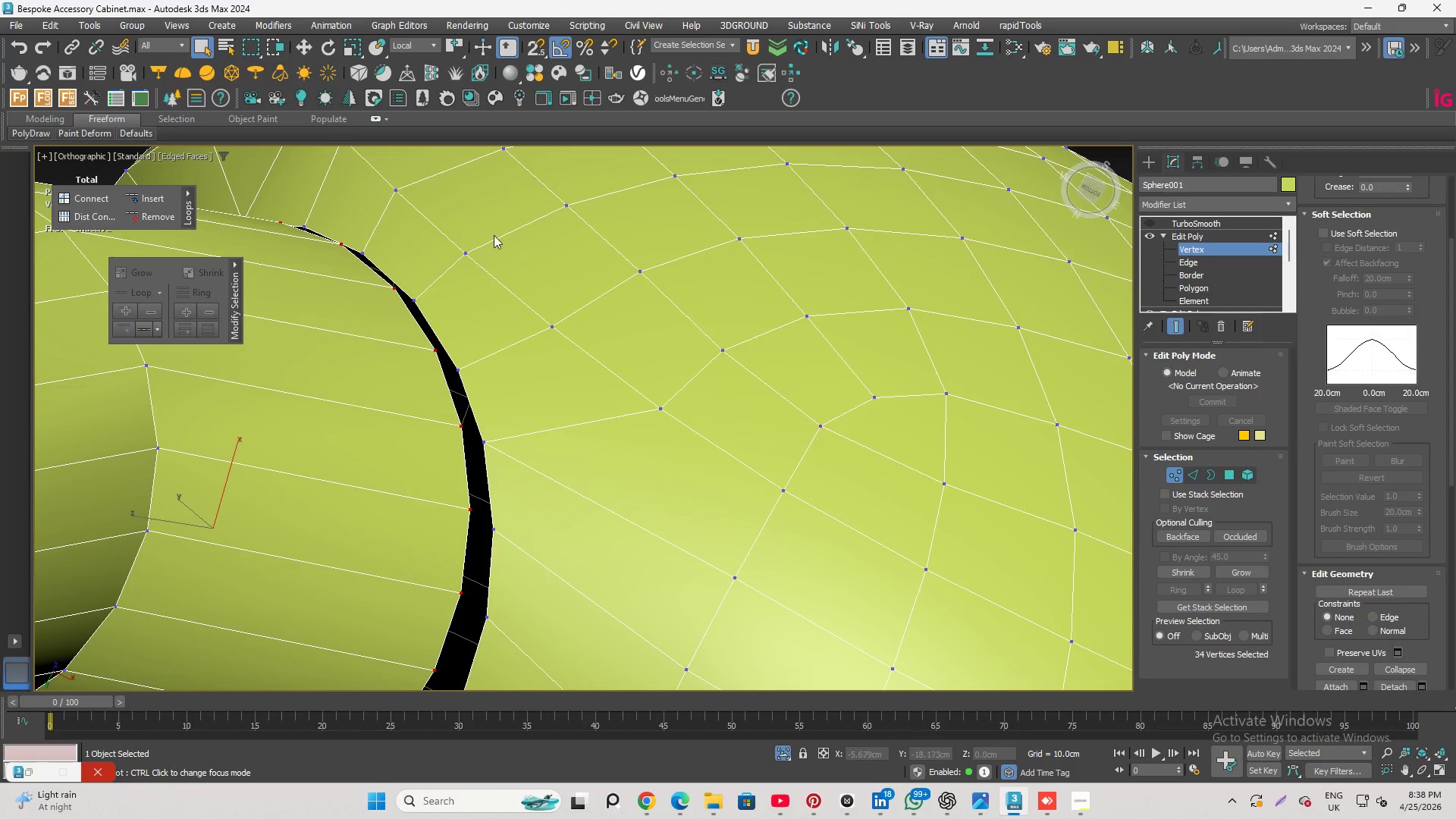 
hold_key(key=ControlLeft, duration=2.55)
 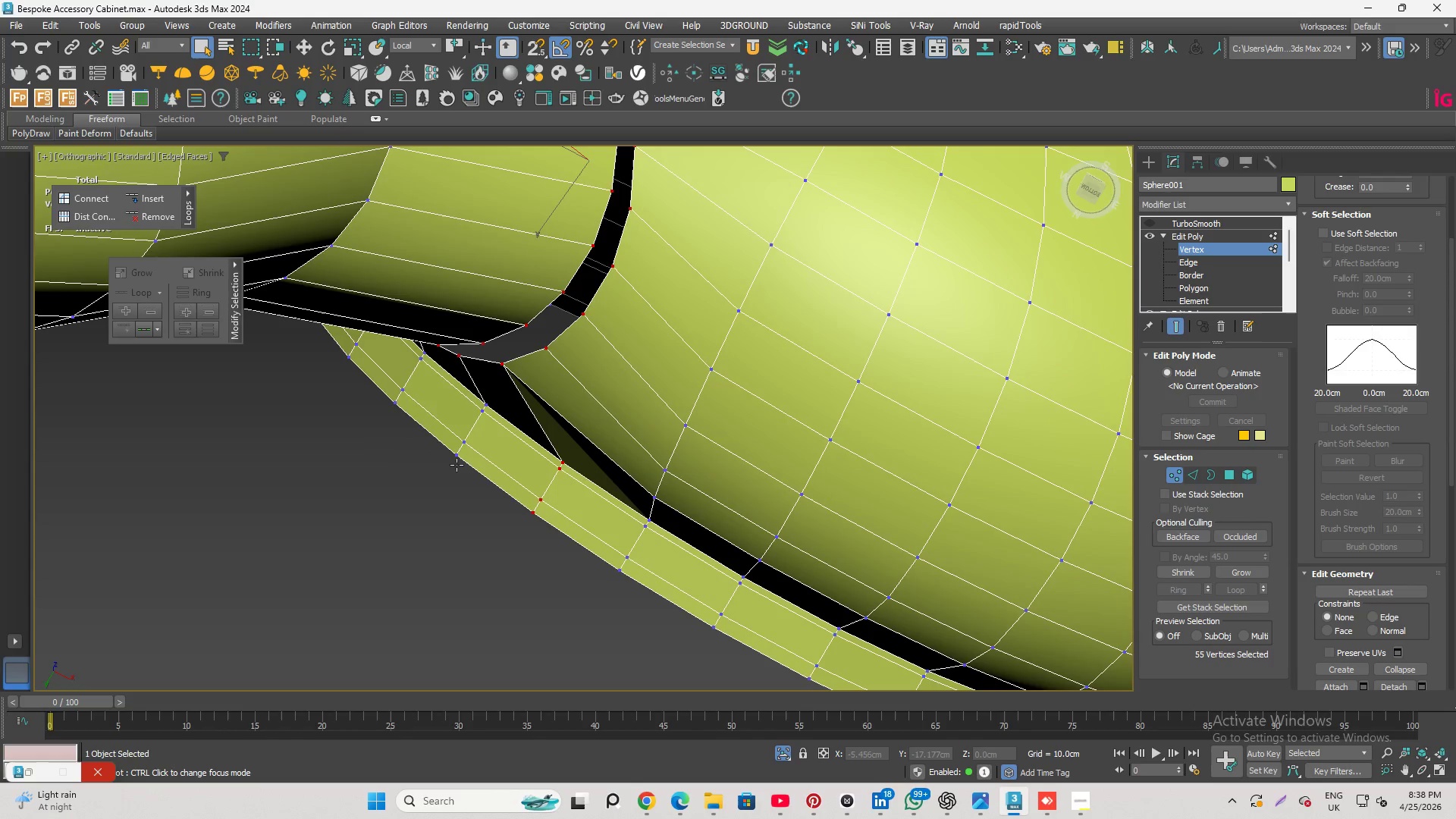 
scroll: coordinate [456, 326], scroll_direction: down, amount: 1.0
 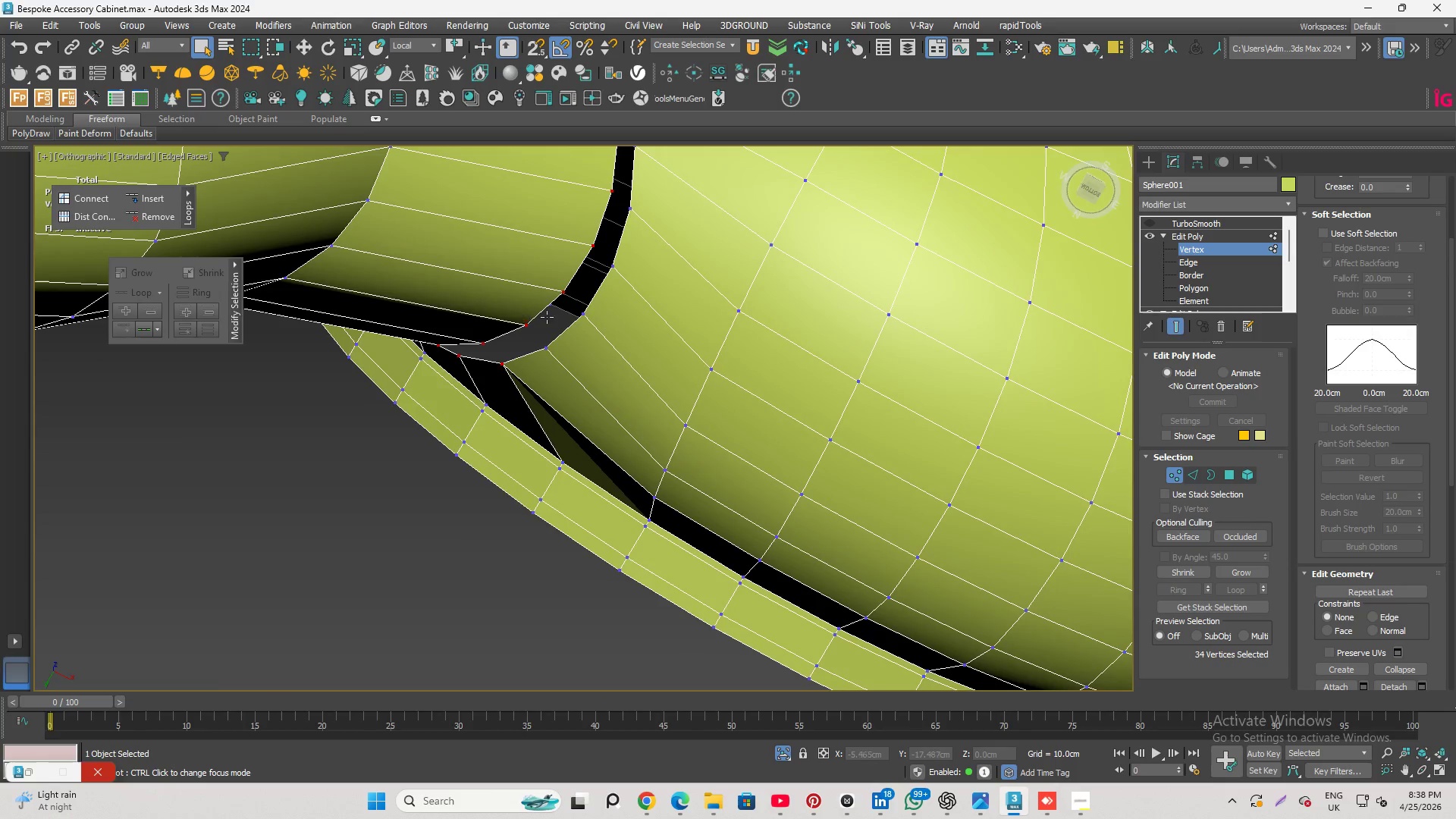 
left_click([544, 344])
 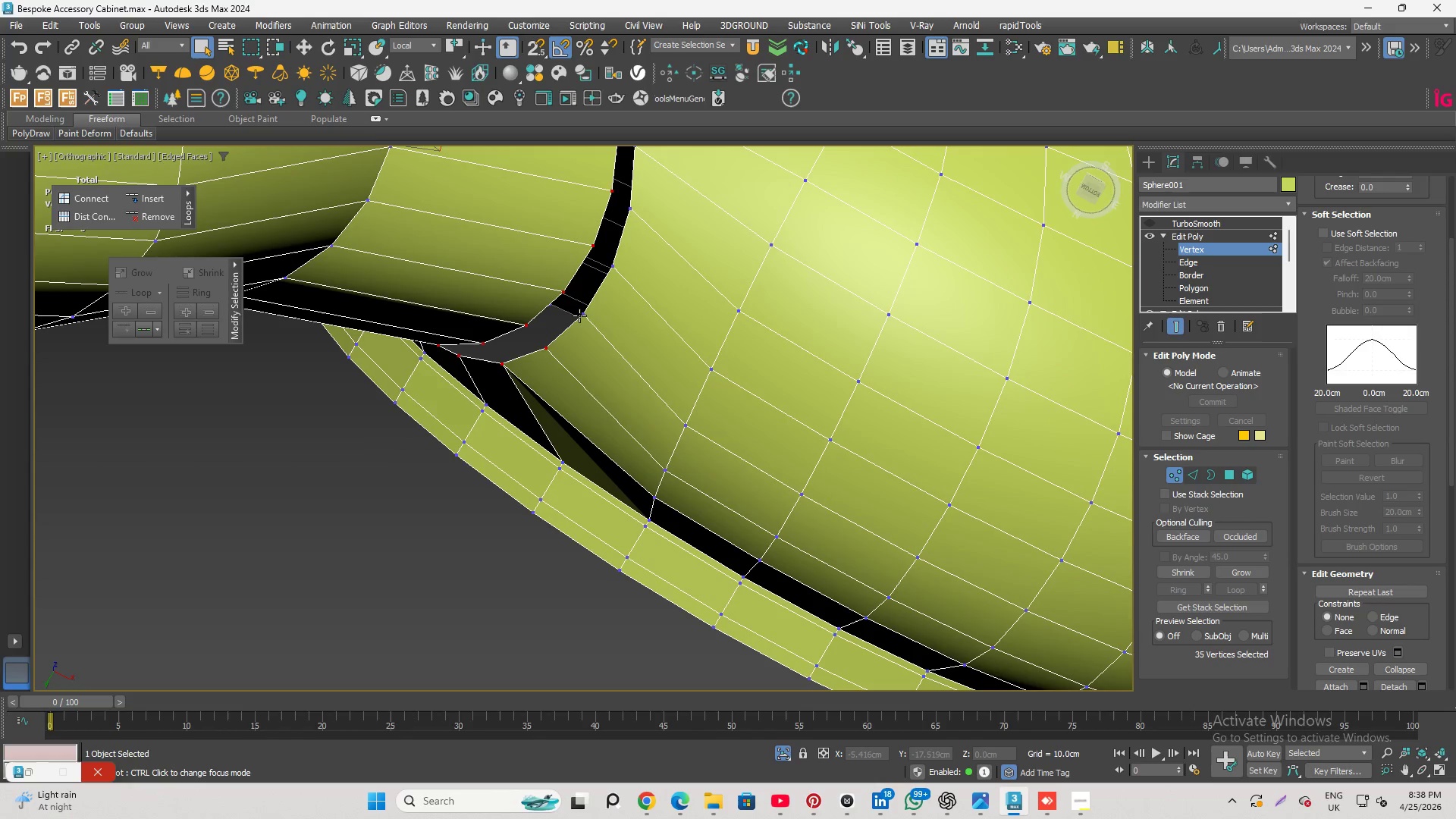 
double_click([580, 315])
 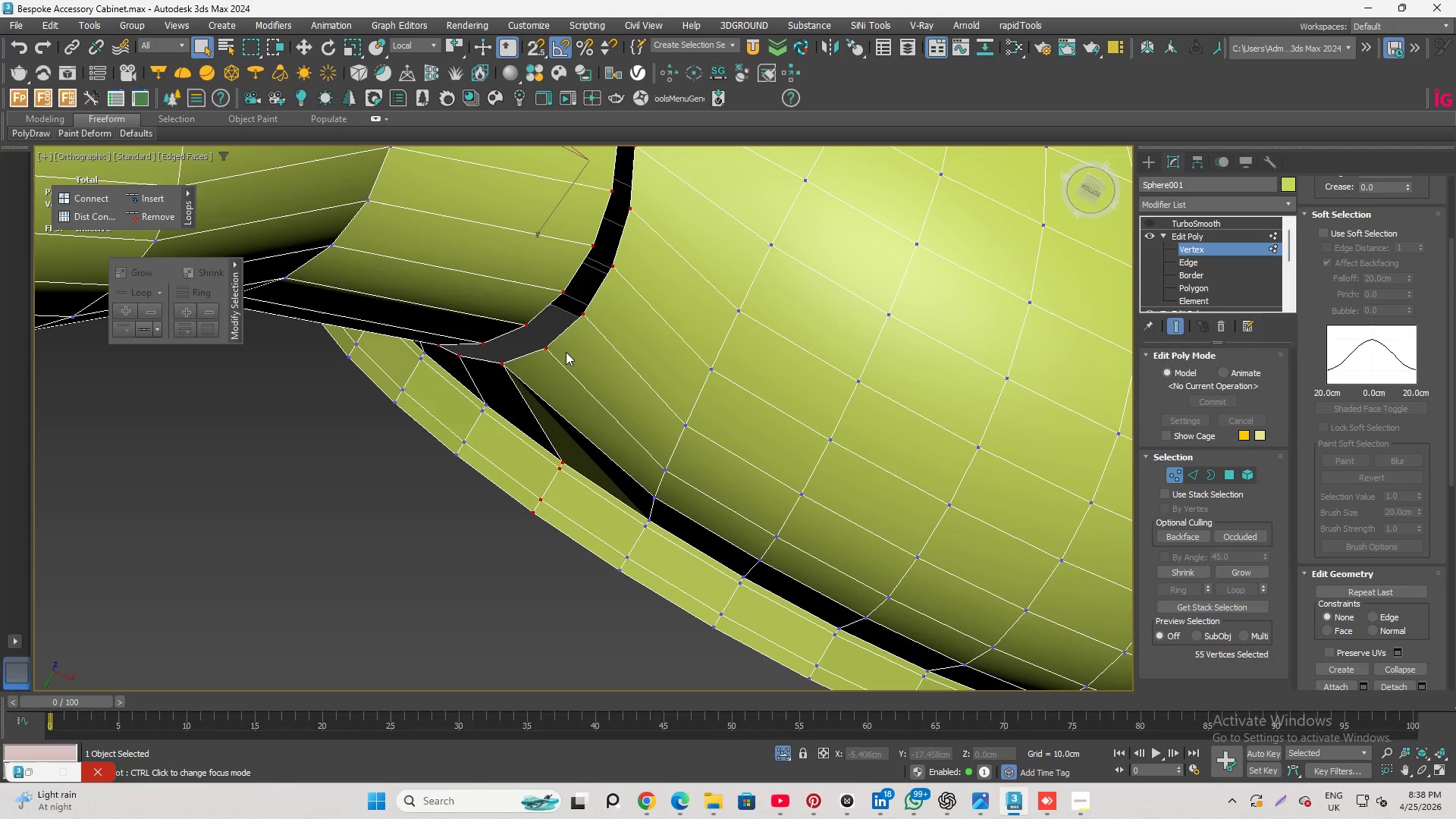 
hold_key(key=AltLeft, duration=0.62)
left_click_drag(start_coordinate=[435, 442], to_coordinate=[634, 544])
 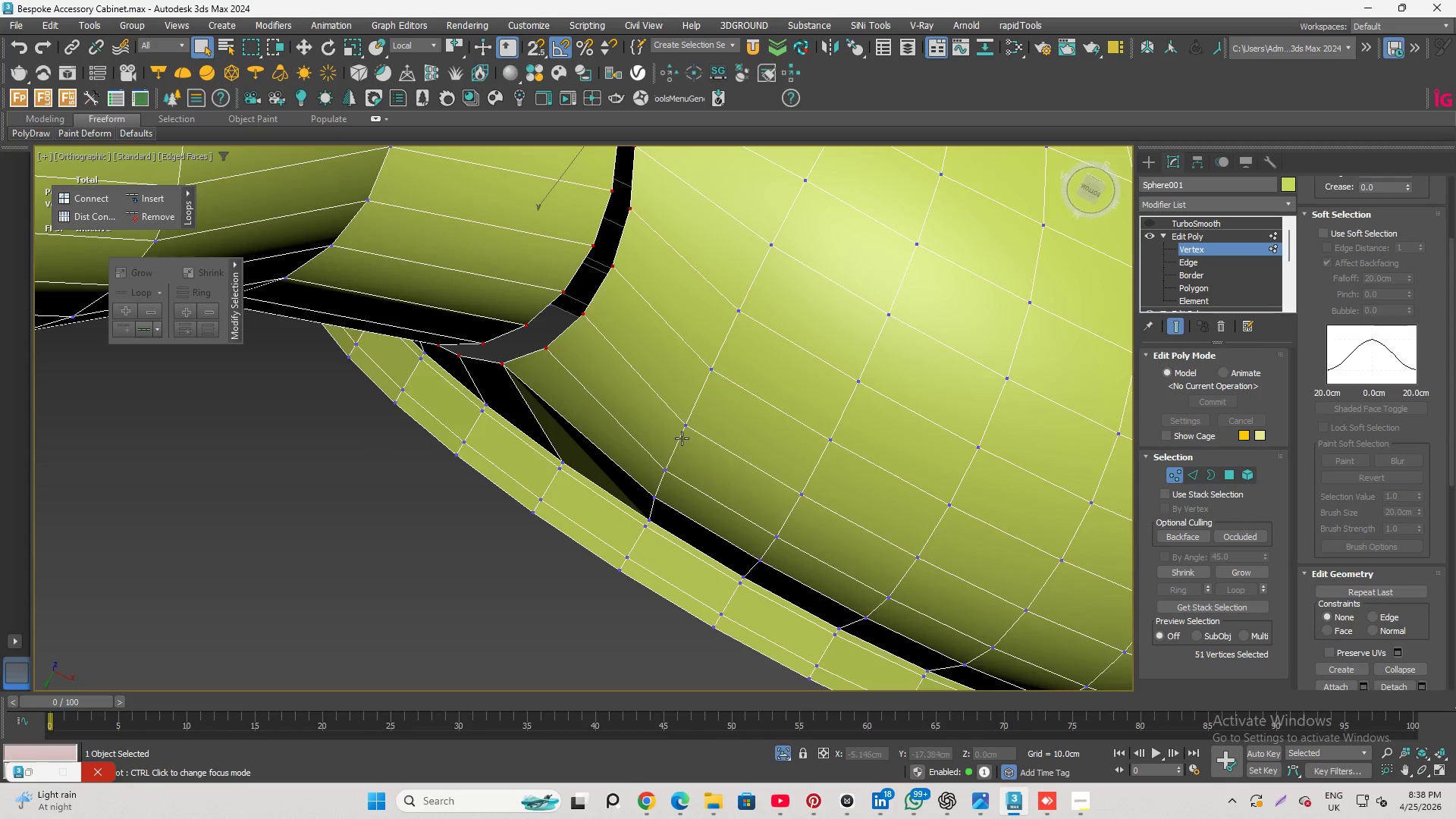 
hold_key(key=AltLeft, duration=1.45)
 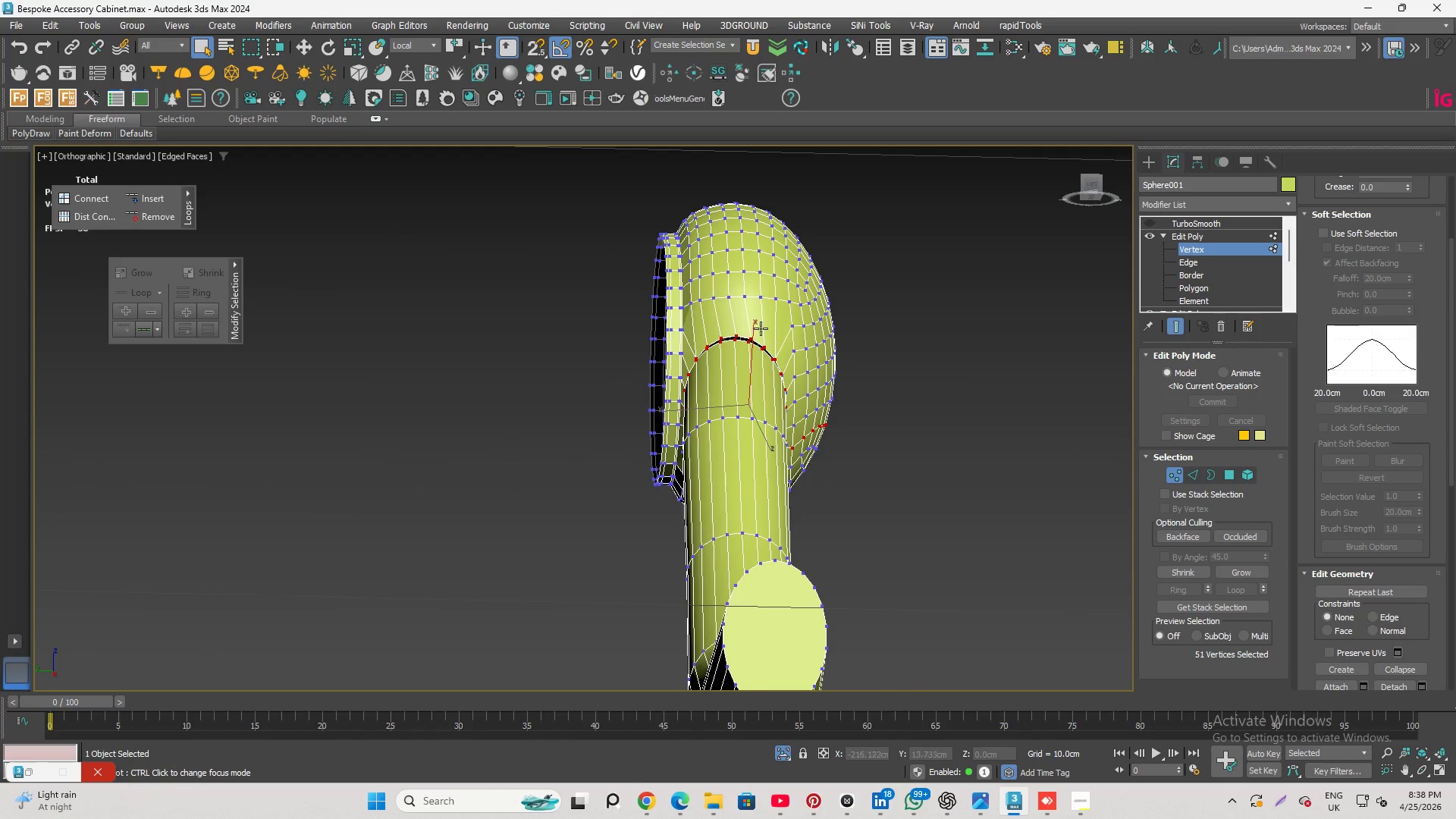 
scroll: coordinate [695, 437], scroll_direction: down, amount: 4.0
 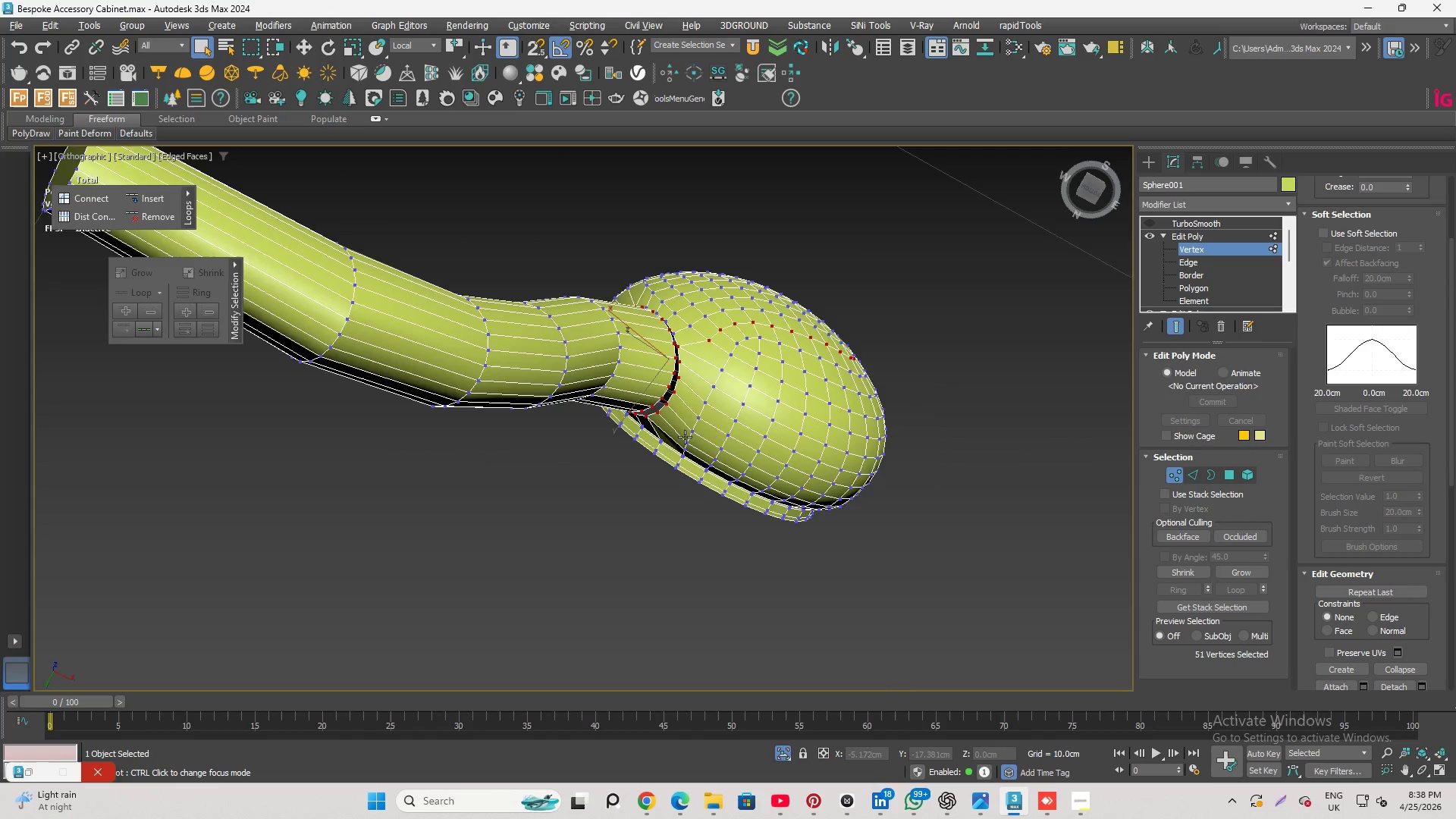 
scroll: coordinate [739, 338], scroll_direction: up, amount: 5.0
 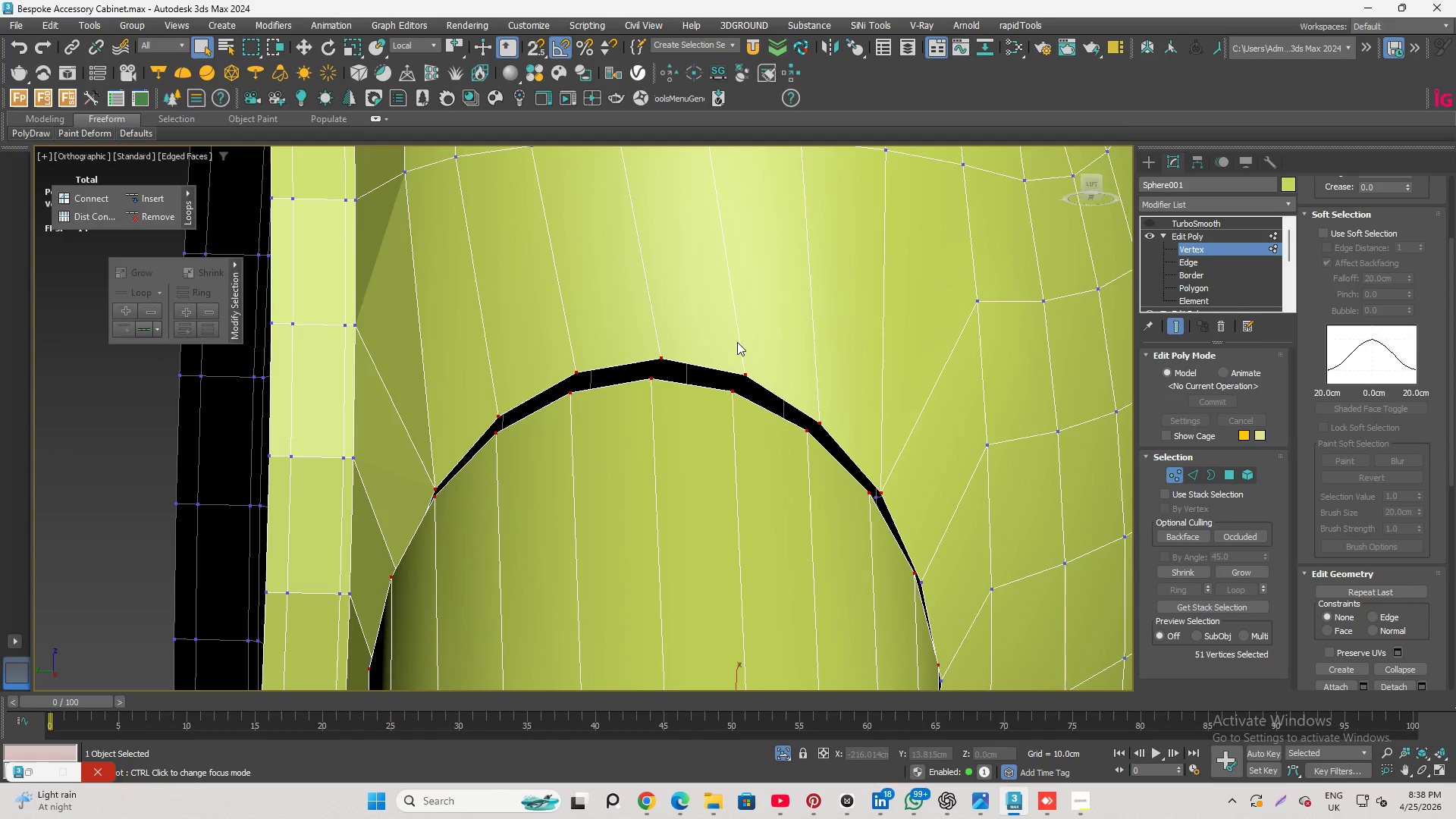 
scroll: coordinate [737, 342], scroll_direction: down, amount: 1.0
 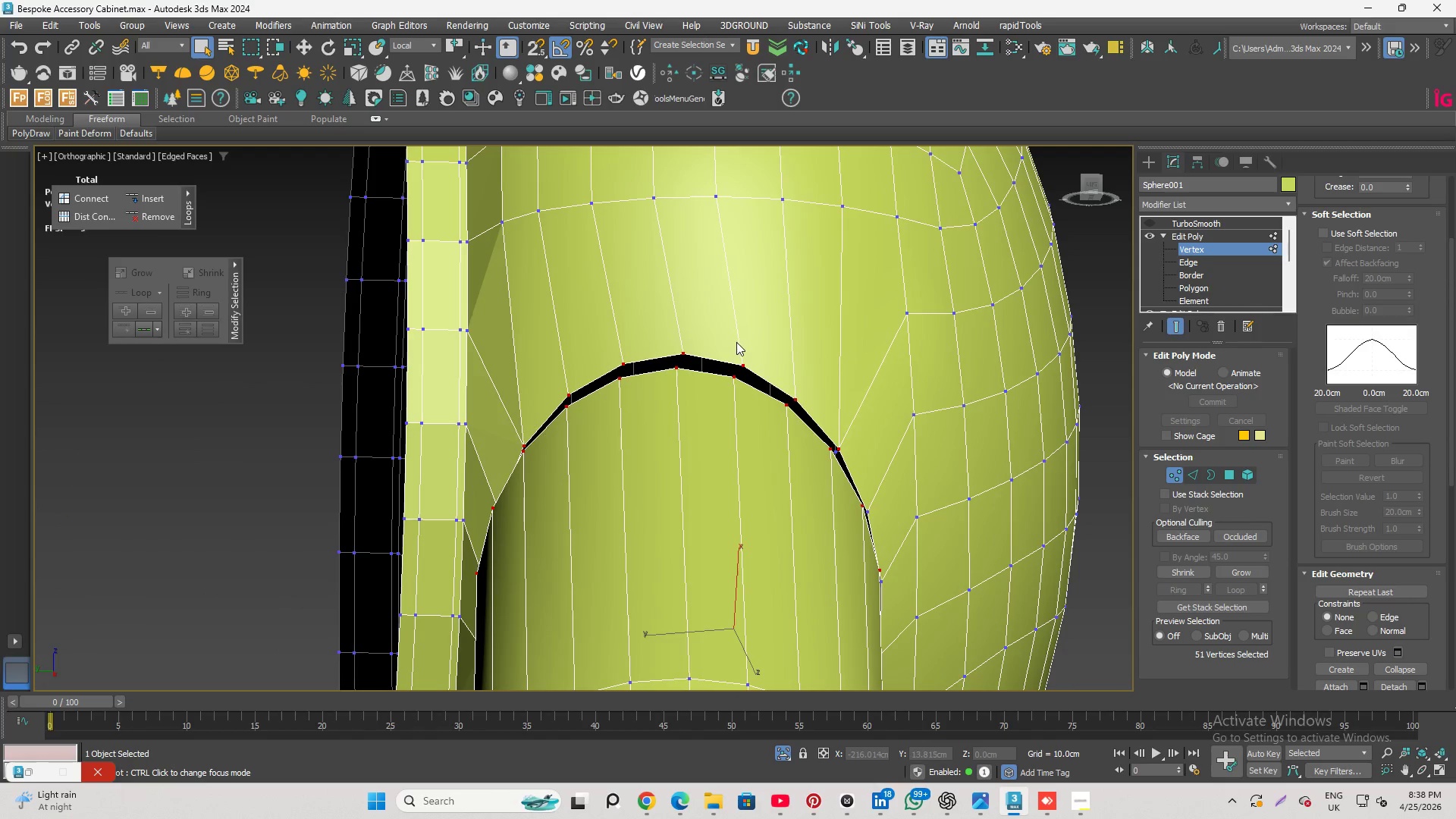 
hold_key(key=AltLeft, duration=0.72)
 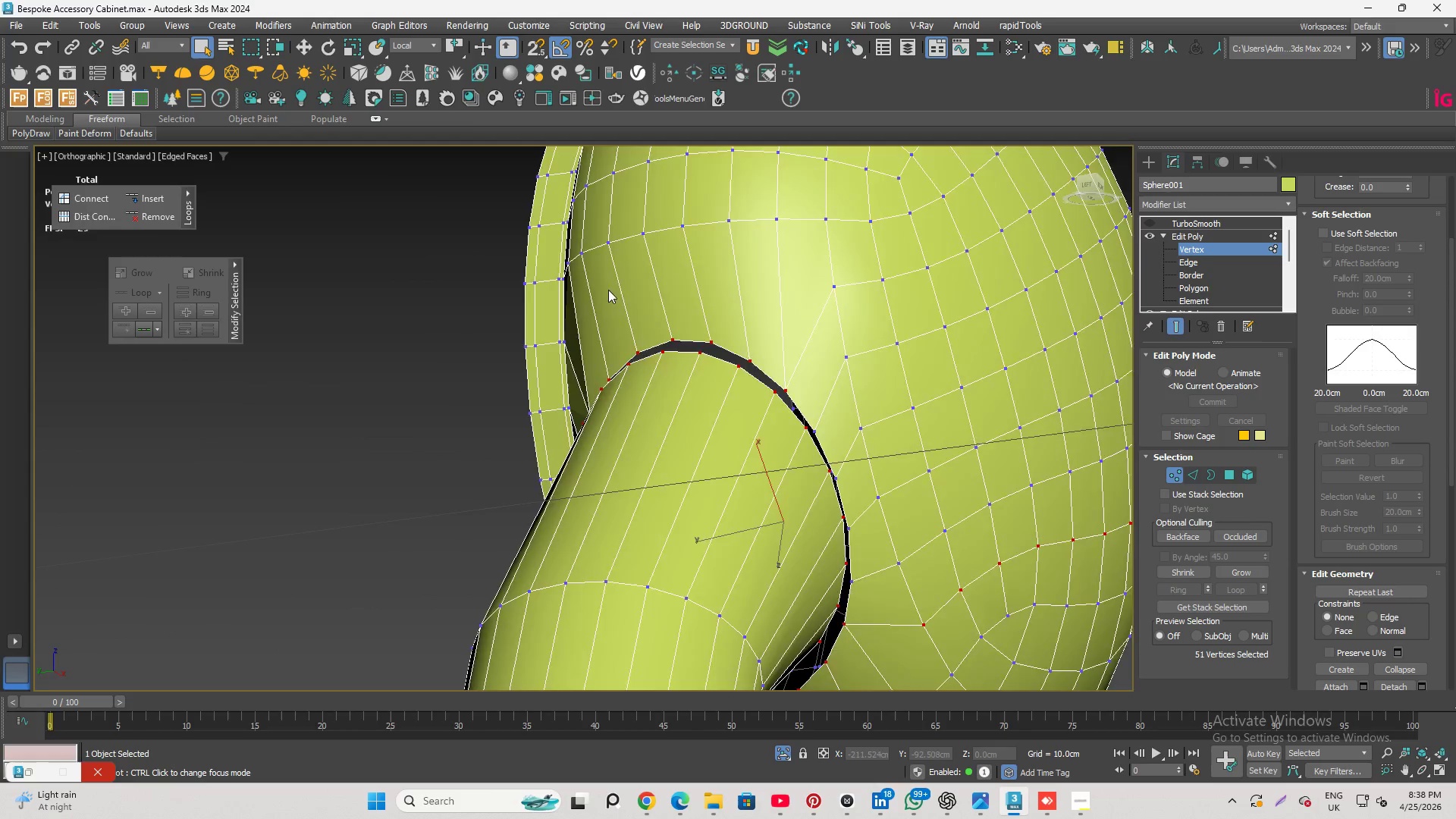 
hold_key(key=AltLeft, duration=2.11)
 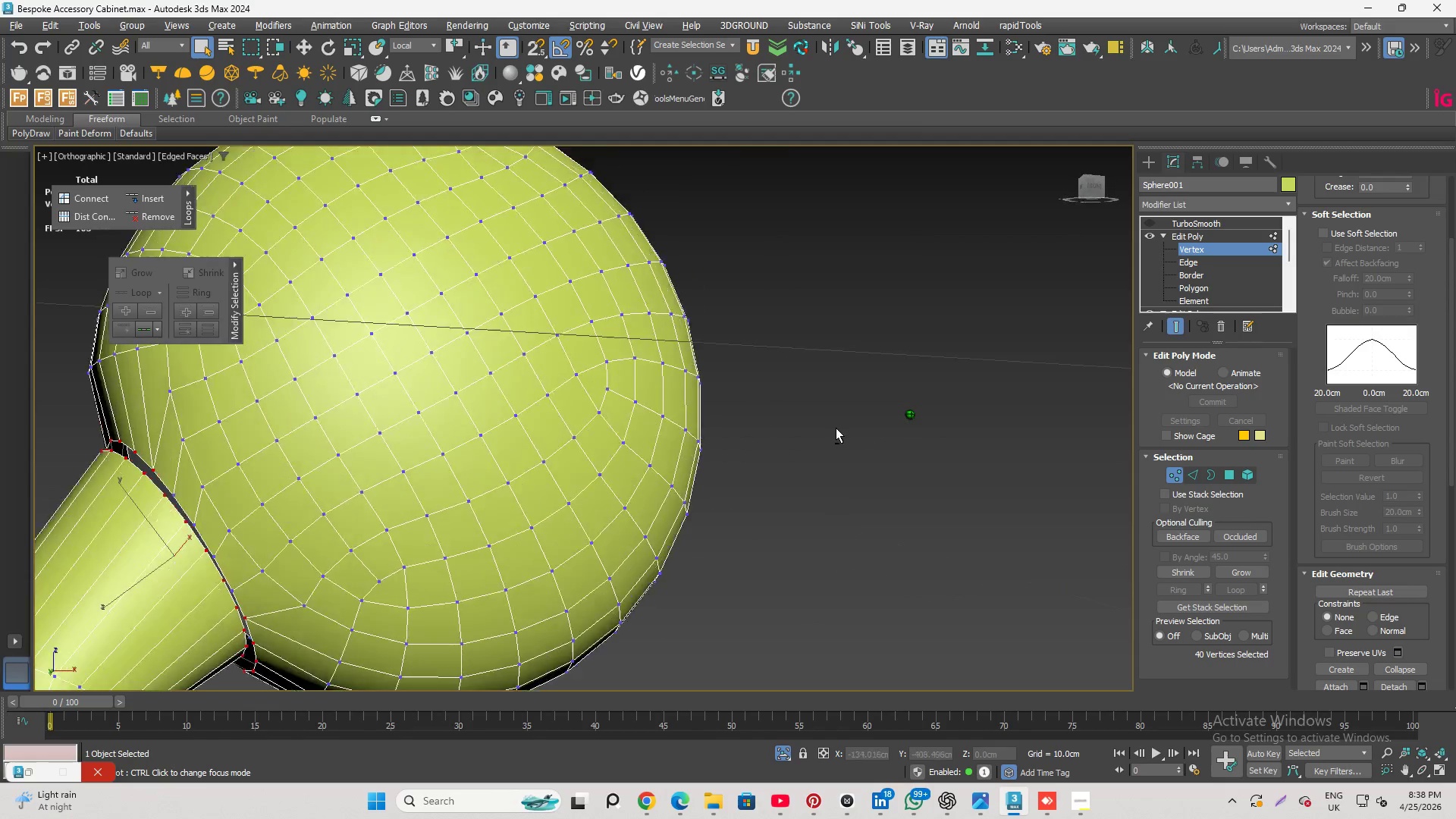 
scroll: coordinate [702, 378], scroll_direction: down, amount: 2.0
 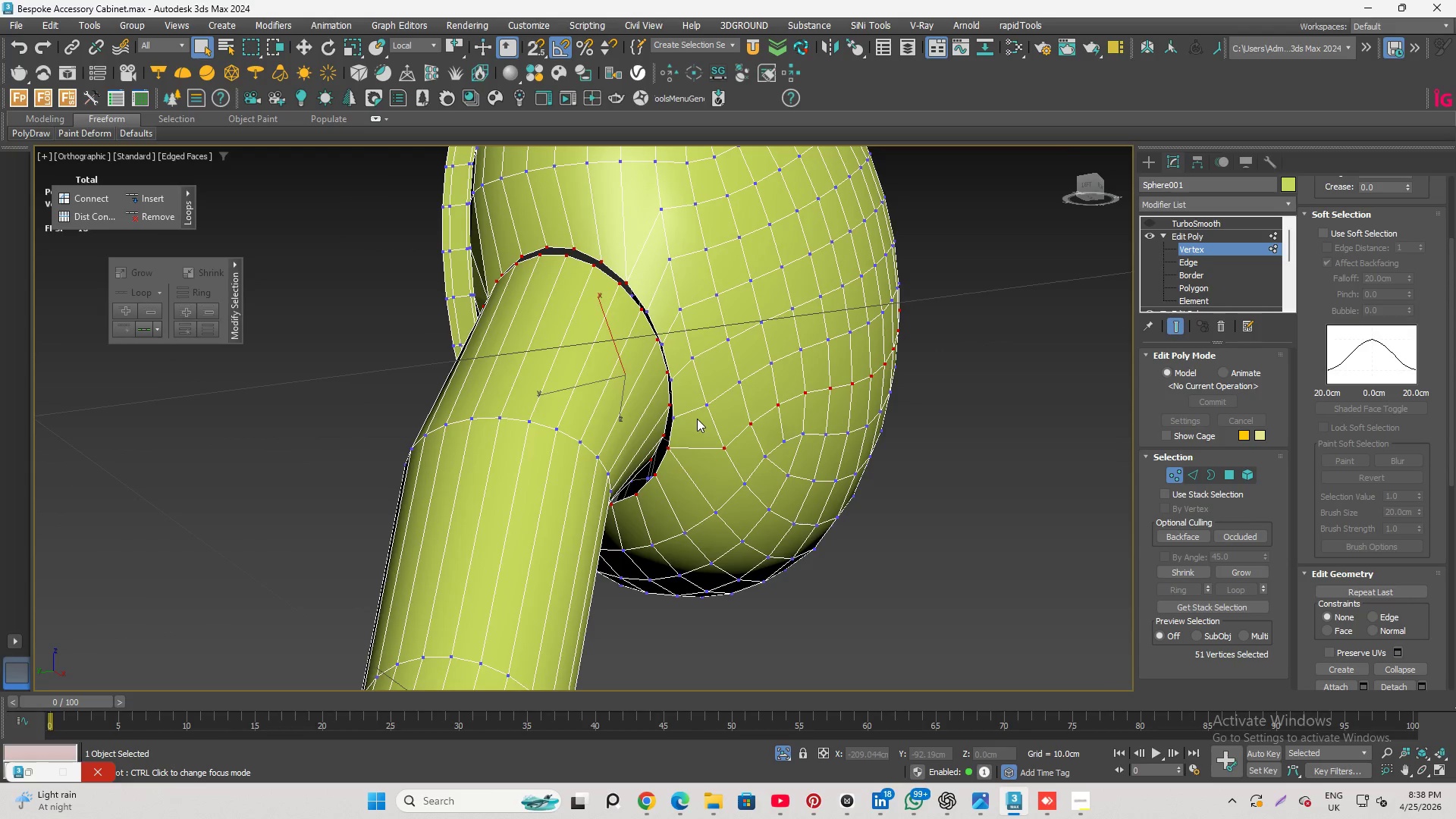 
left_click_drag(start_coordinate=[706, 362], to_coordinate=[809, 509])
 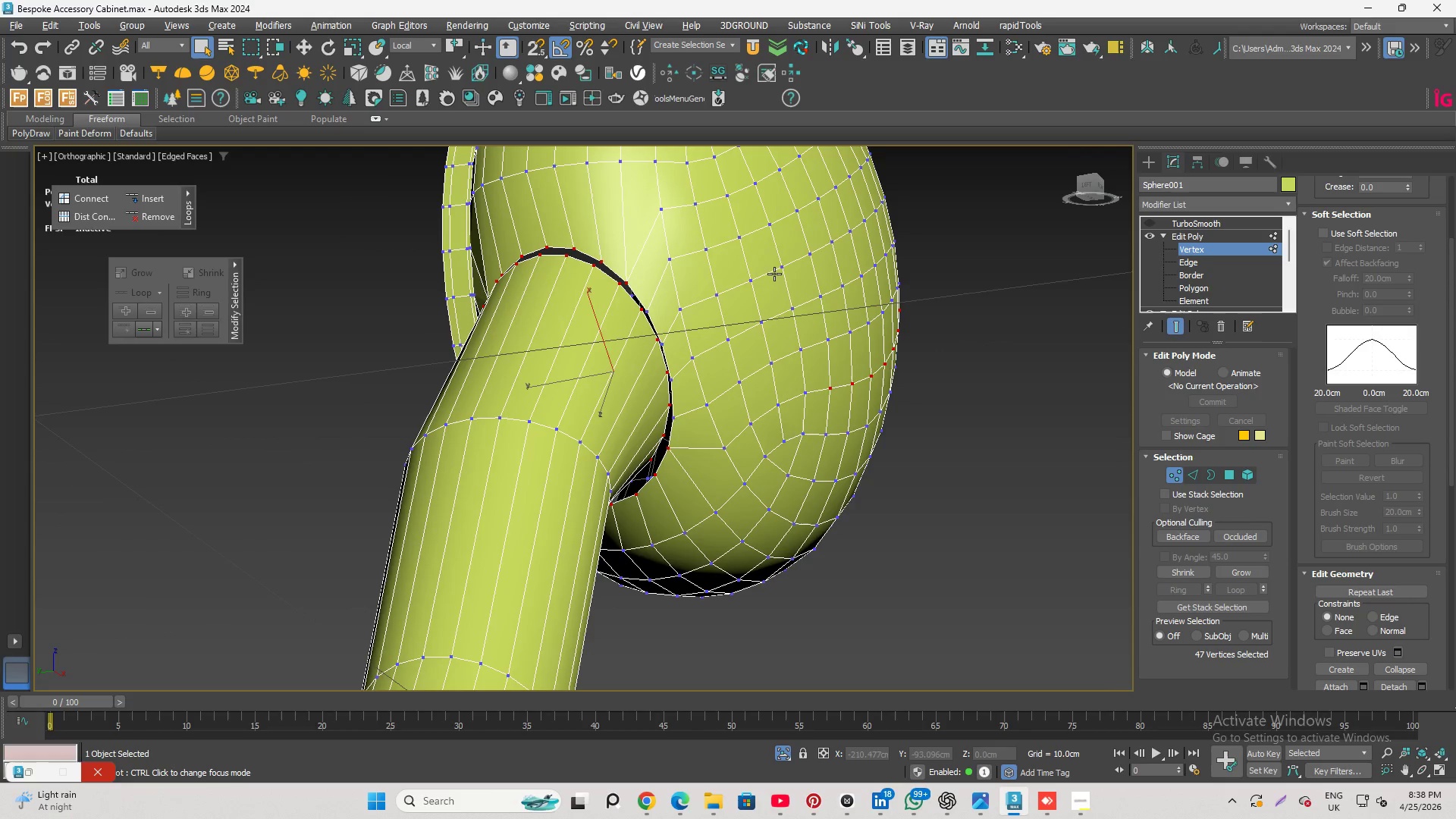 
left_click_drag(start_coordinate=[777, 270], to_coordinate=[959, 437])
 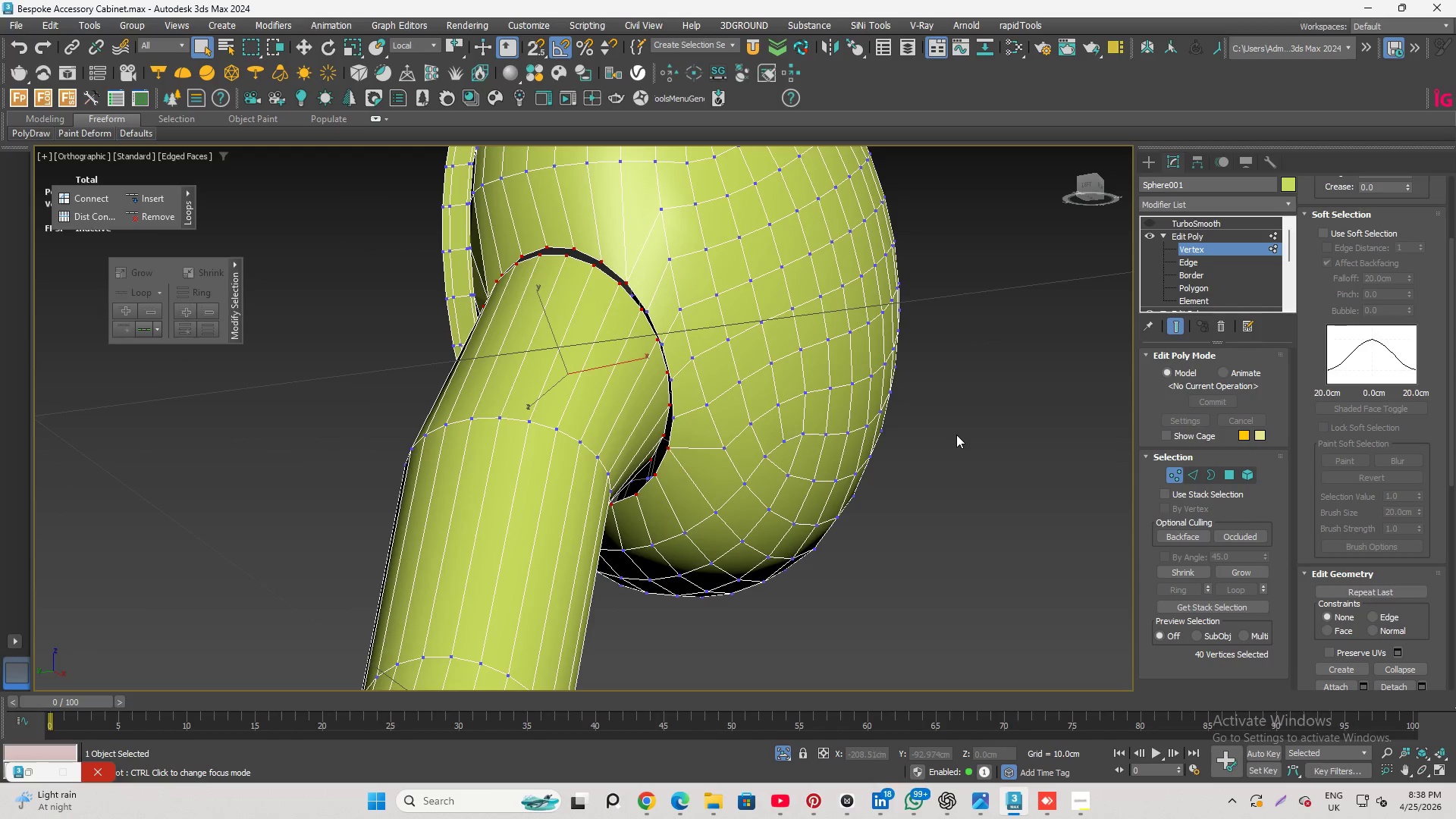 
hold_key(key=AltLeft, duration=2.45)
 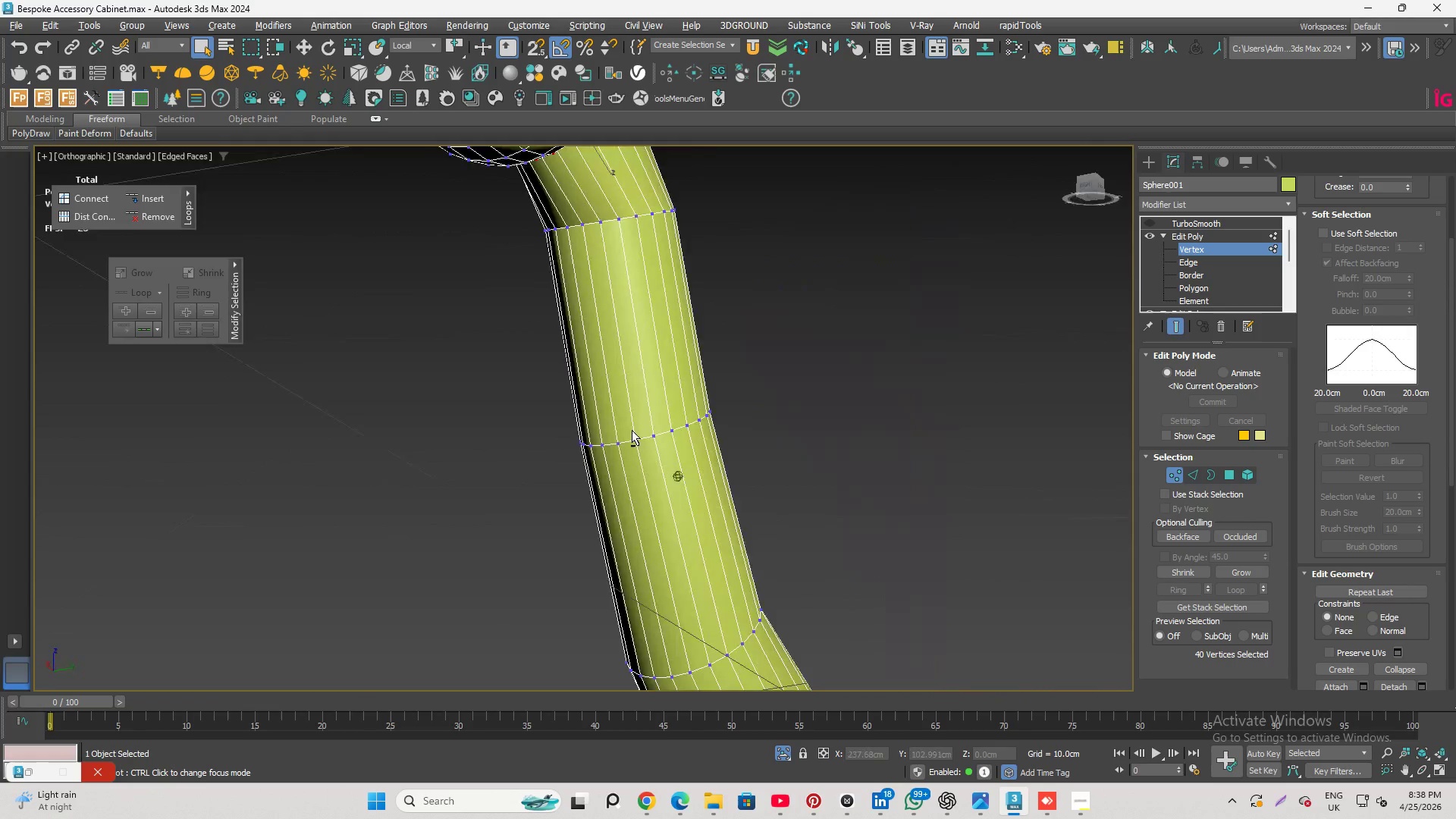 
hold_key(key=AltLeft, duration=1.11)
 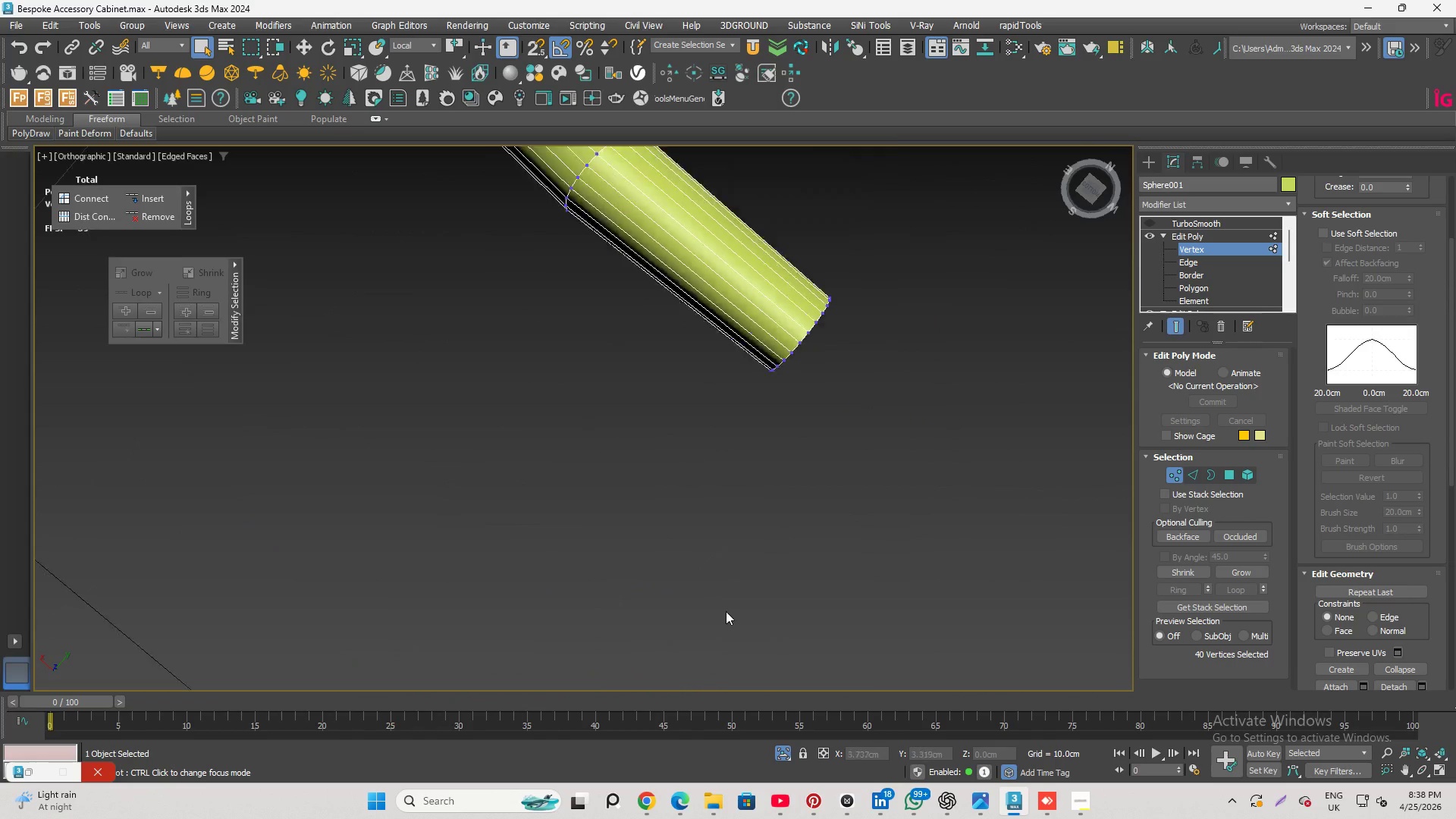 
scroll: coordinate [645, 391], scroll_direction: down, amount: 4.0
 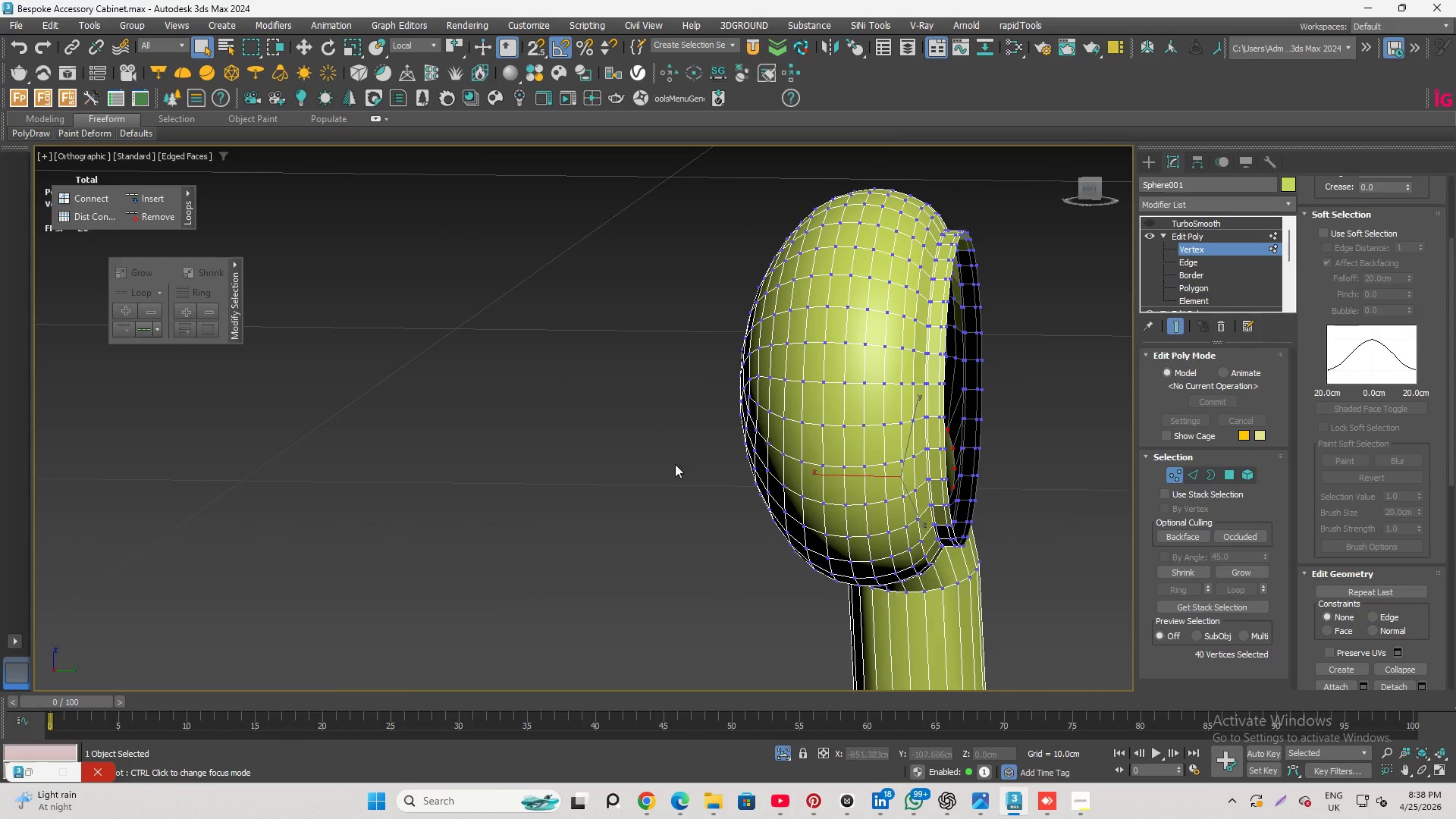 
hold_key(key=AltLeft, duration=2.02)
 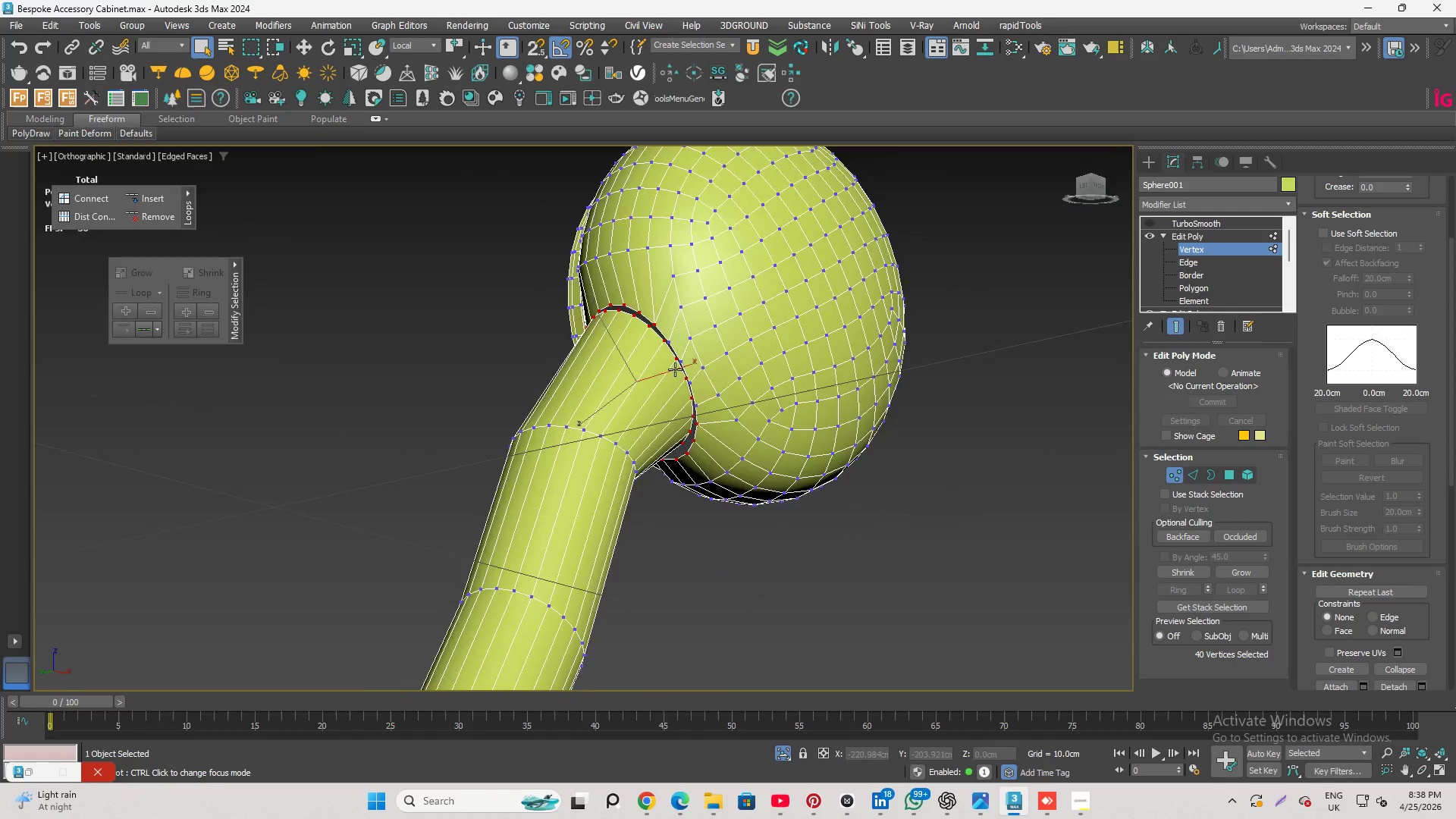 
scroll: coordinate [633, 438], scroll_direction: none, amount: 0.0
 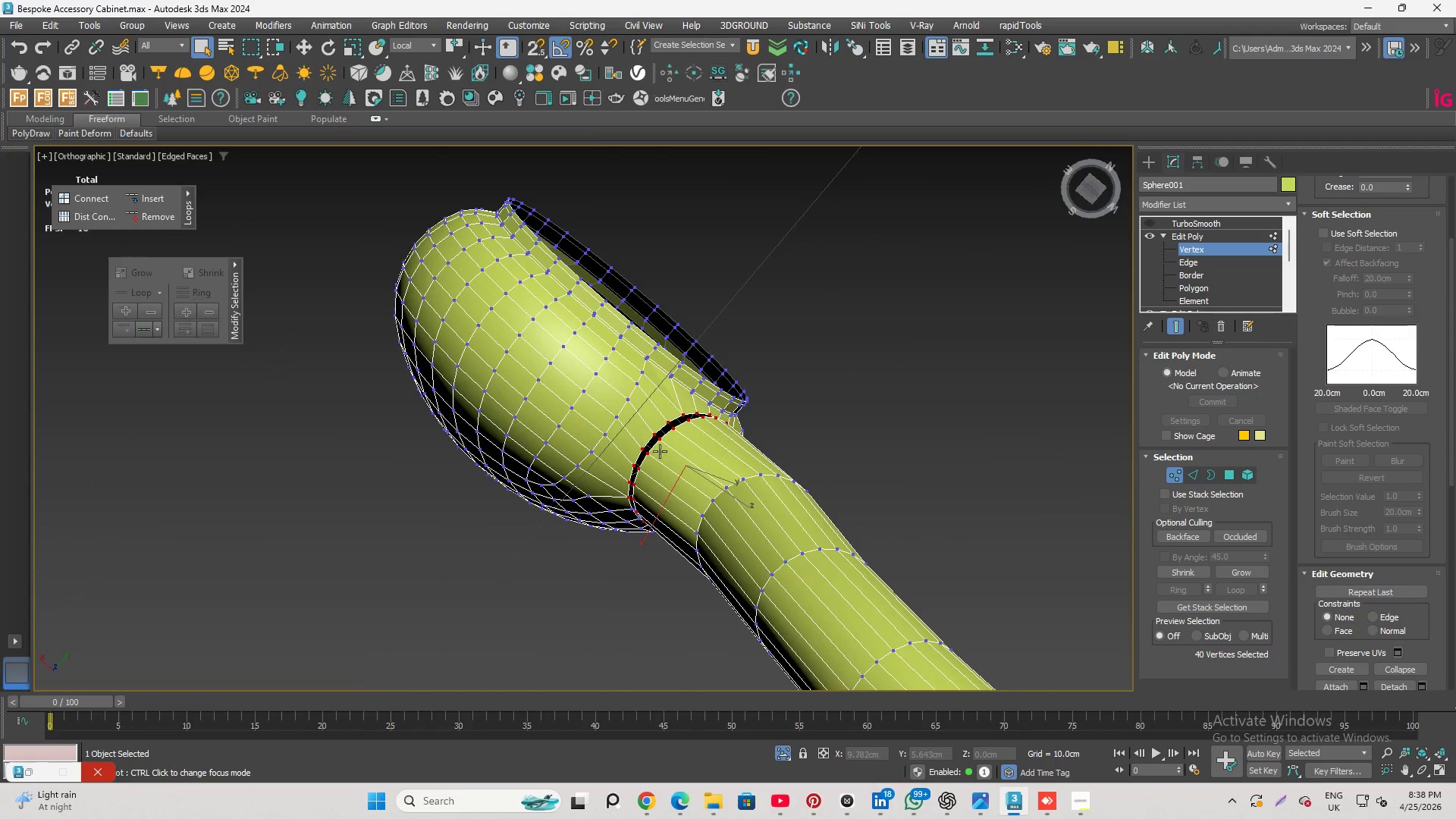 
scroll: coordinate [681, 376], scroll_direction: up, amount: 5.0
 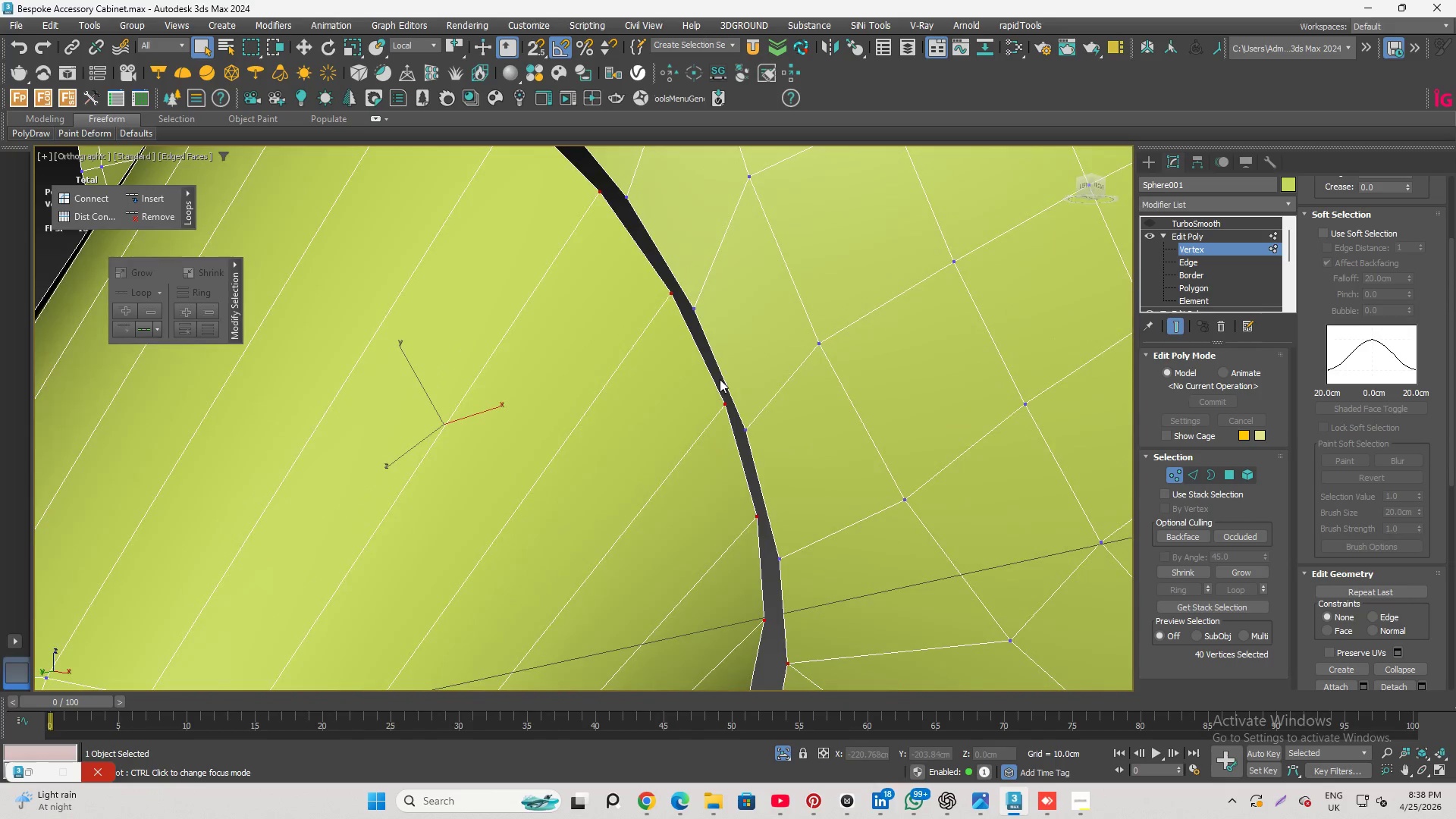 
hold_key(key=ControlLeft, duration=3.72)
 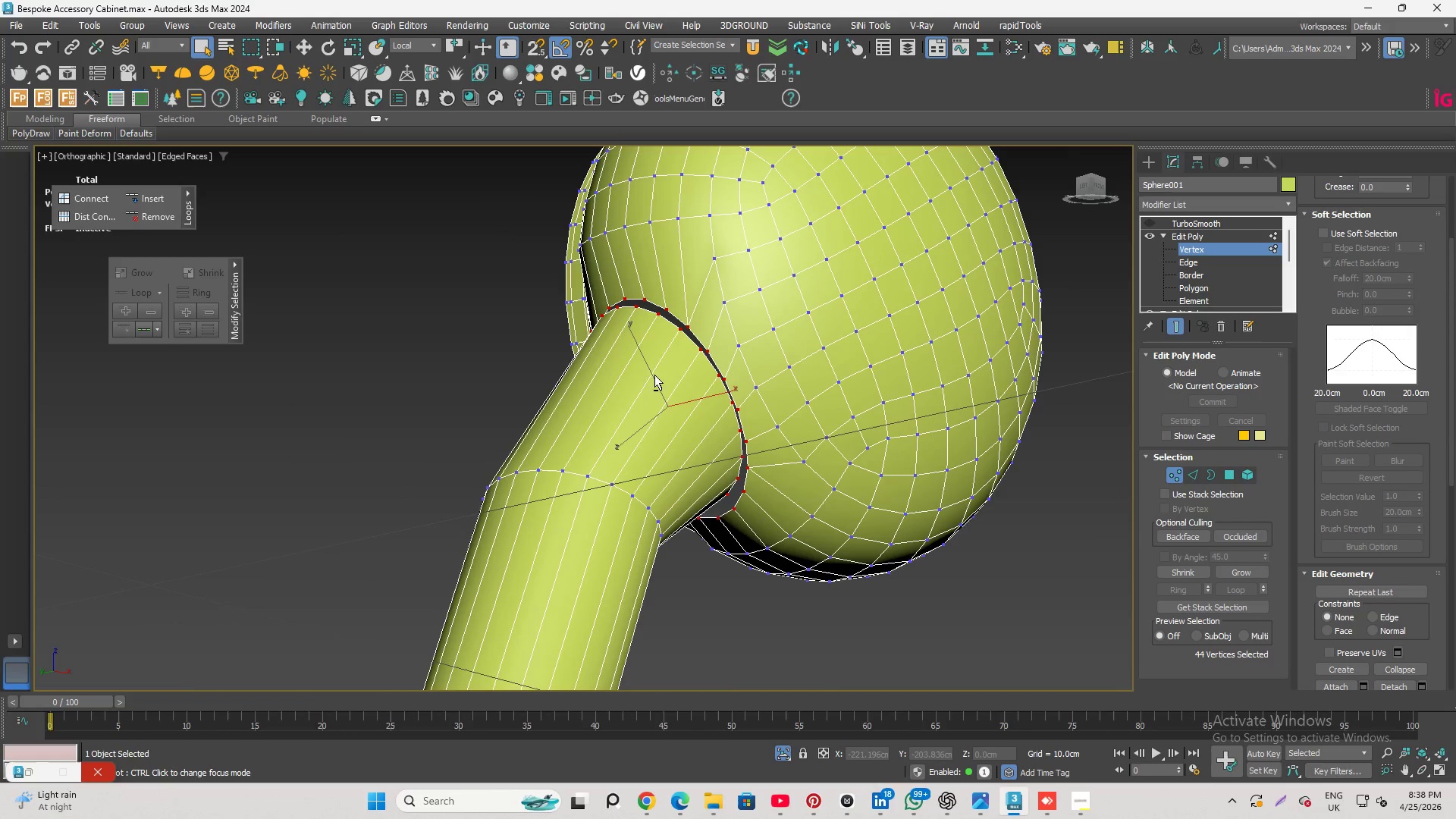 
scroll: coordinate [724, 386], scroll_direction: down, amount: 2.0
 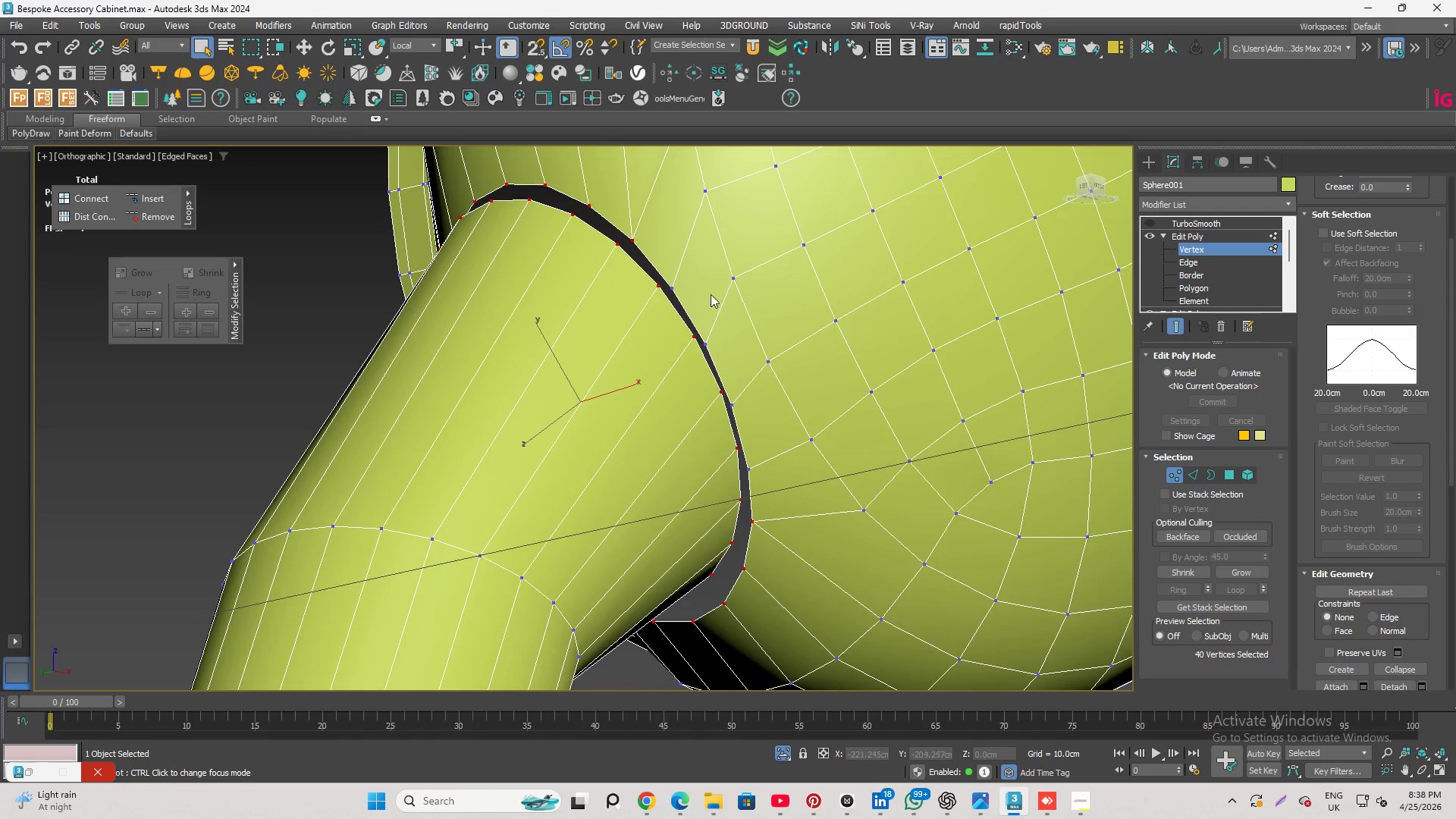 
left_click([669, 285])
 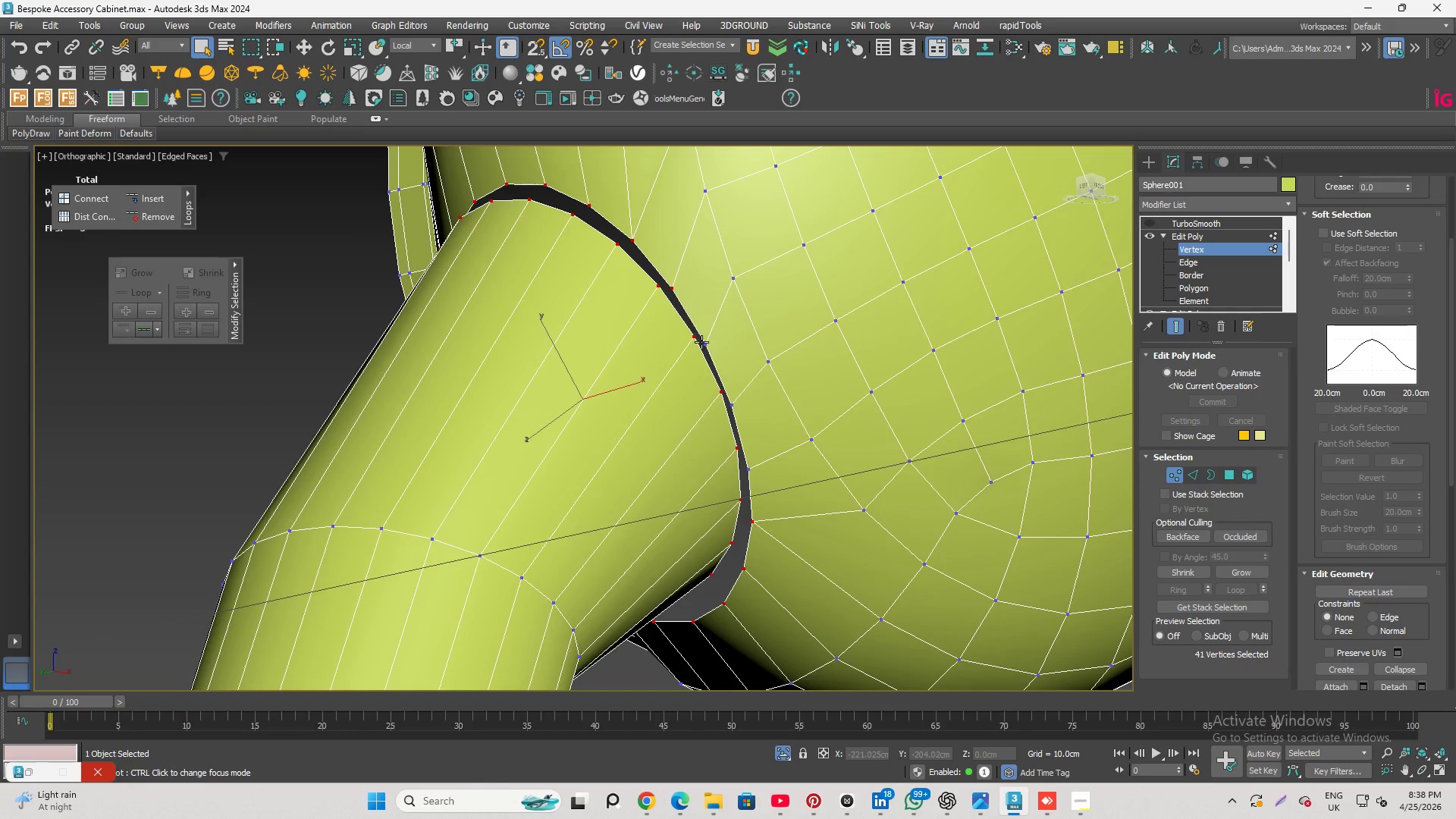 
left_click([705, 344])
 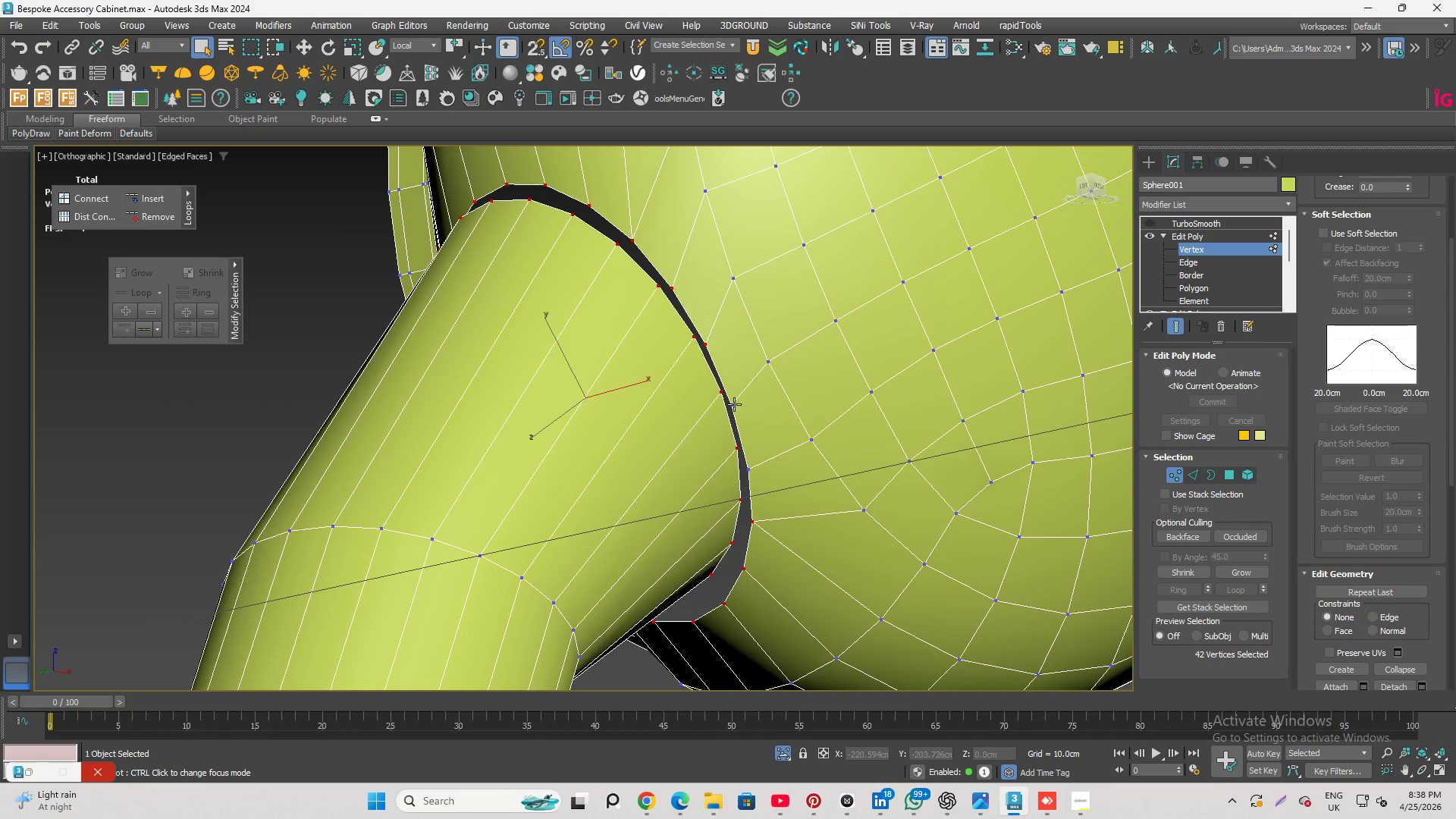 
left_click([734, 404])
 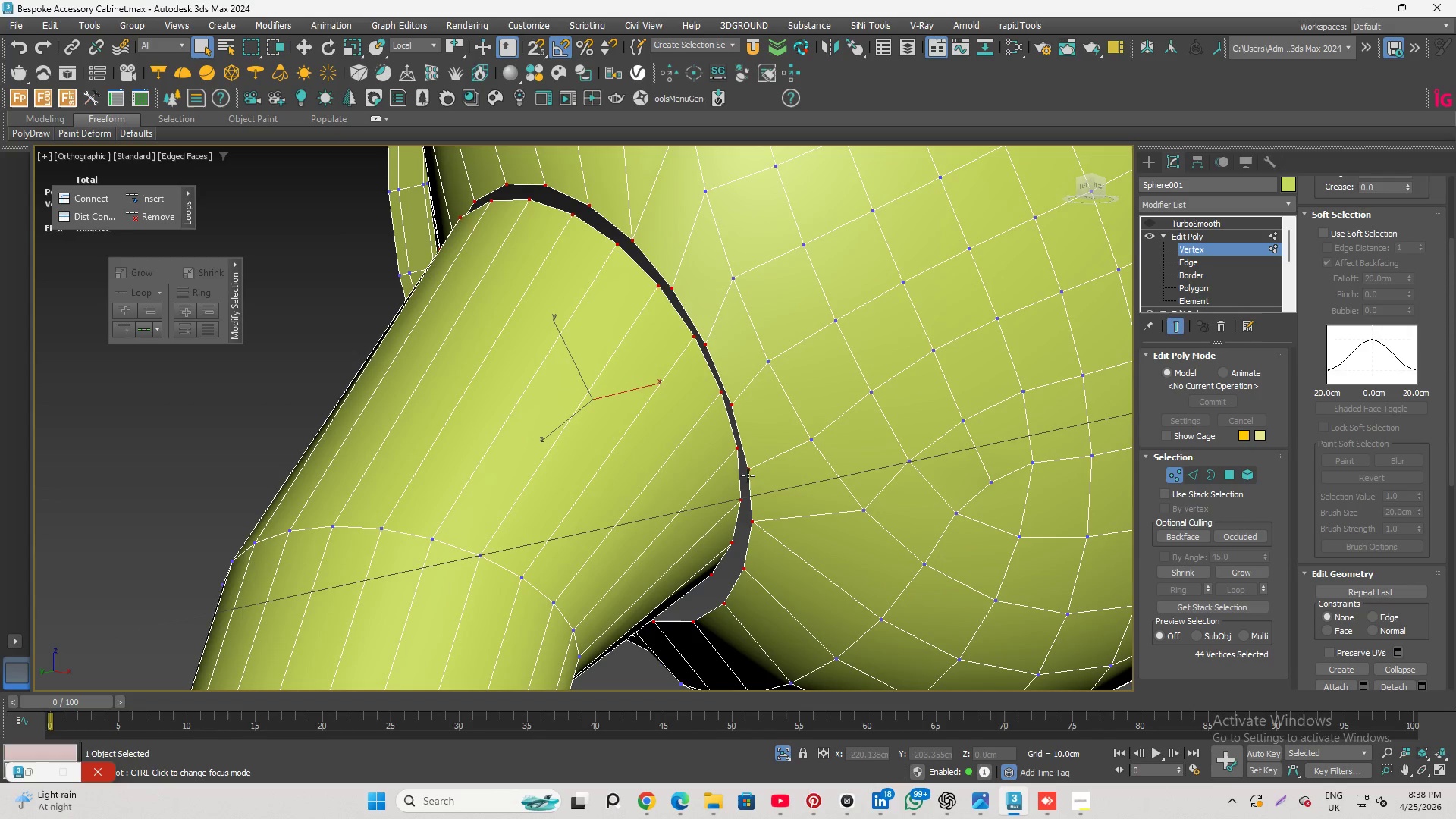 
hold_key(key=AltLeft, duration=2.8)
 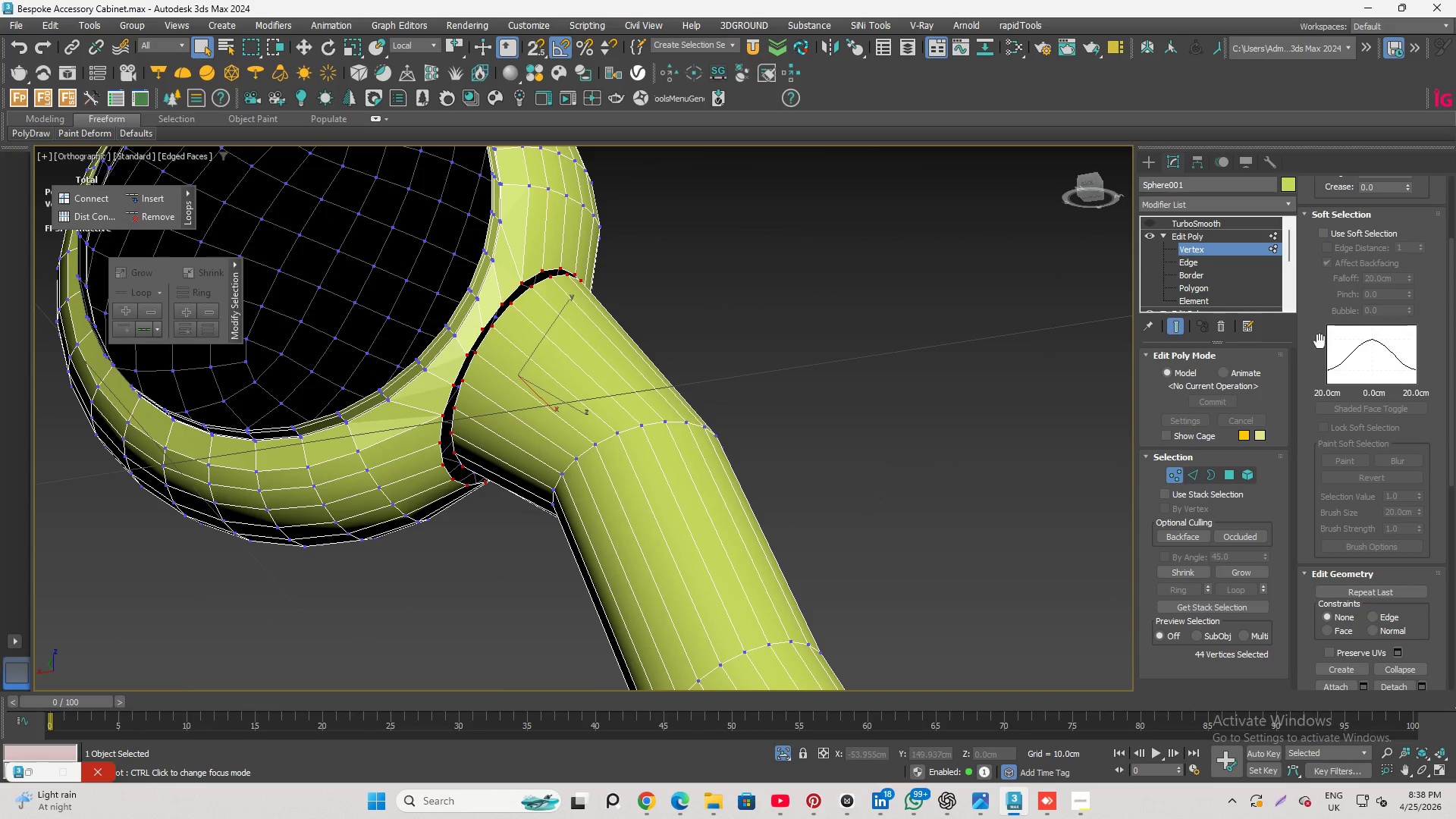 
scroll: coordinate [1337, 485], scroll_direction: down, amount: 10.0
 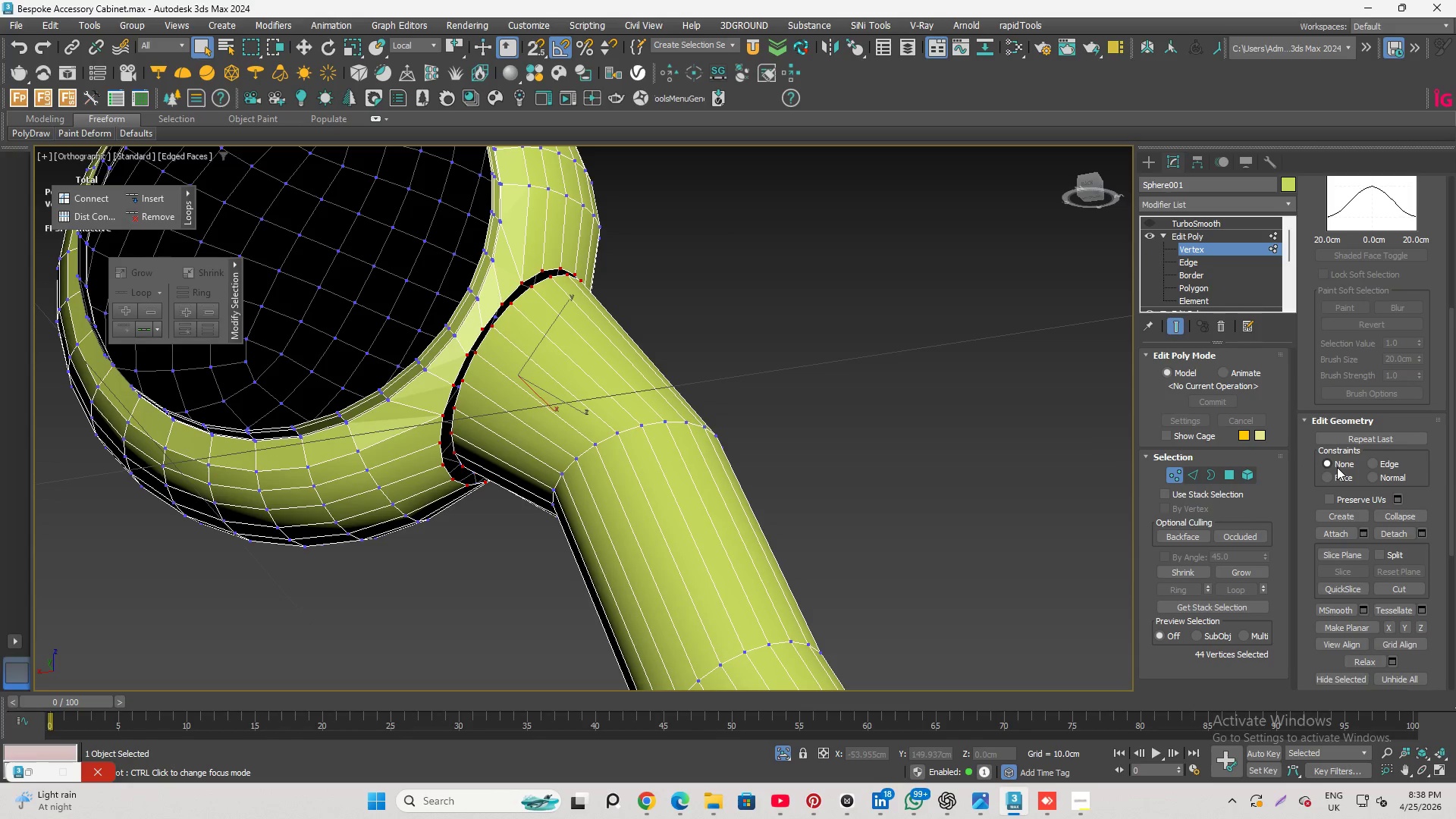 
scroll: coordinate [1337, 441], scroll_direction: up, amount: 19.0
 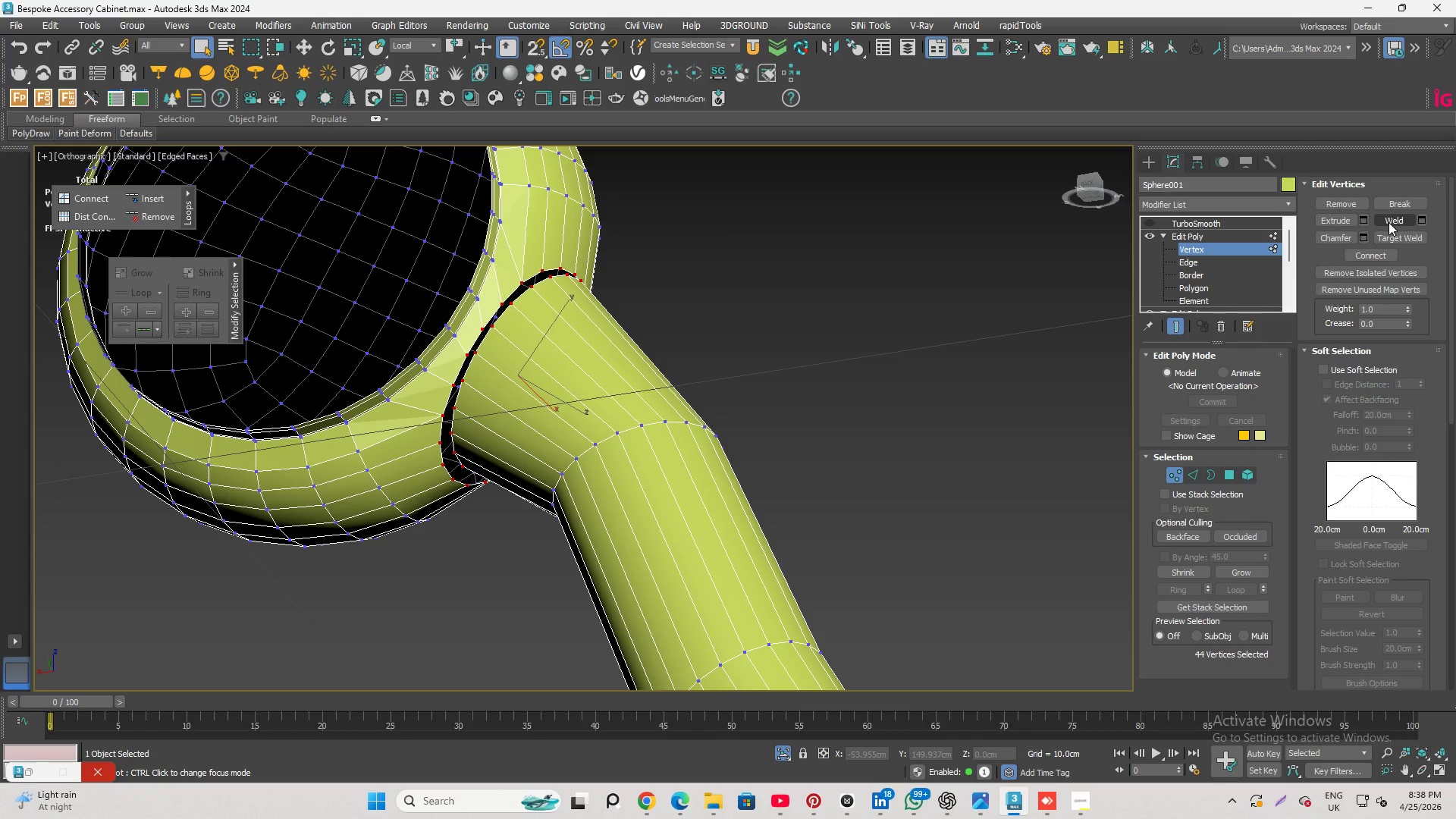 
left_click([1389, 222])
 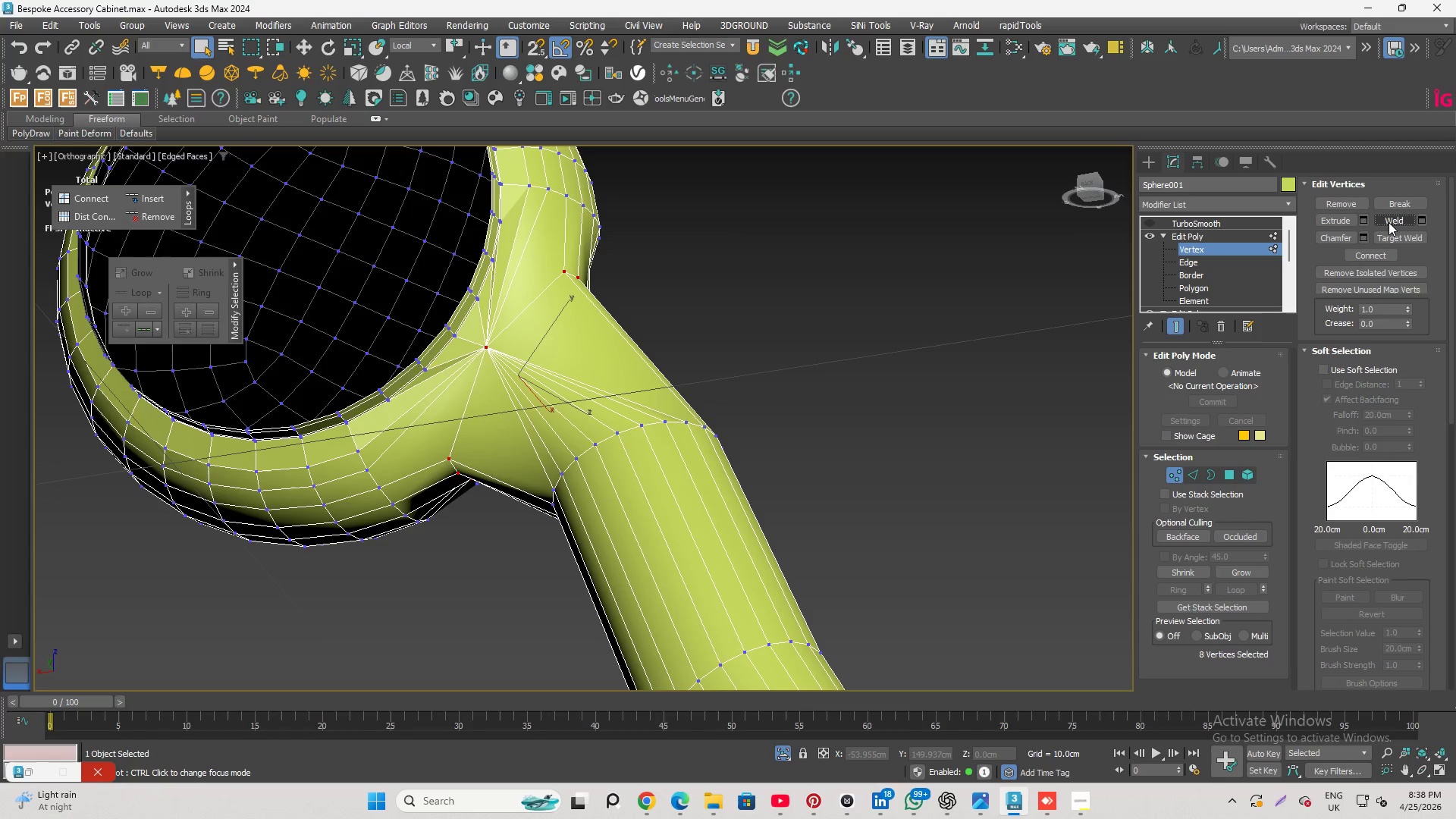 
key(Control+Z)
 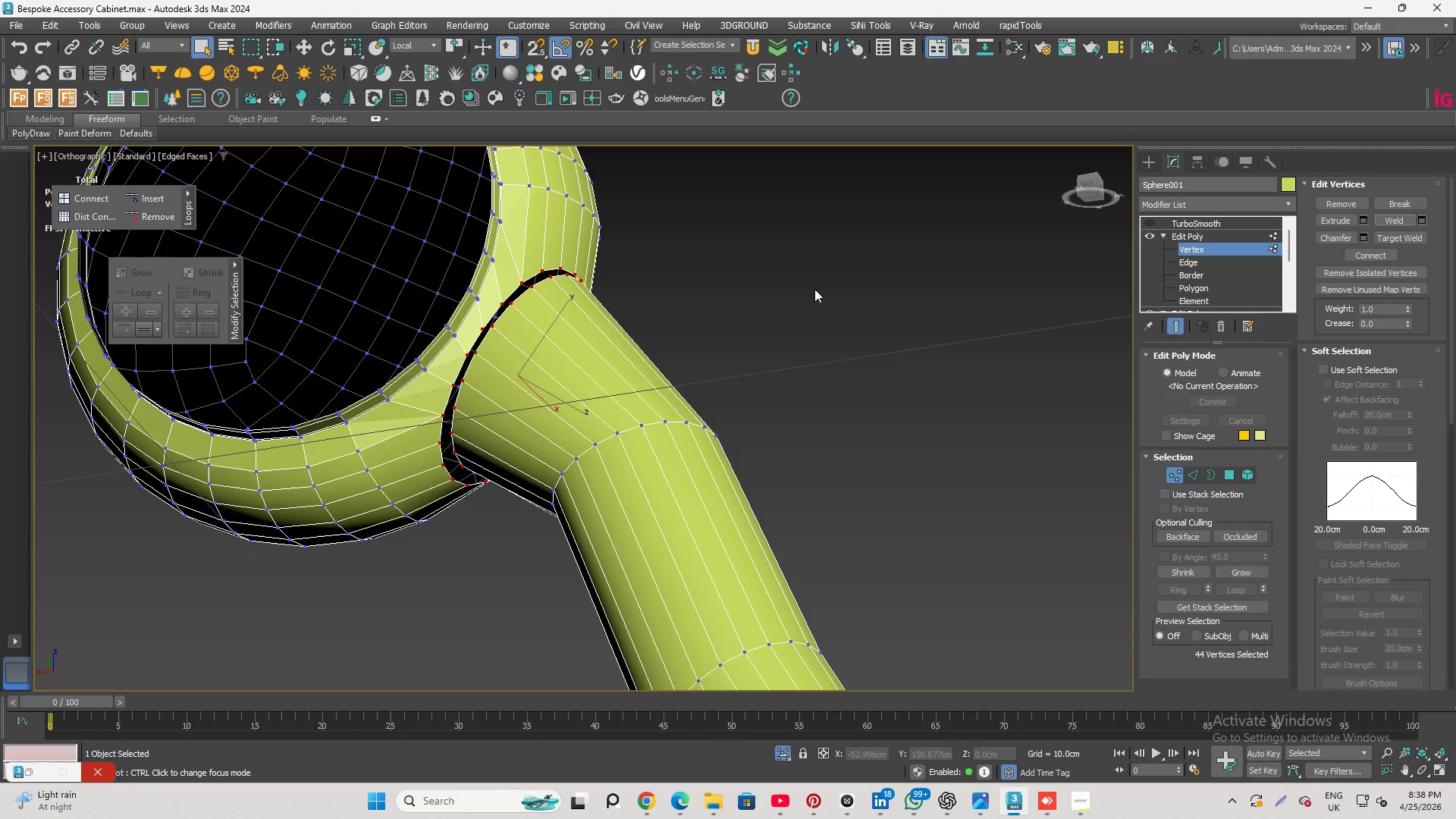 
scroll: coordinate [812, 290], scroll_direction: up, amount: 1.0
 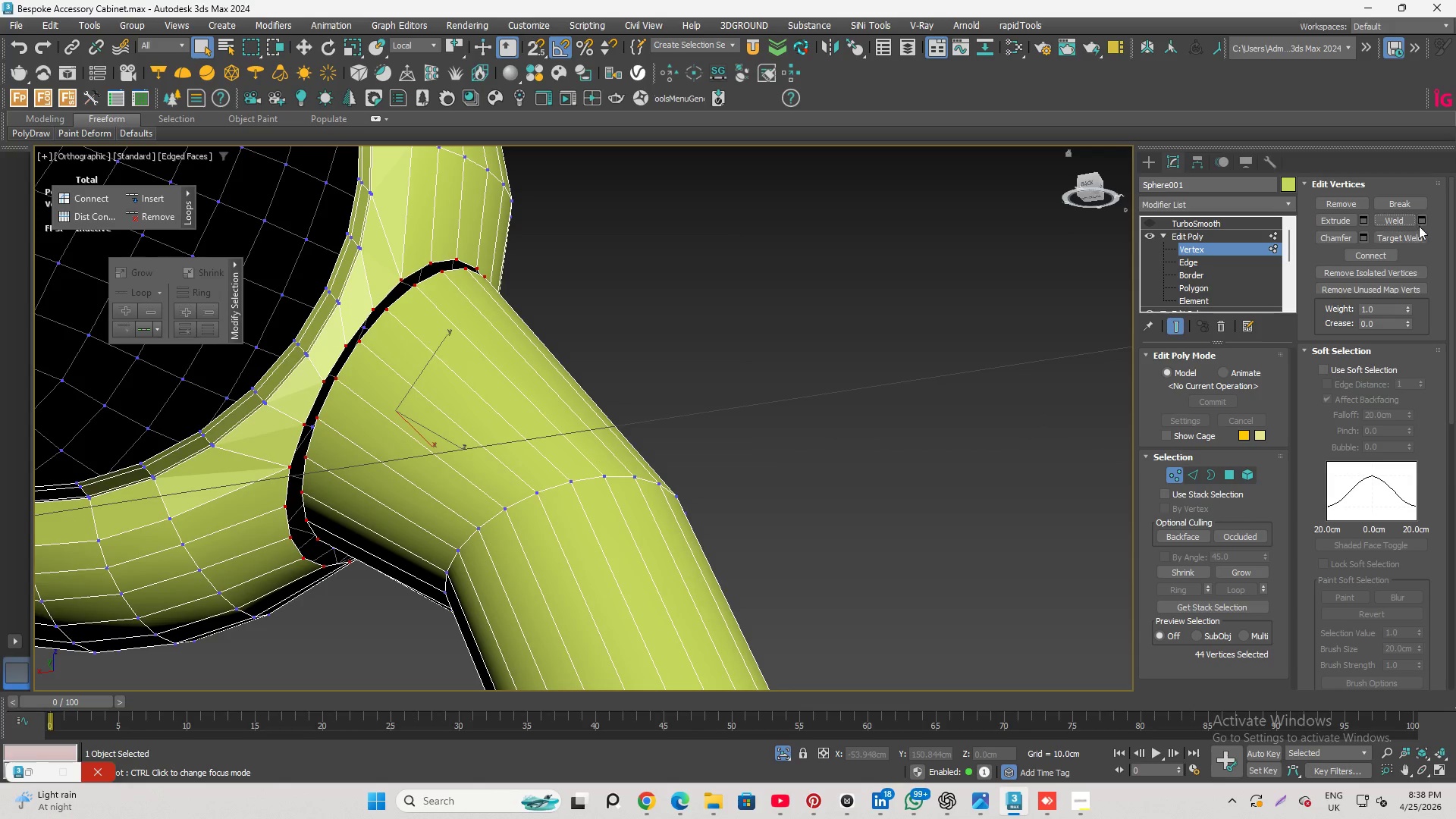 
left_click([1421, 221])
 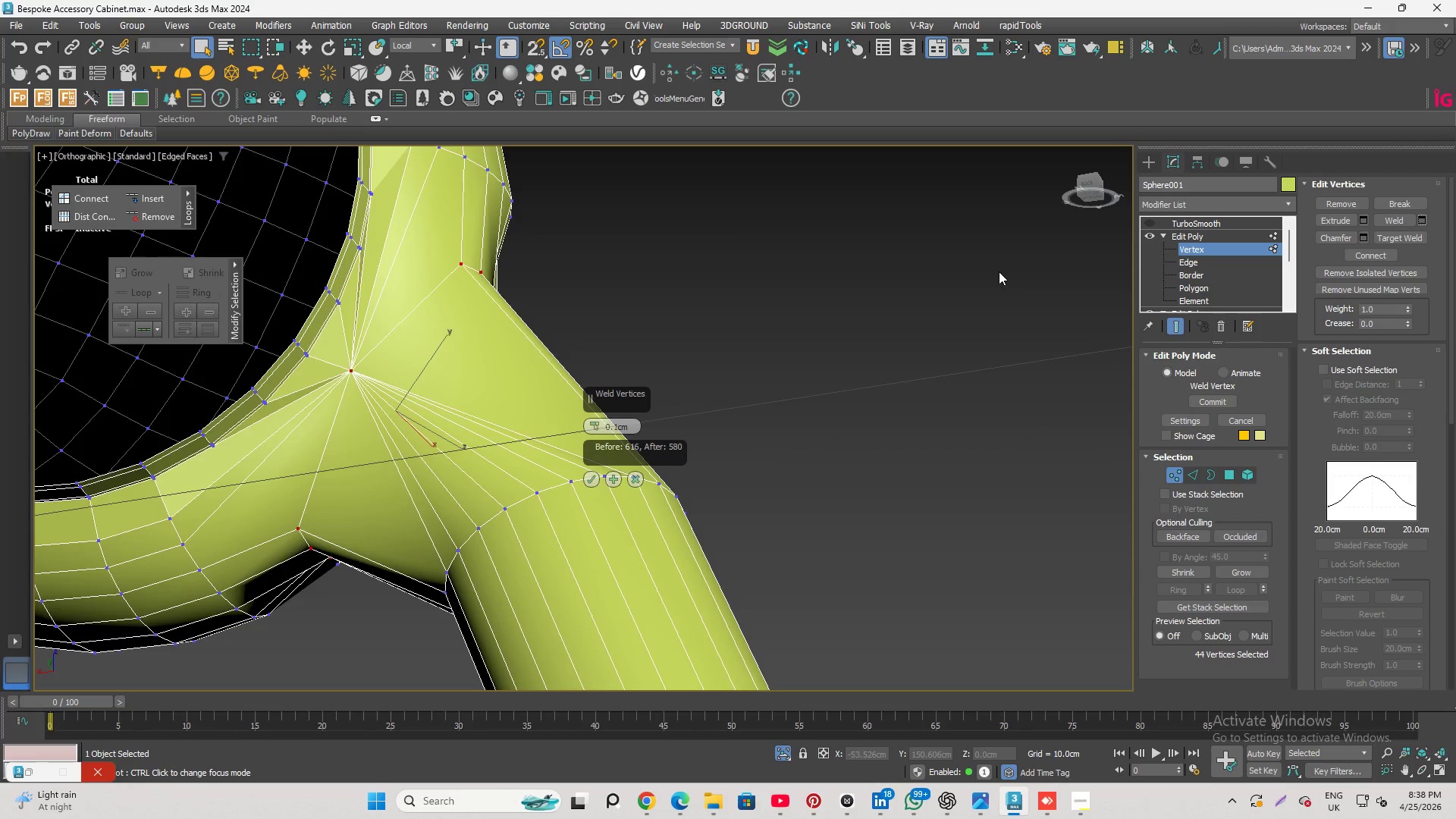 
scroll: coordinate [999, 271], scroll_direction: down, amount: 1.0
 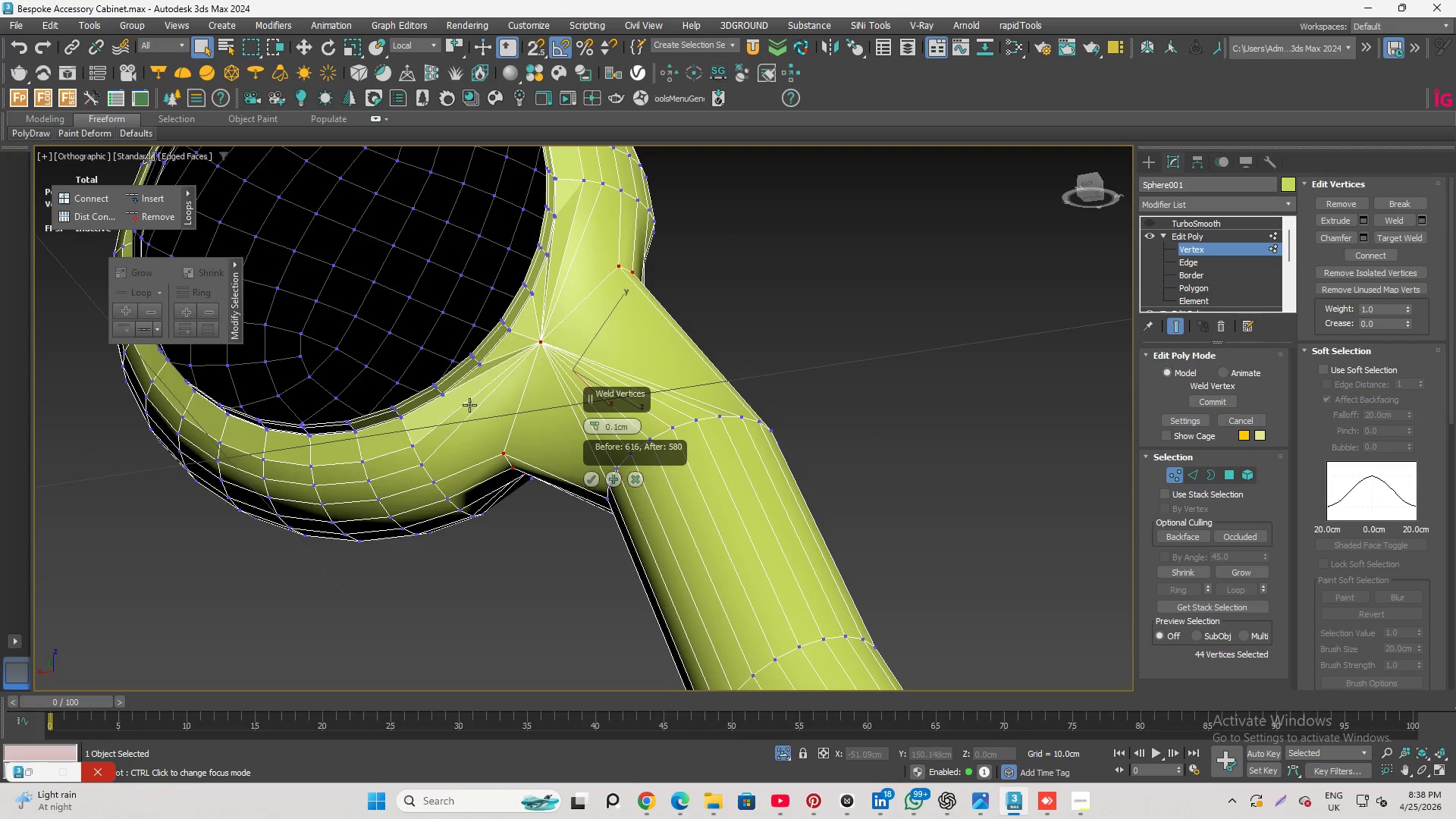 
scroll: coordinate [469, 407], scroll_direction: up, amount: 1.0
 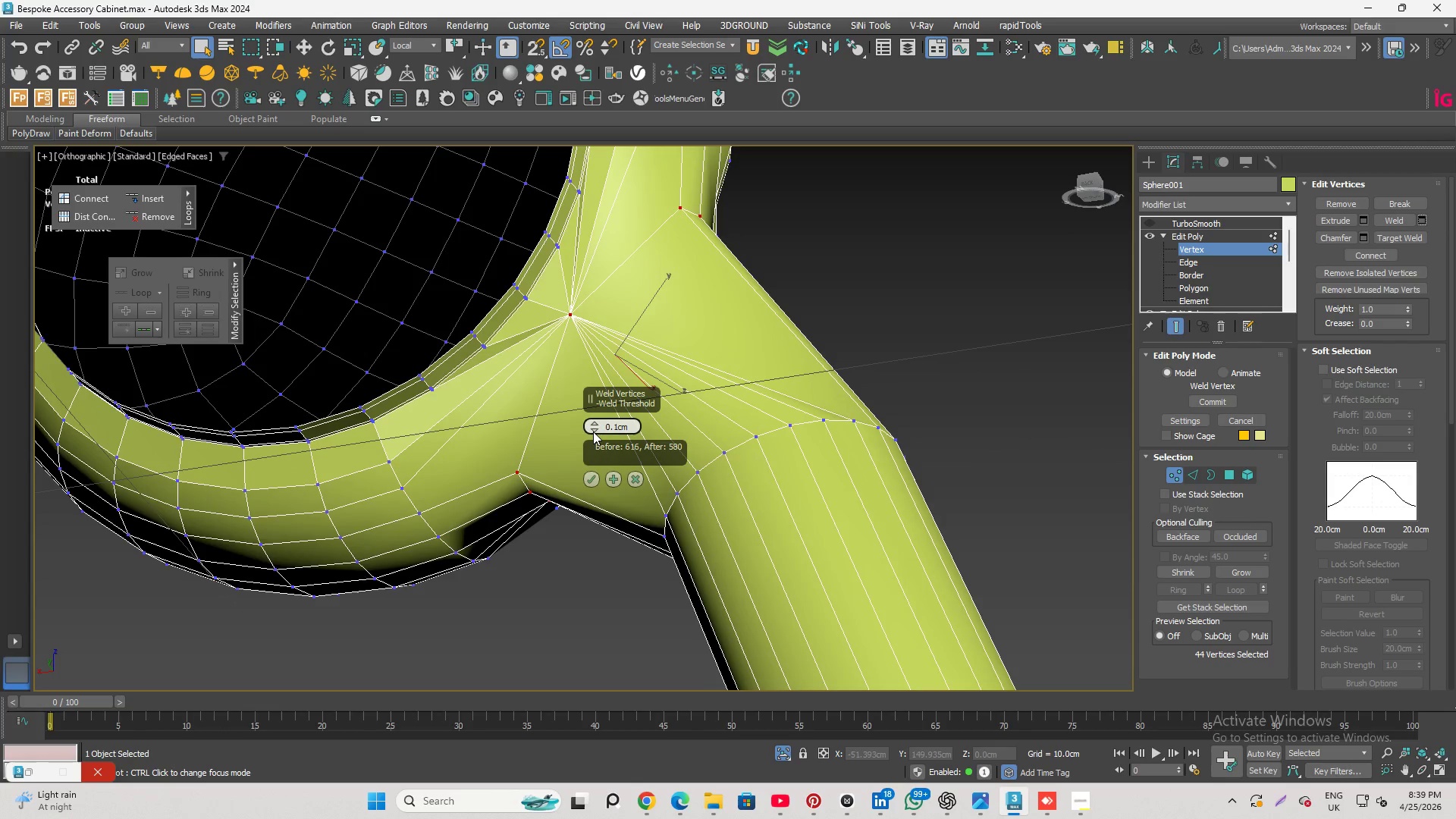 
left_click([592, 431])
 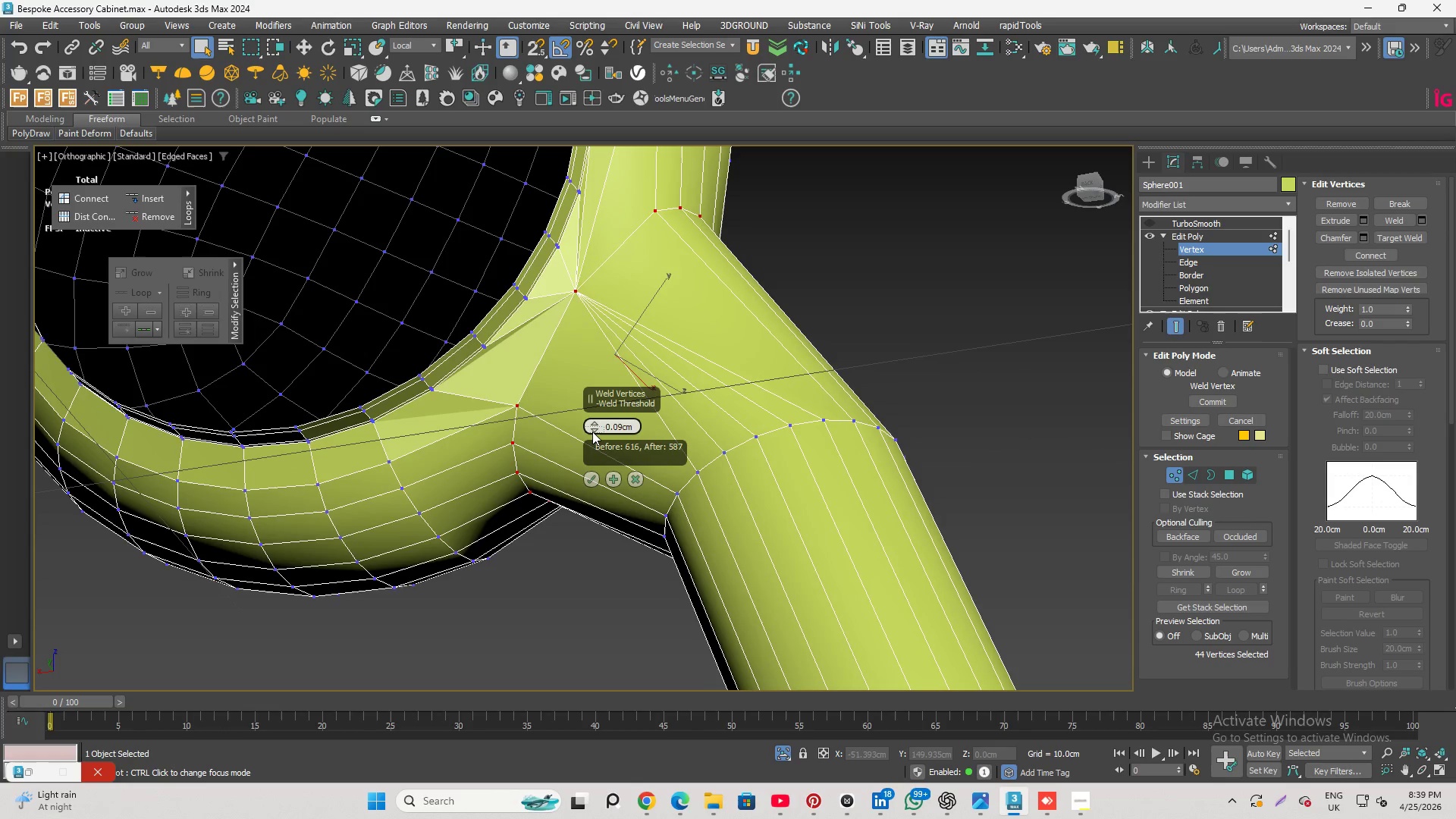 
left_click([592, 431])
 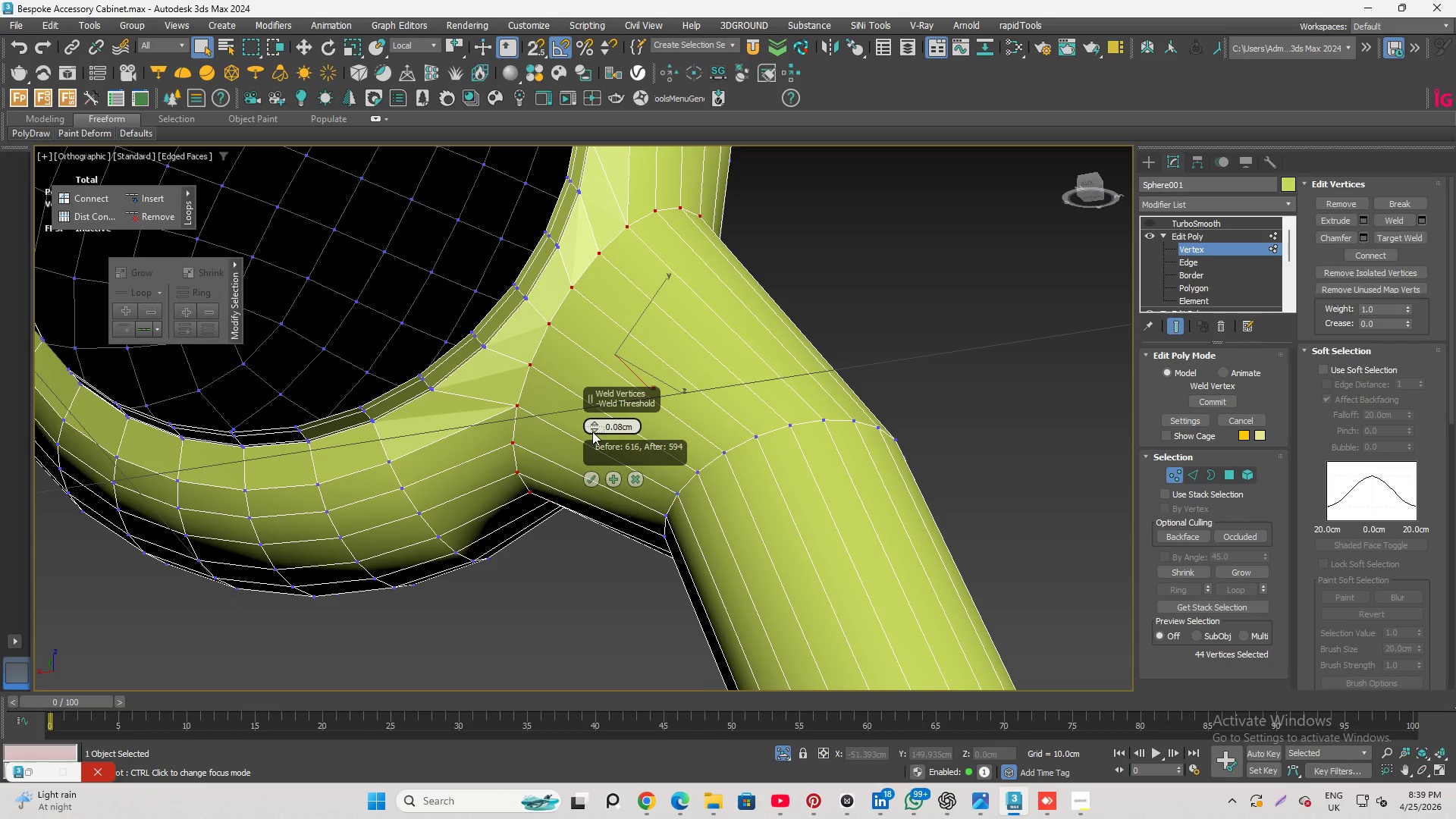 
hold_key(key=AltLeft, duration=1.03)
 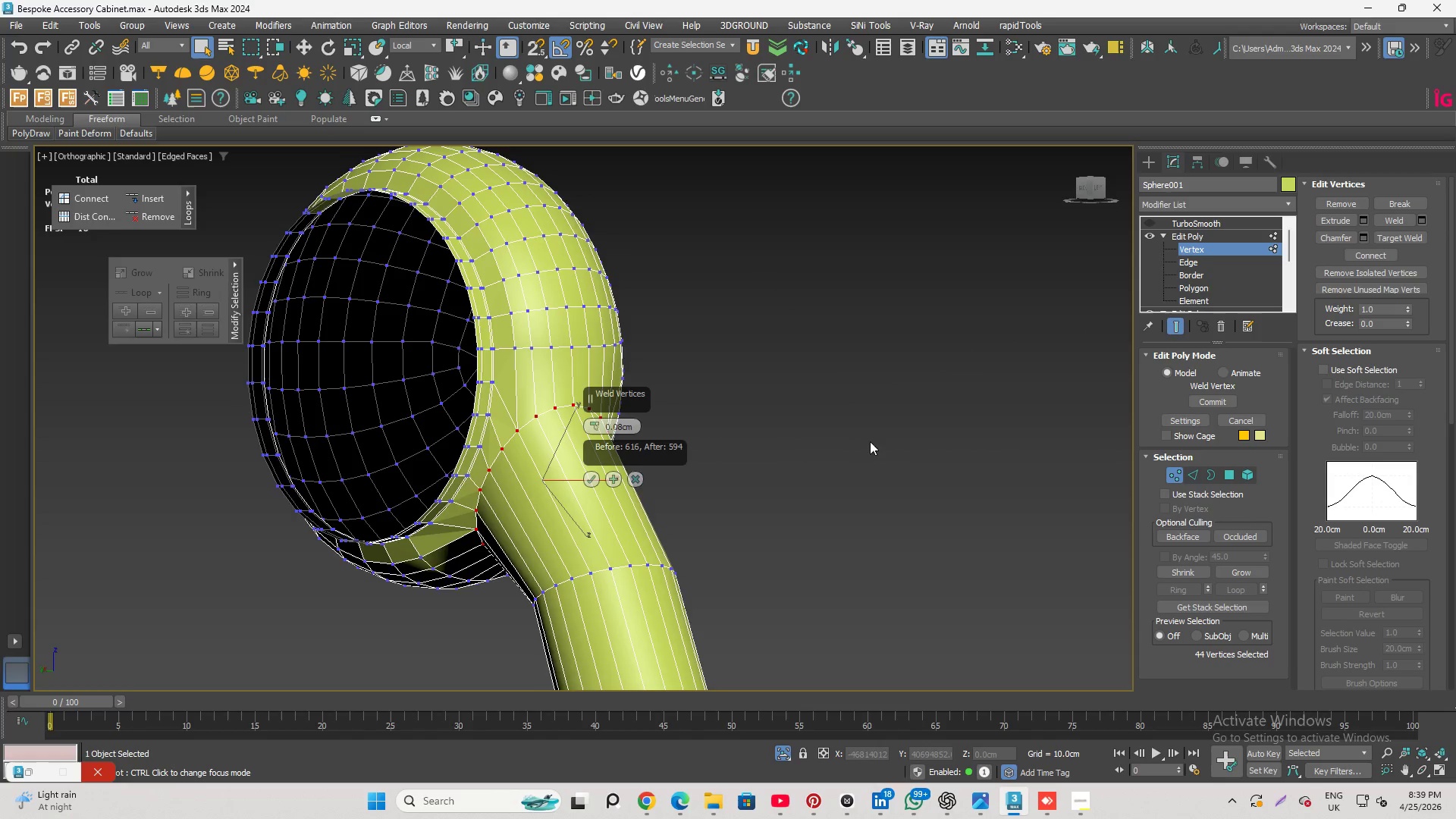 
hold_key(key=AltLeft, duration=1.45)
 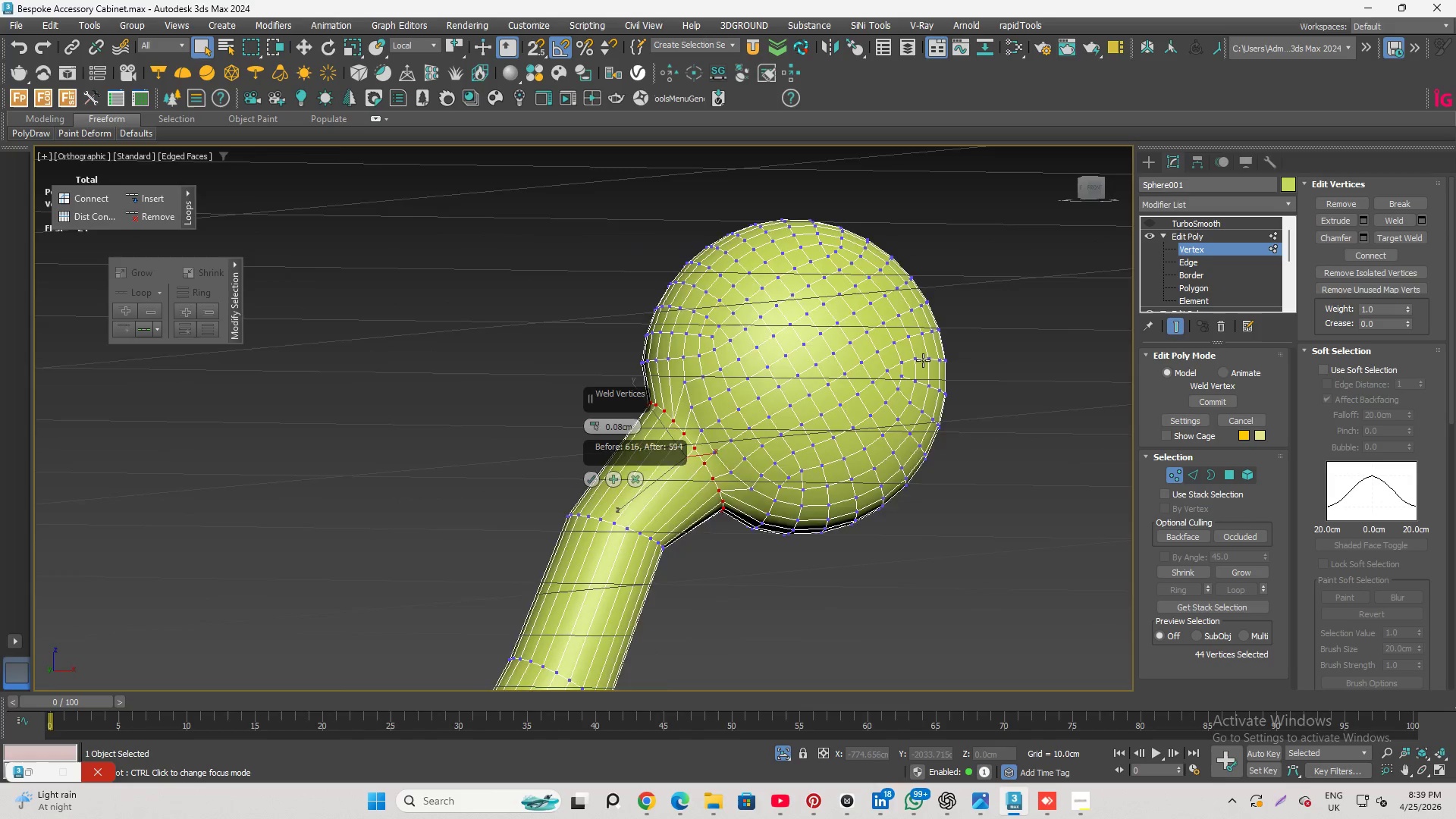 
scroll: coordinate [774, 289], scroll_direction: down, amount: 3.0
 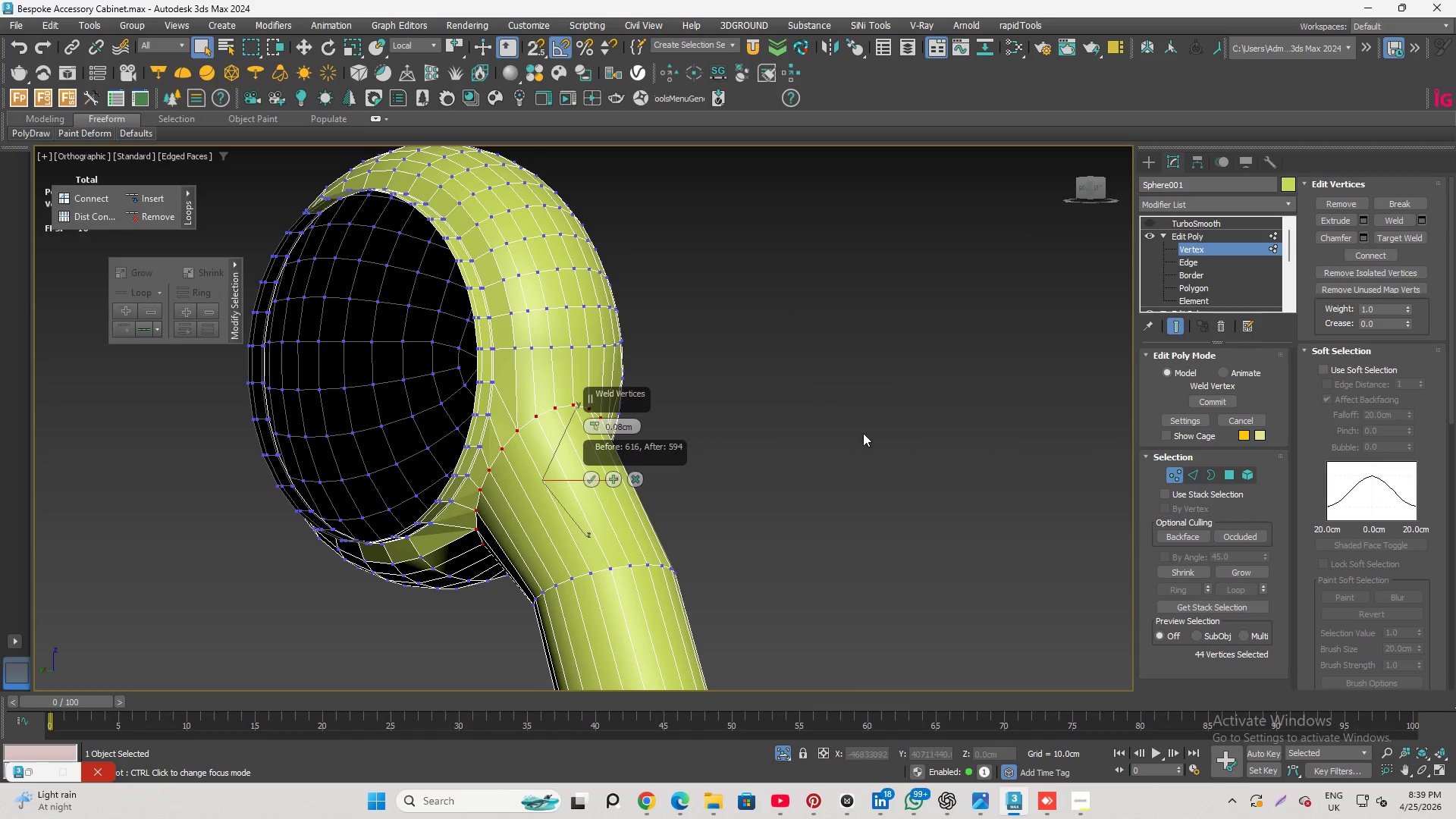 
hold_key(key=AltLeft, duration=0.97)
 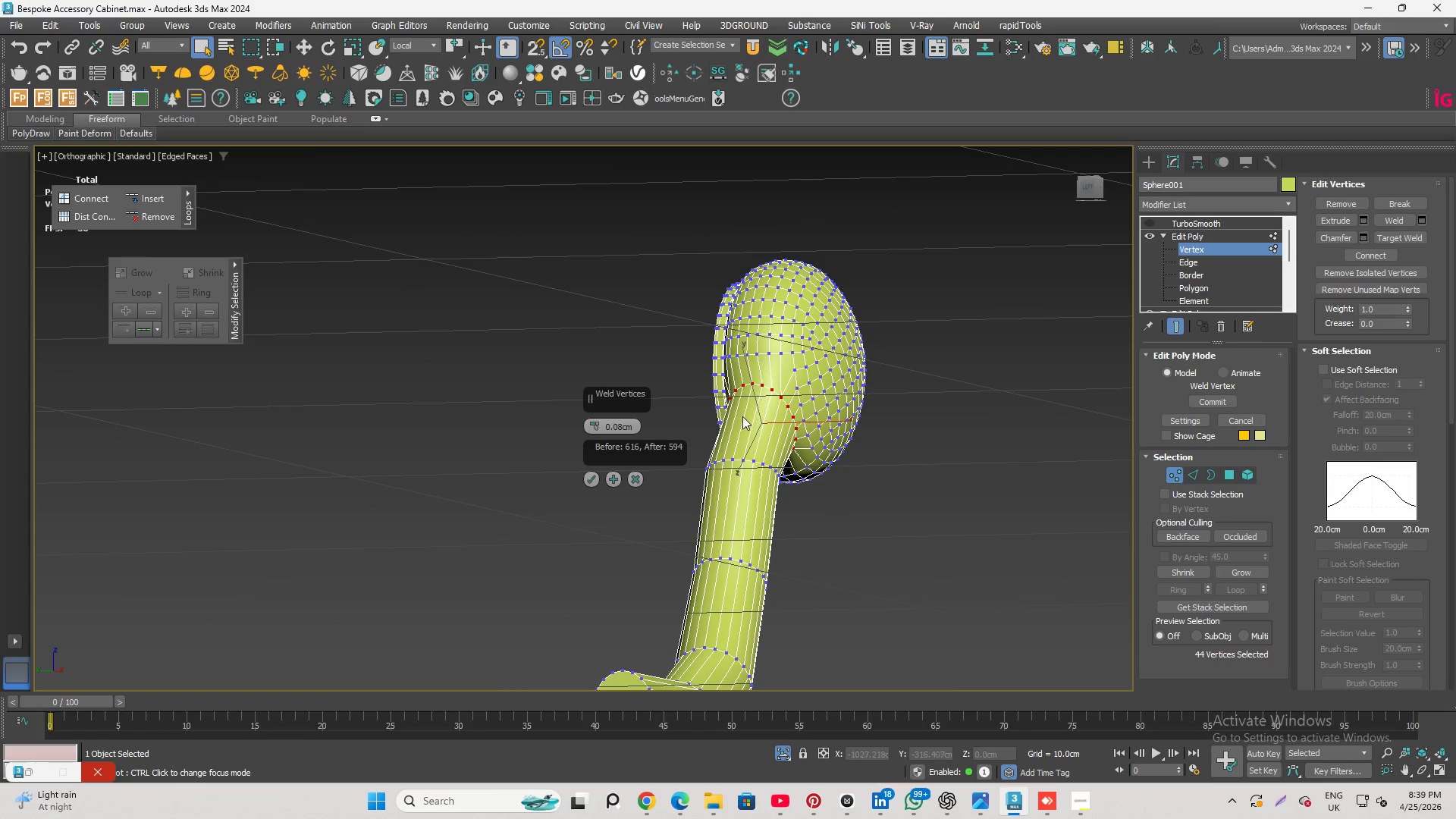 
scroll: coordinate [923, 360], scroll_direction: down, amount: 2.0
 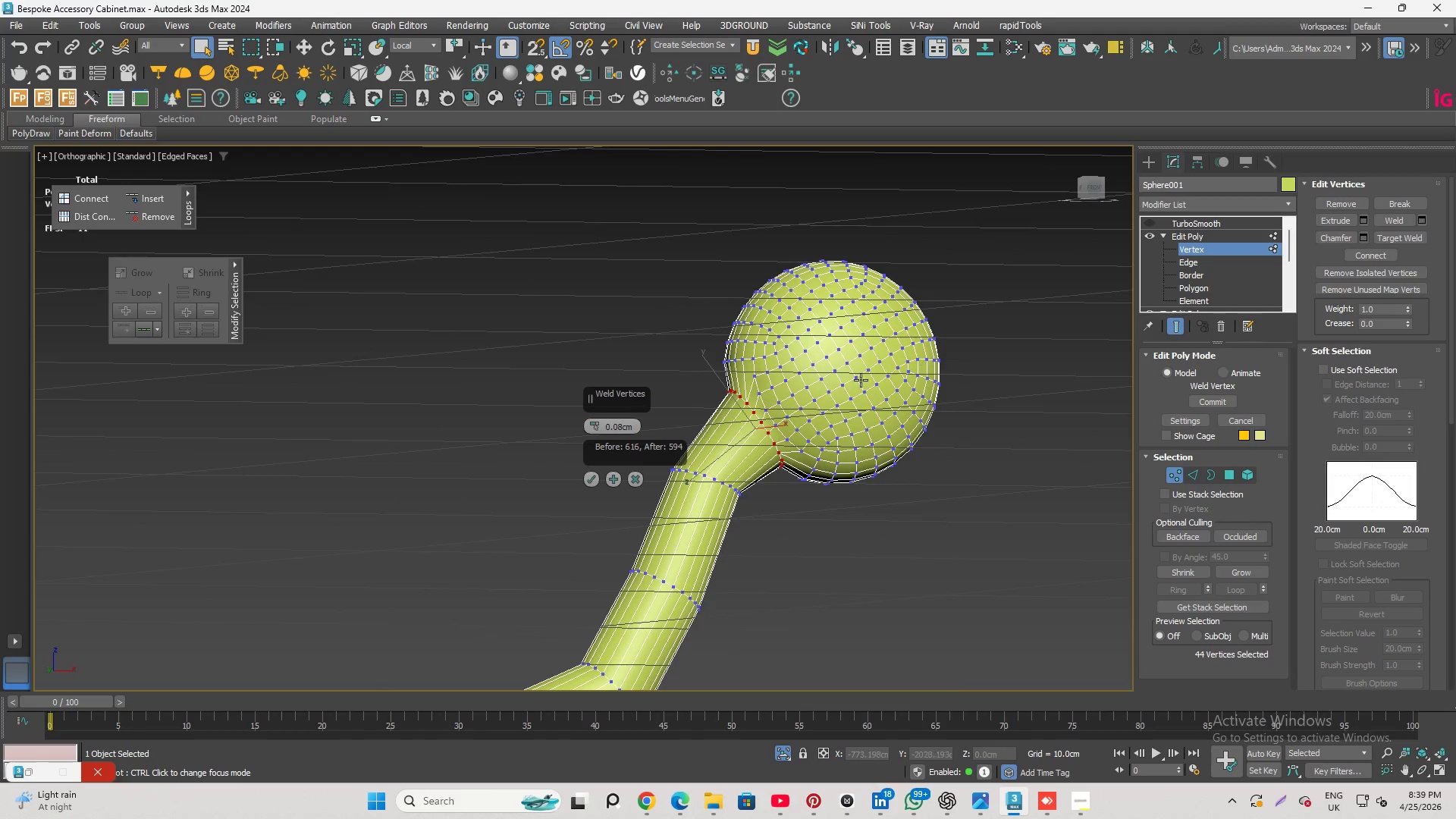 
hold_key(key=AltLeft, duration=2.39)
 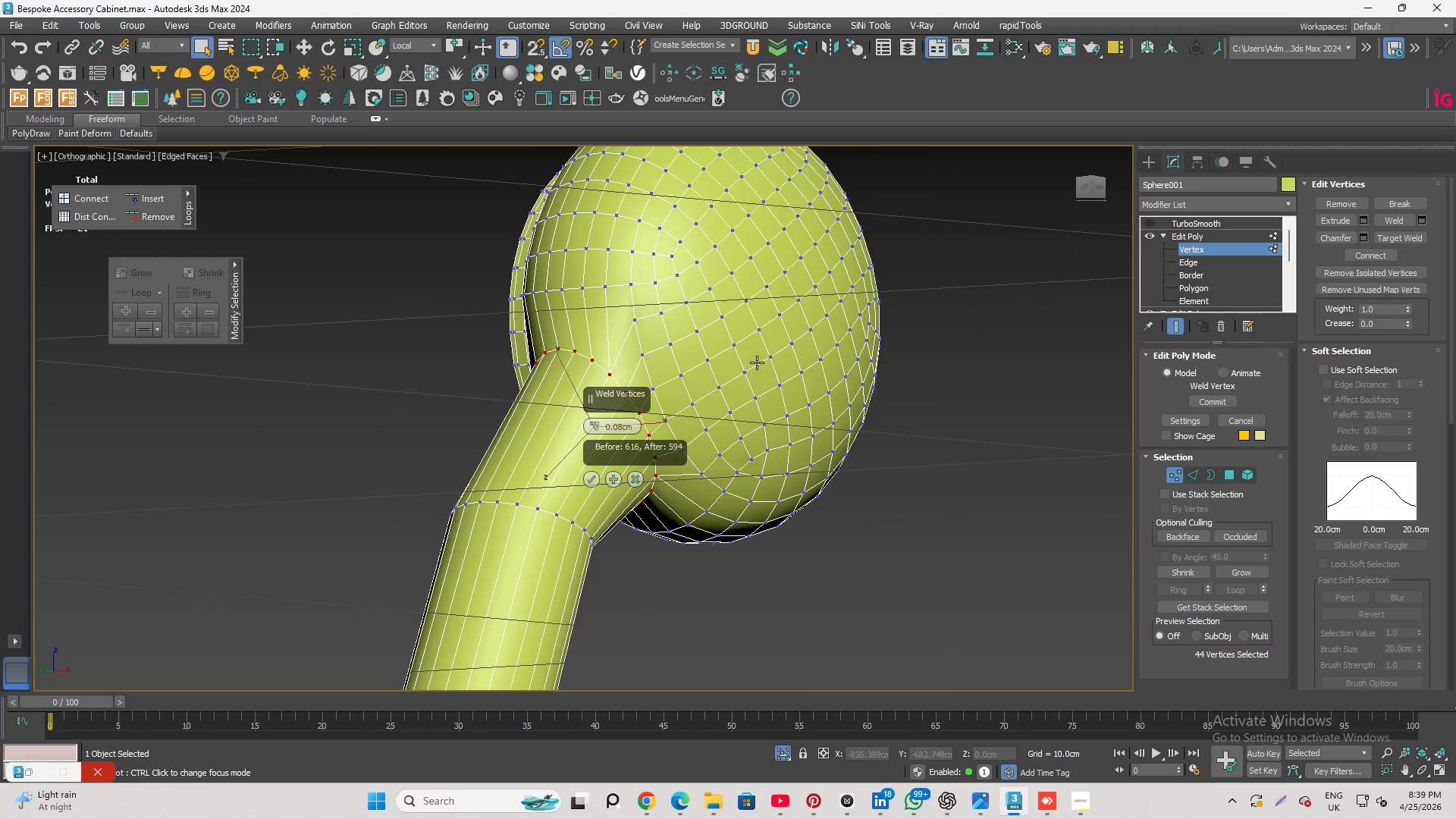 
scroll: coordinate [742, 416], scroll_direction: up, amount: 2.0
 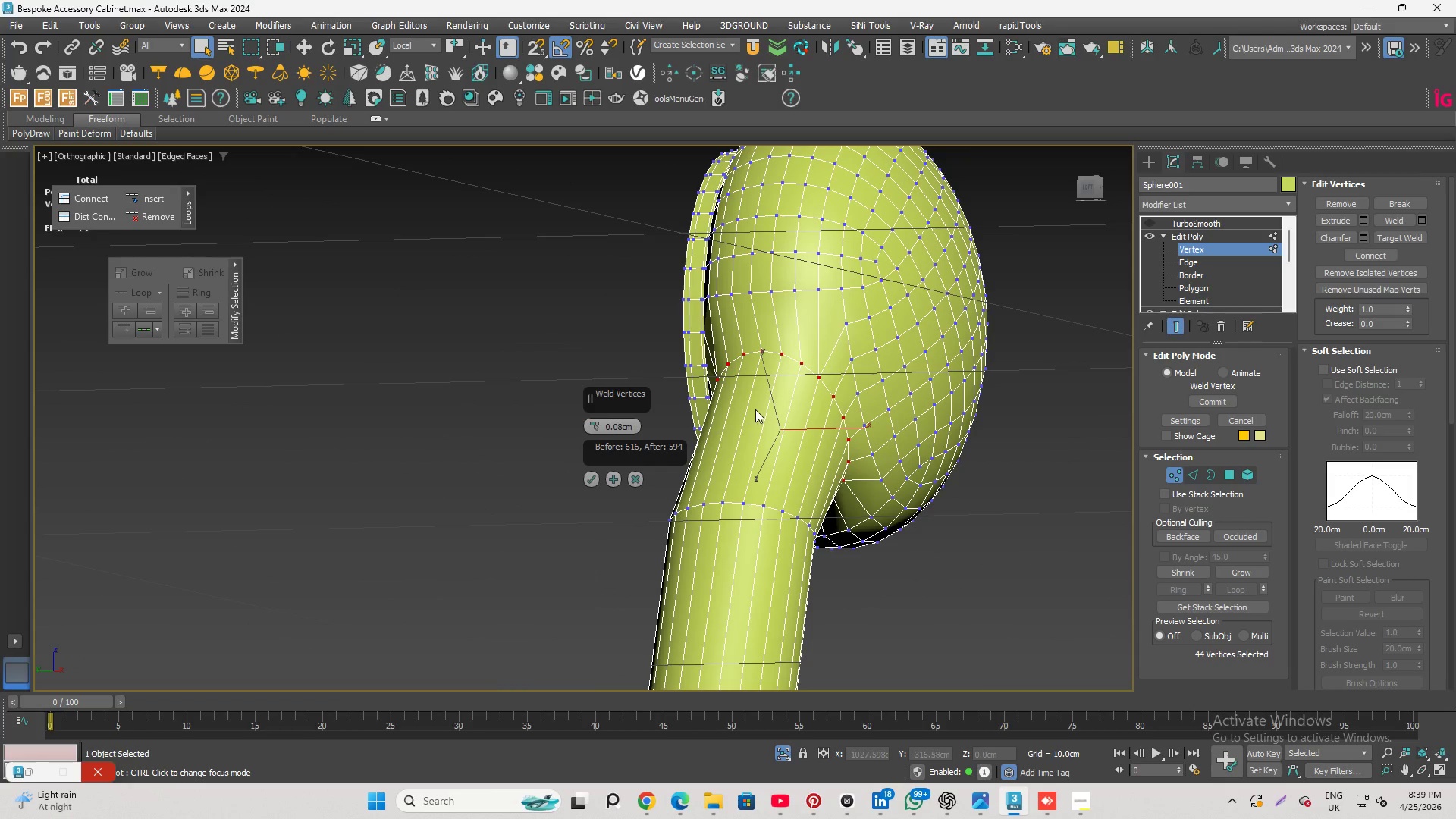 
scroll: coordinate [757, 362], scroll_direction: down, amount: 3.0
 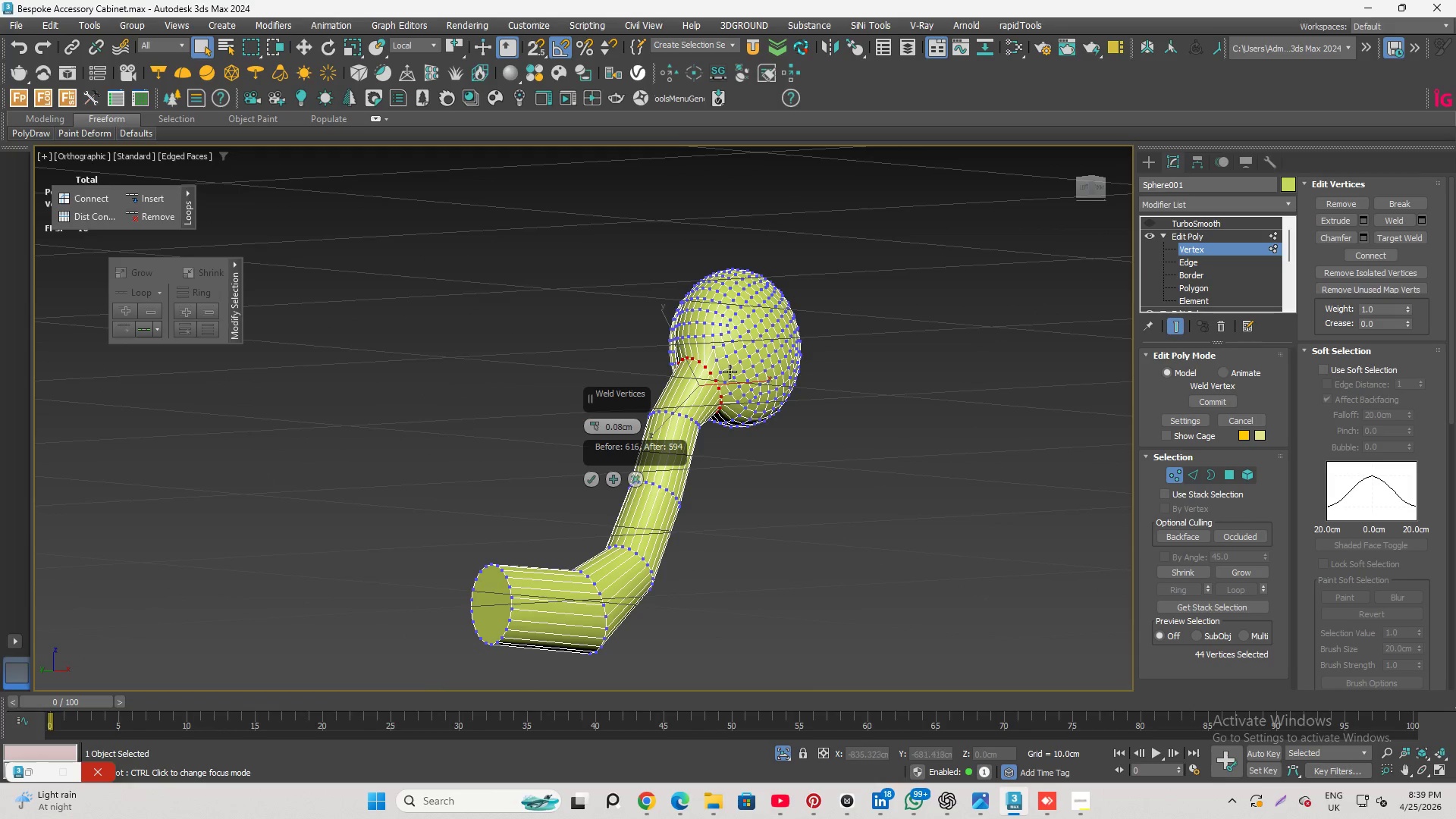 
scroll: coordinate [701, 372], scroll_direction: up, amount: 8.0
 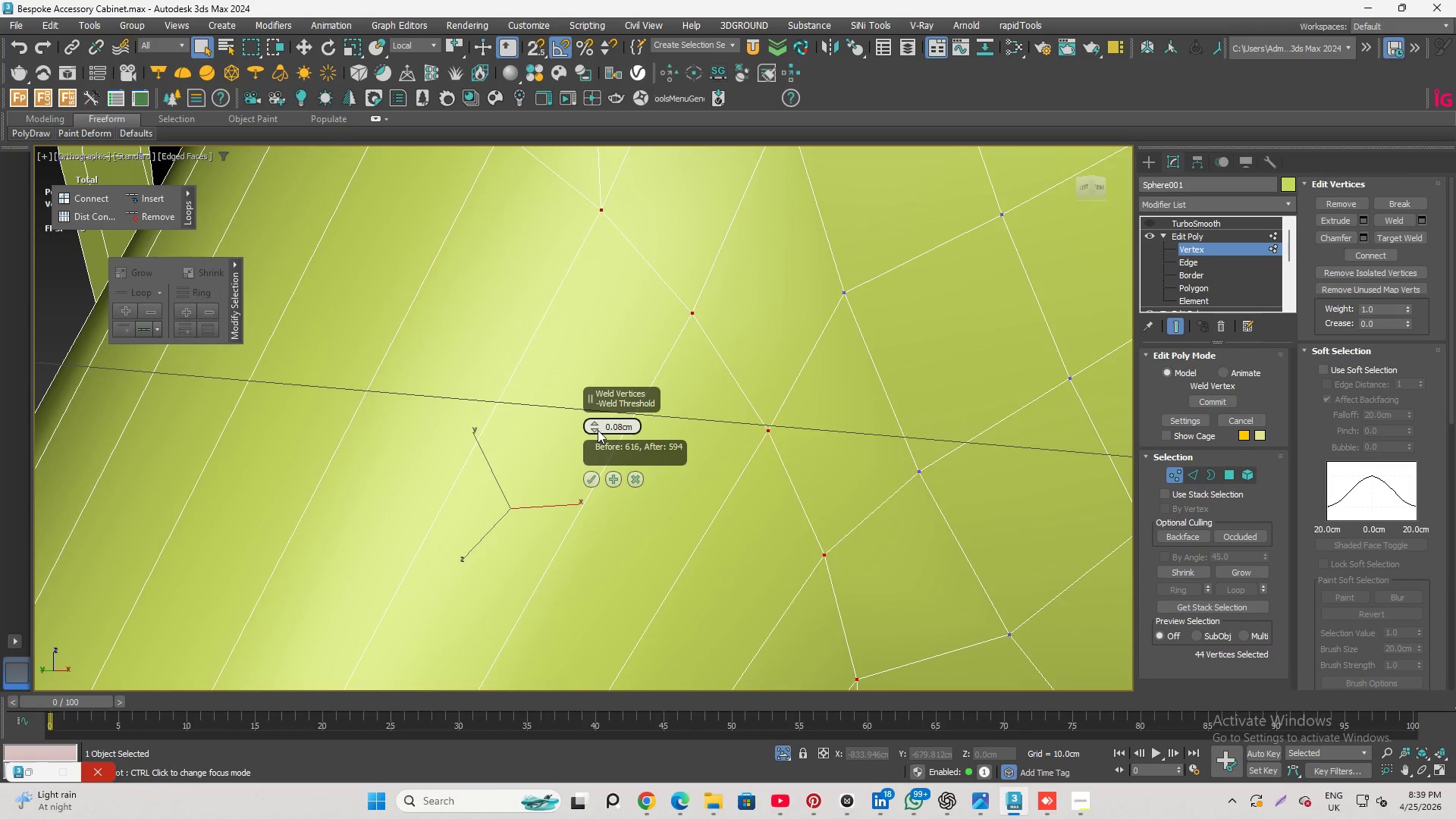 
left_click([597, 431])
 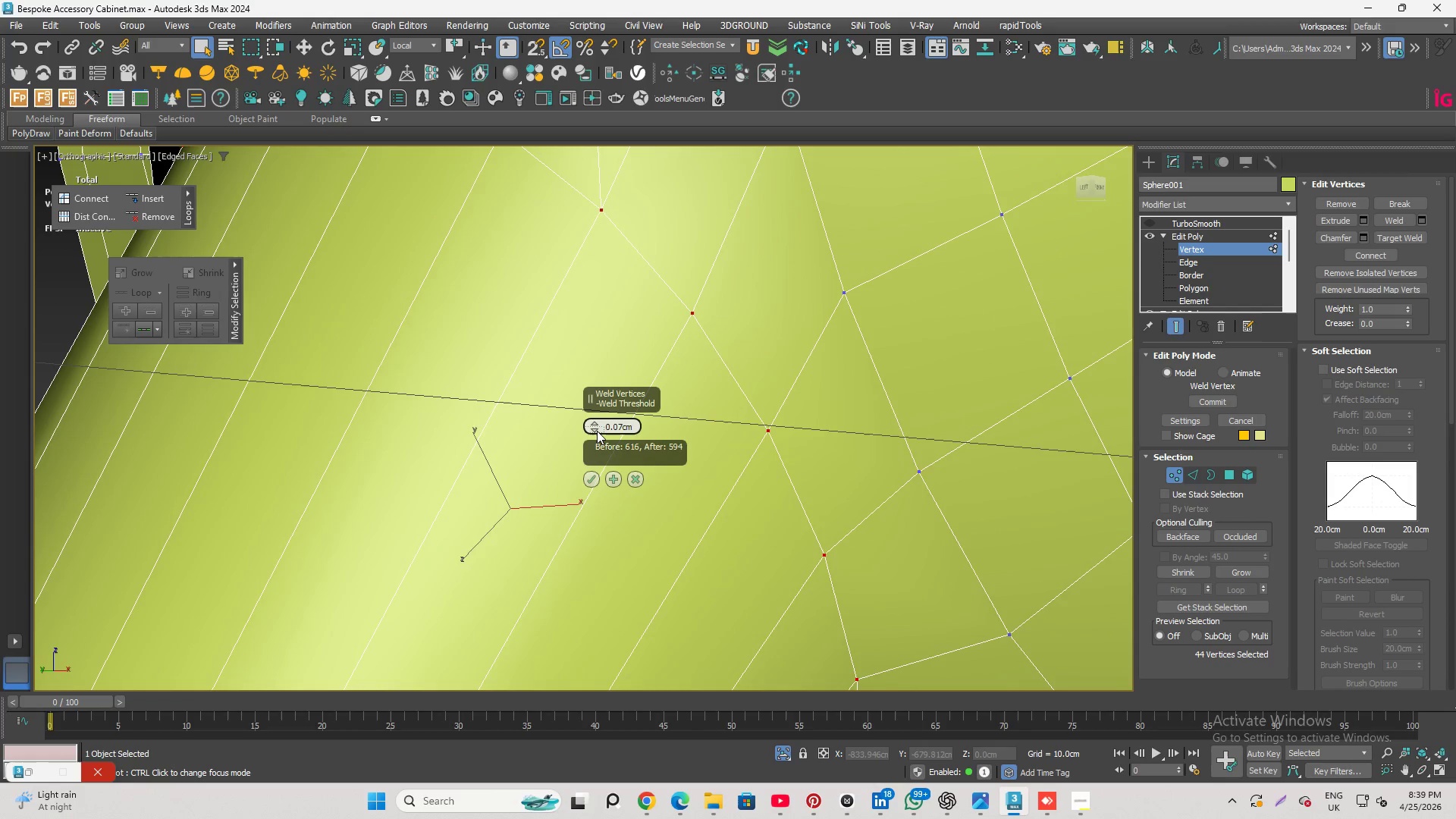 
left_click([592, 424])
 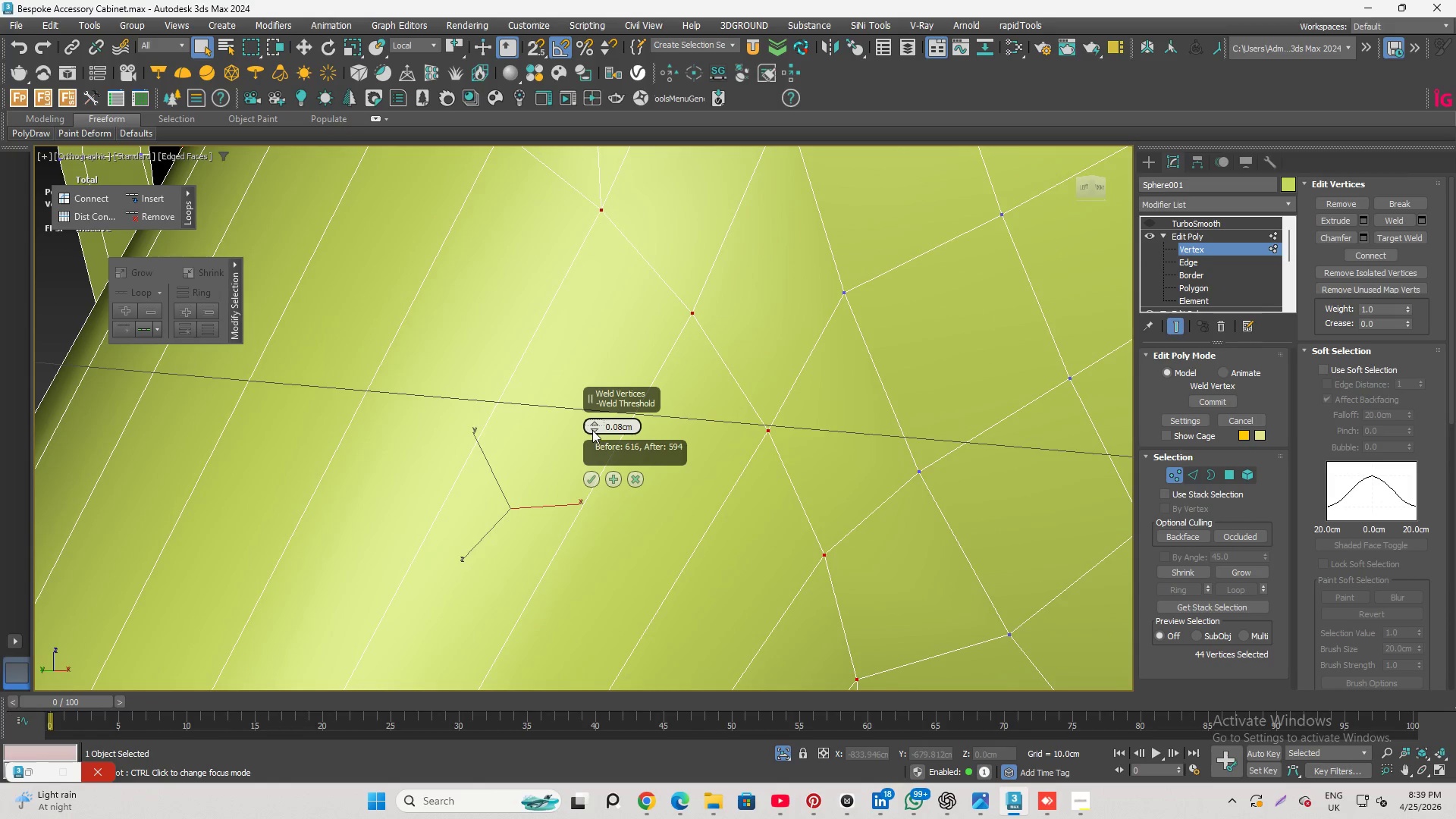 
left_click([592, 430])
 